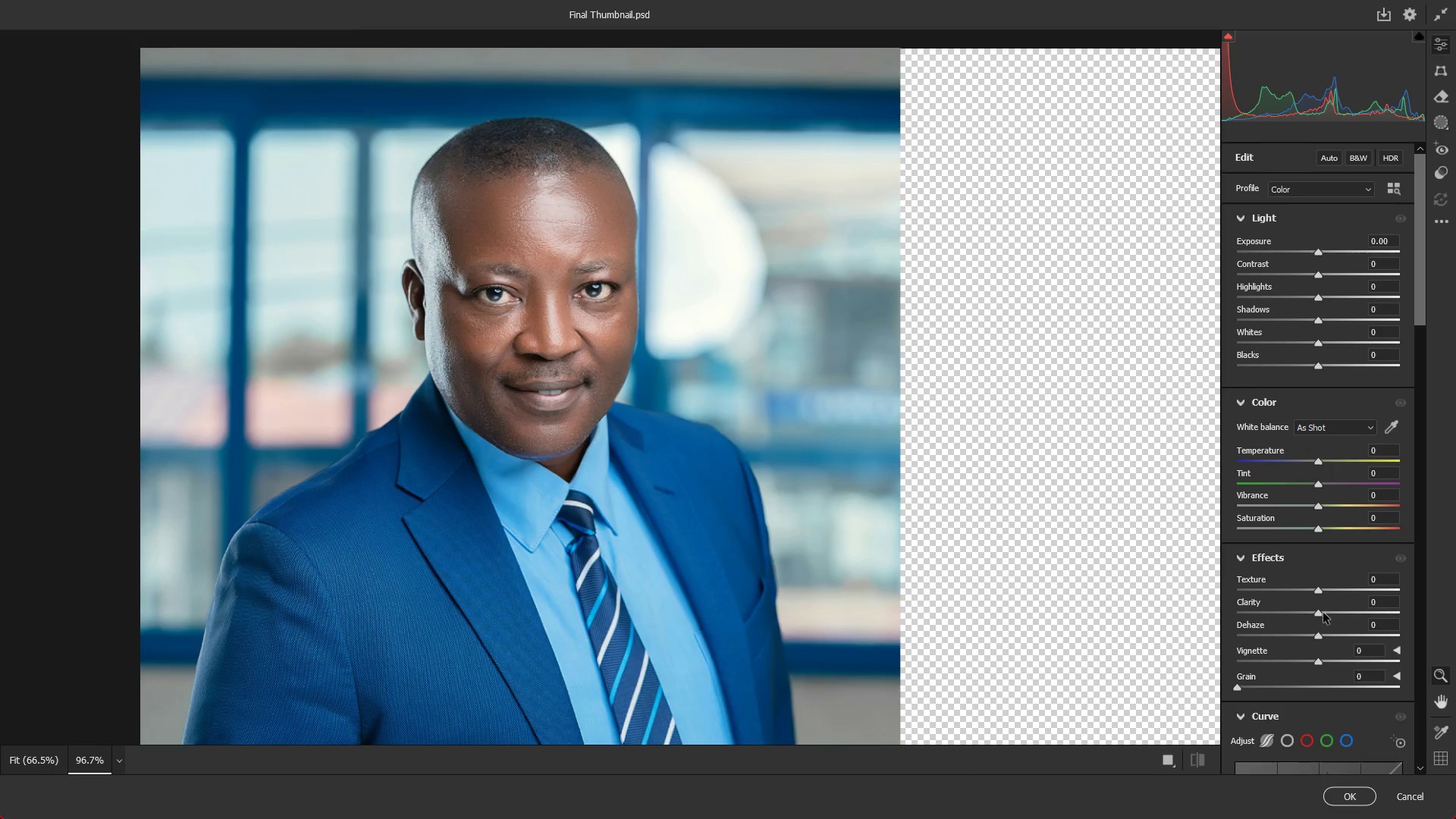 
scroll: coordinate [642, 287], scroll_direction: up, amount: 3.0
 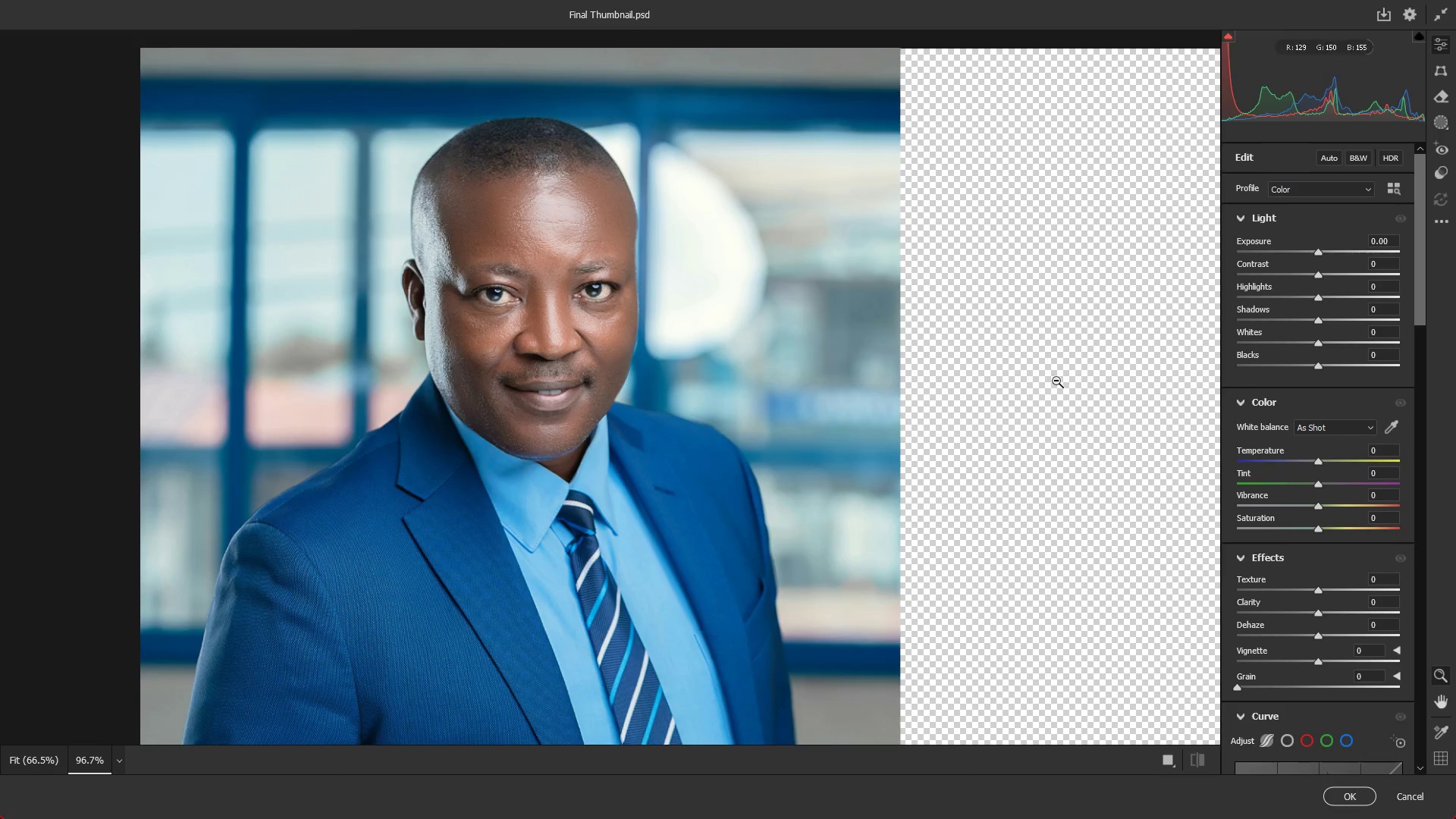 
left_click_drag(start_coordinate=[1322, 610], to_coordinate=[1345, 610])
 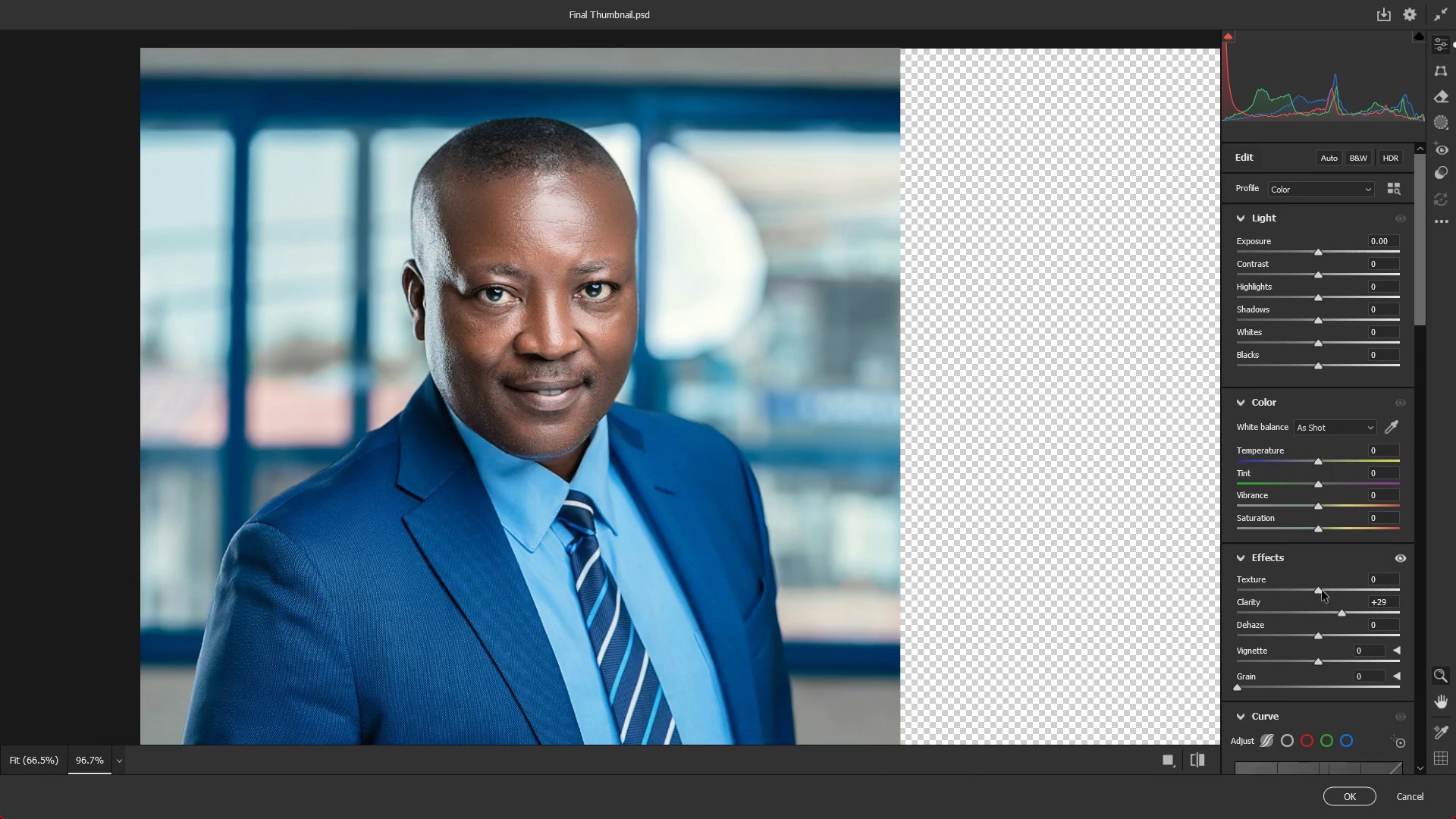 
left_click_drag(start_coordinate=[1319, 587], to_coordinate=[1329, 590])
 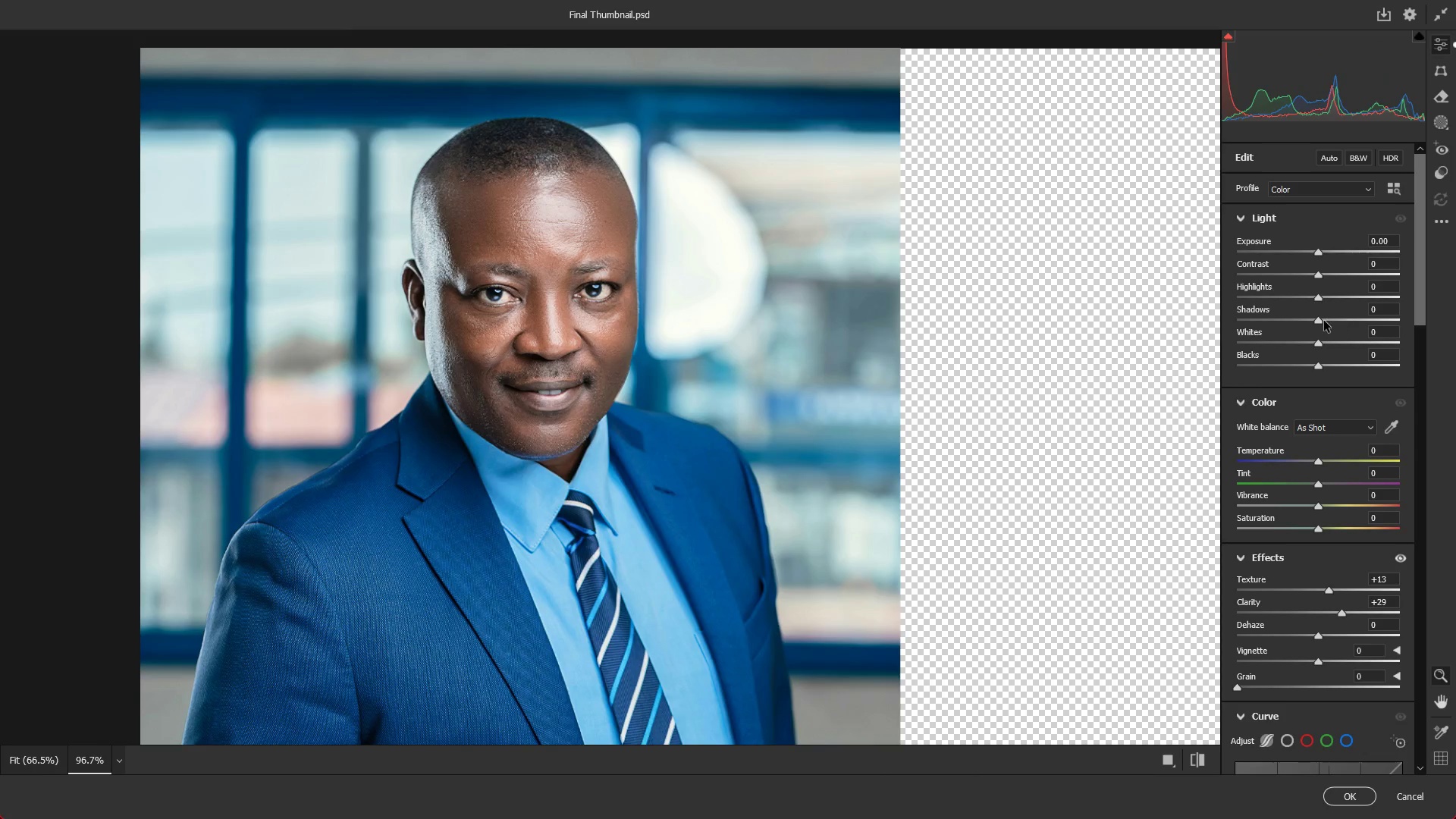 
left_click_drag(start_coordinate=[1320, 316], to_coordinate=[1383, 320])
 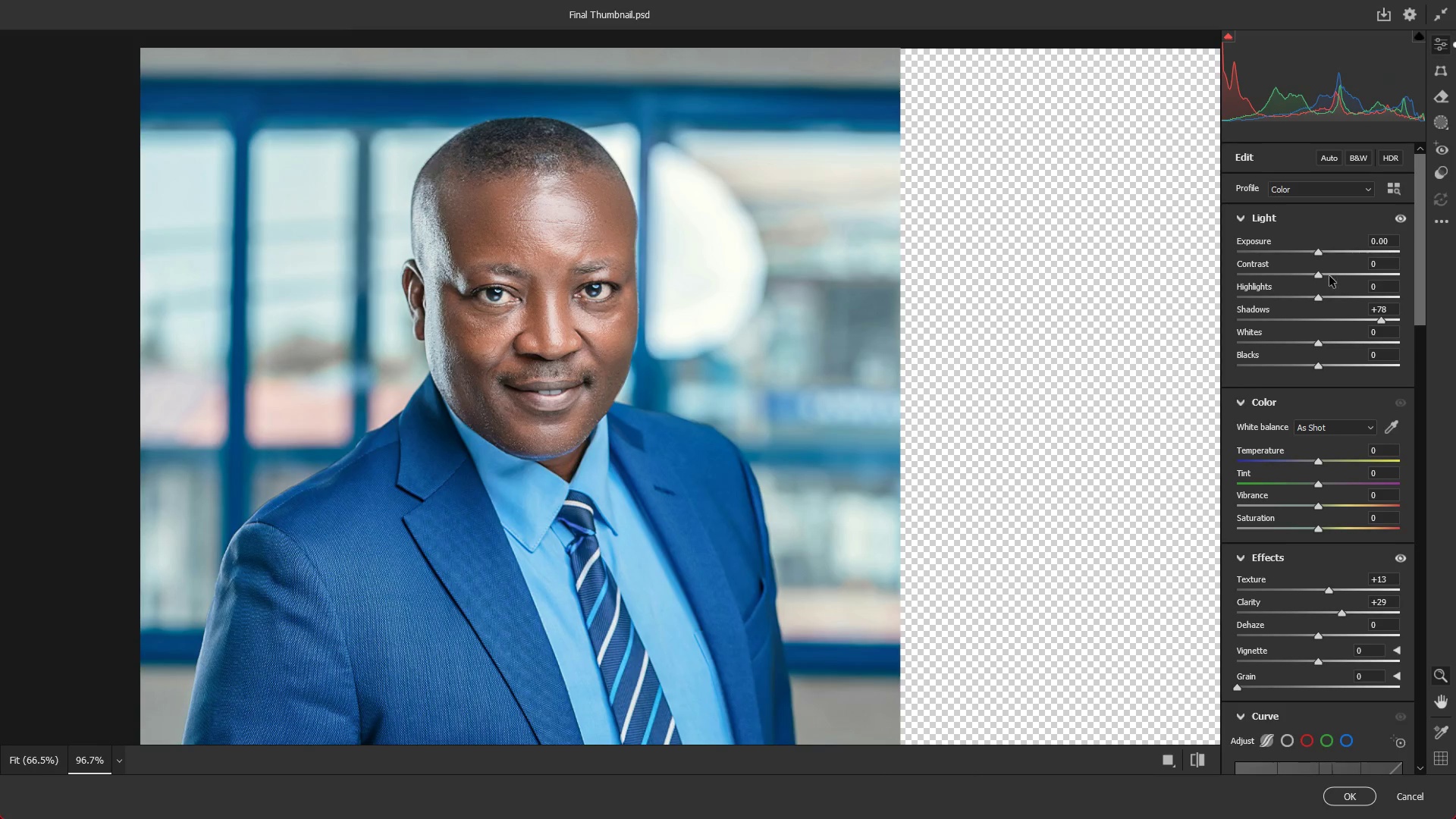 
left_click_drag(start_coordinate=[1307, 265], to_coordinate=[1337, 271])
 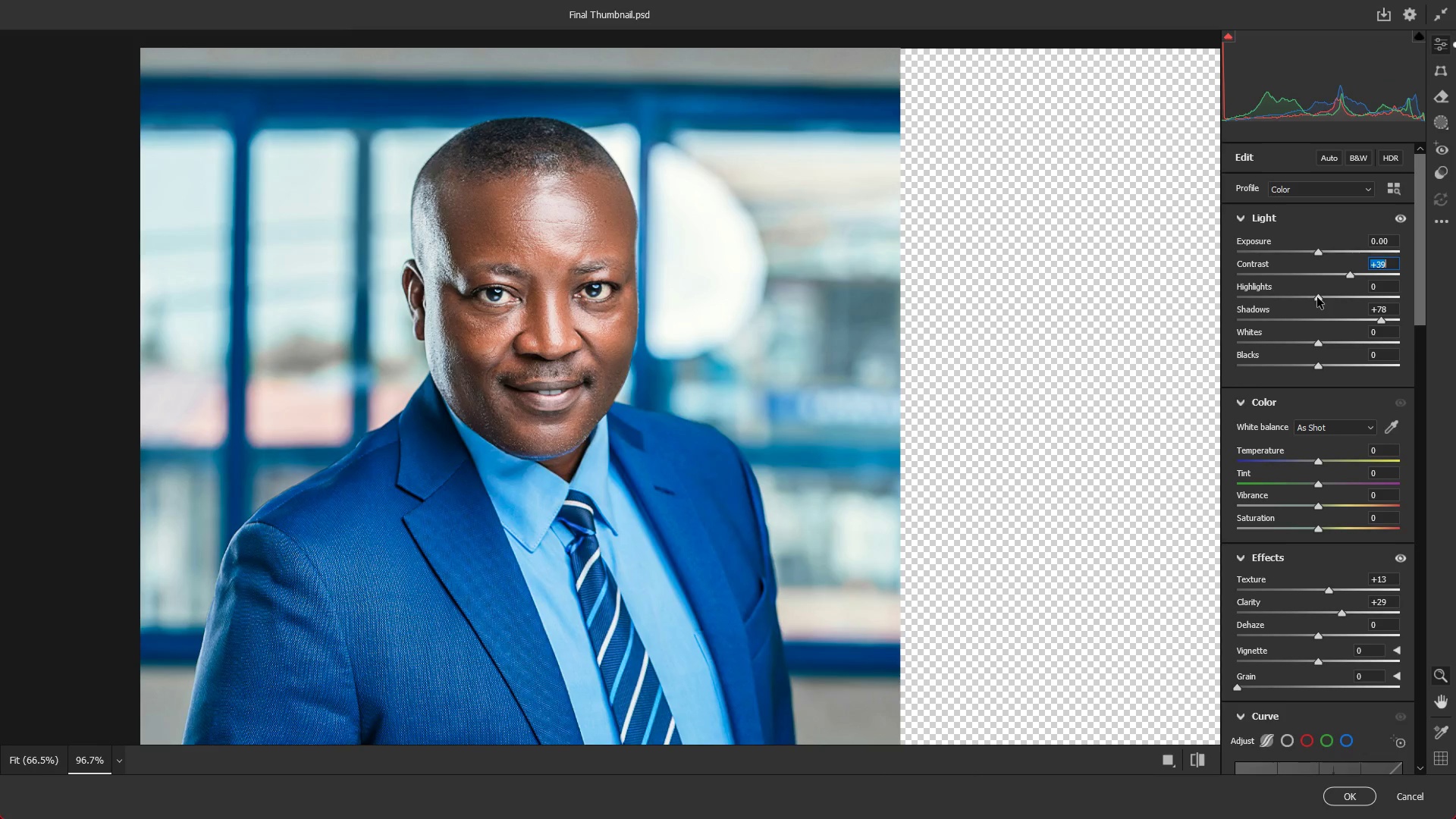 
left_click_drag(start_coordinate=[1316, 294], to_coordinate=[1330, 295])
 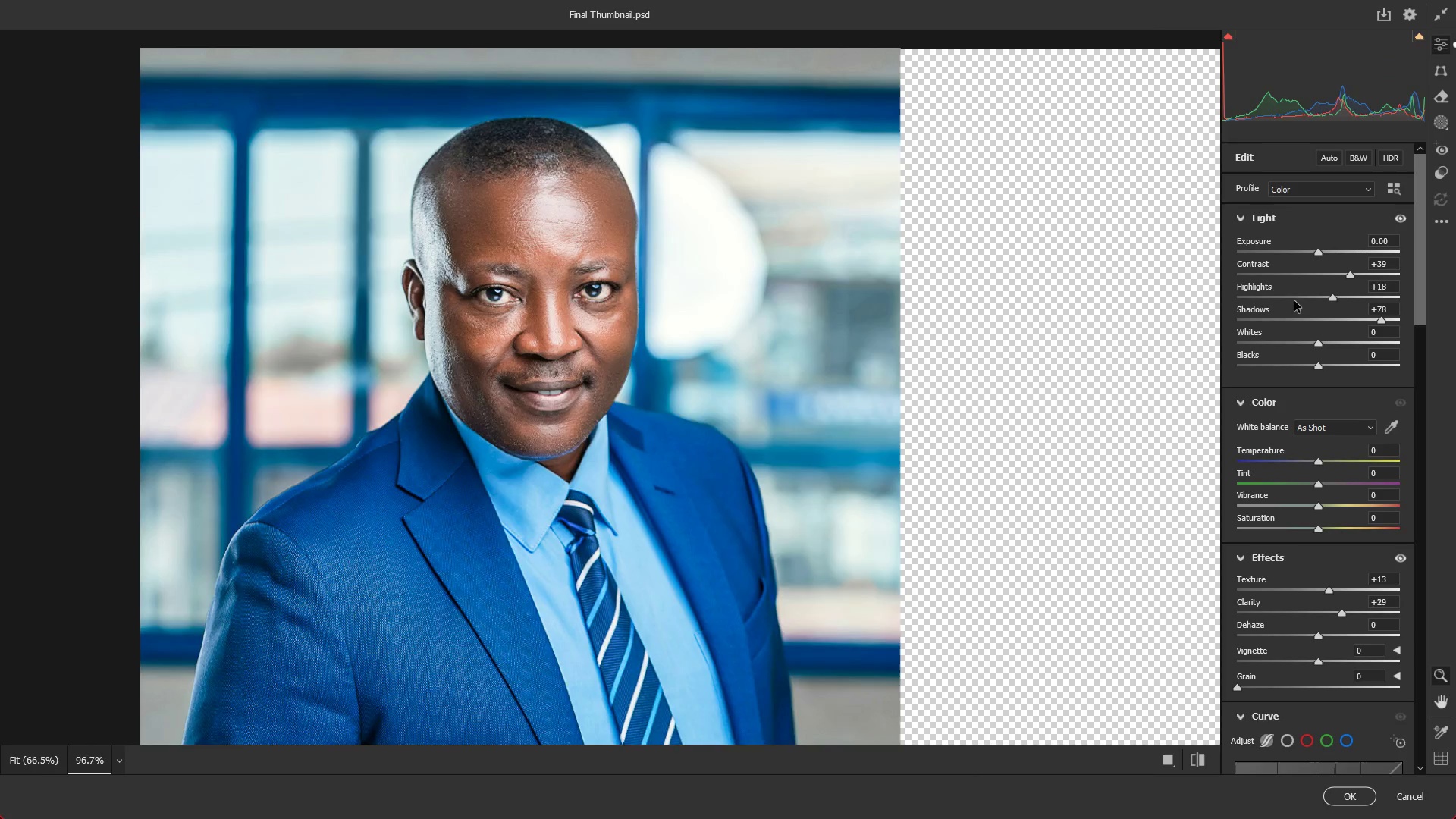 
hold_key(key=AltLeft, duration=0.41)
scroll: coordinate [1312, 413], scroll_direction: down, amount: 24.0
 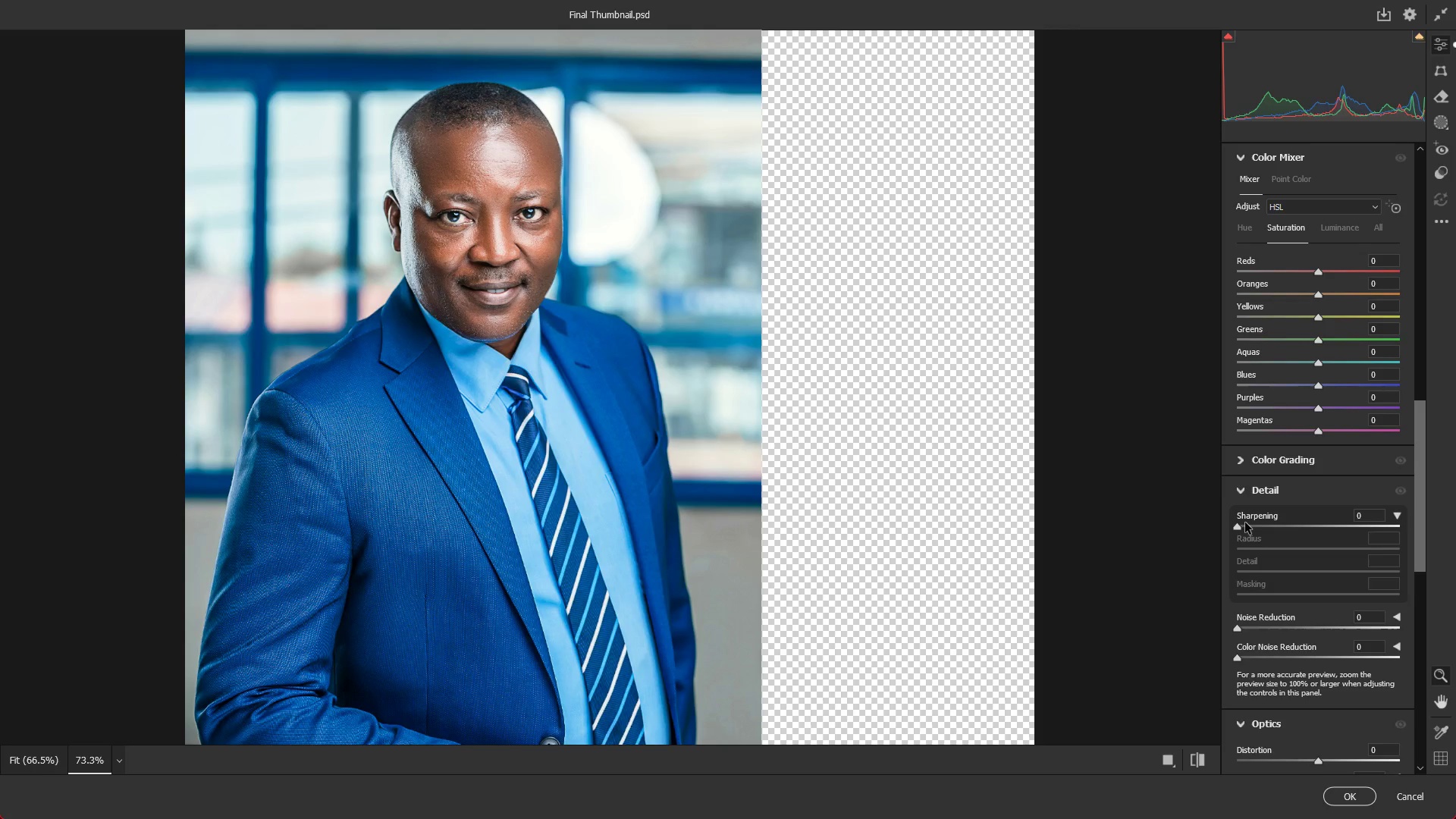 
left_click_drag(start_coordinate=[1245, 523], to_coordinate=[1272, 523])
 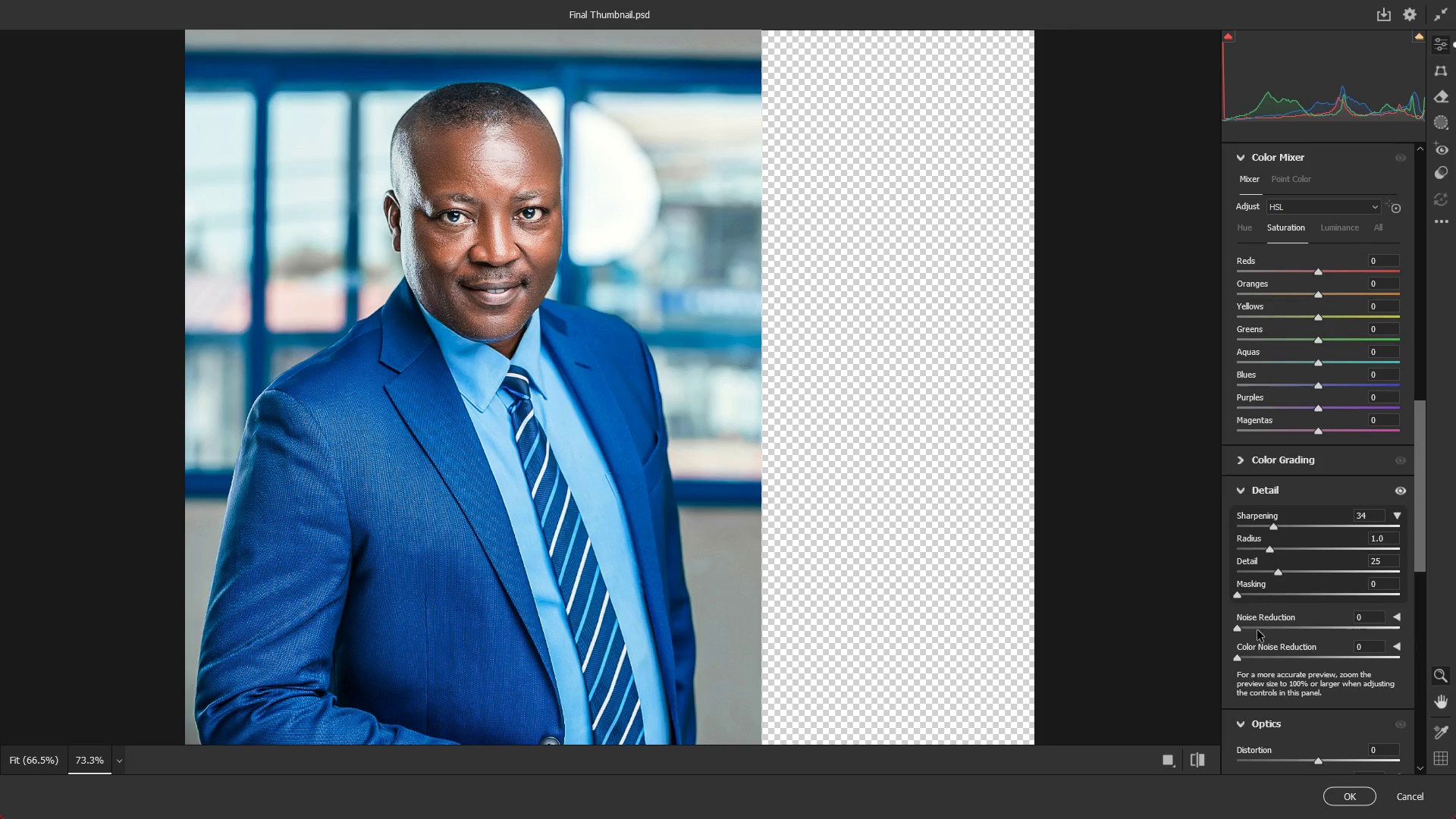 
left_click_drag(start_coordinate=[1257, 627], to_coordinate=[1301, 627])
 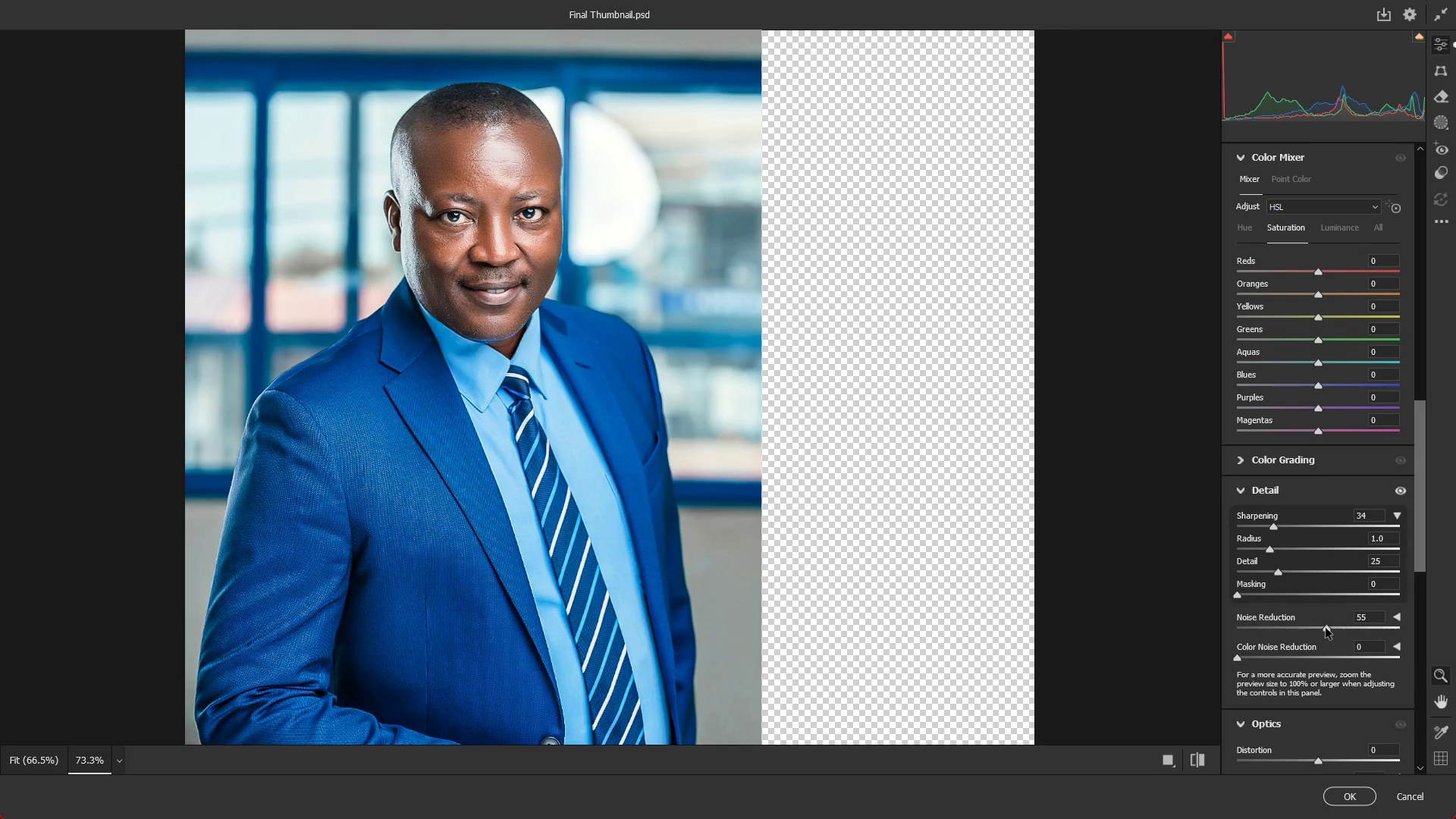 
left_click_drag(start_coordinate=[1327, 628], to_coordinate=[1287, 623])
 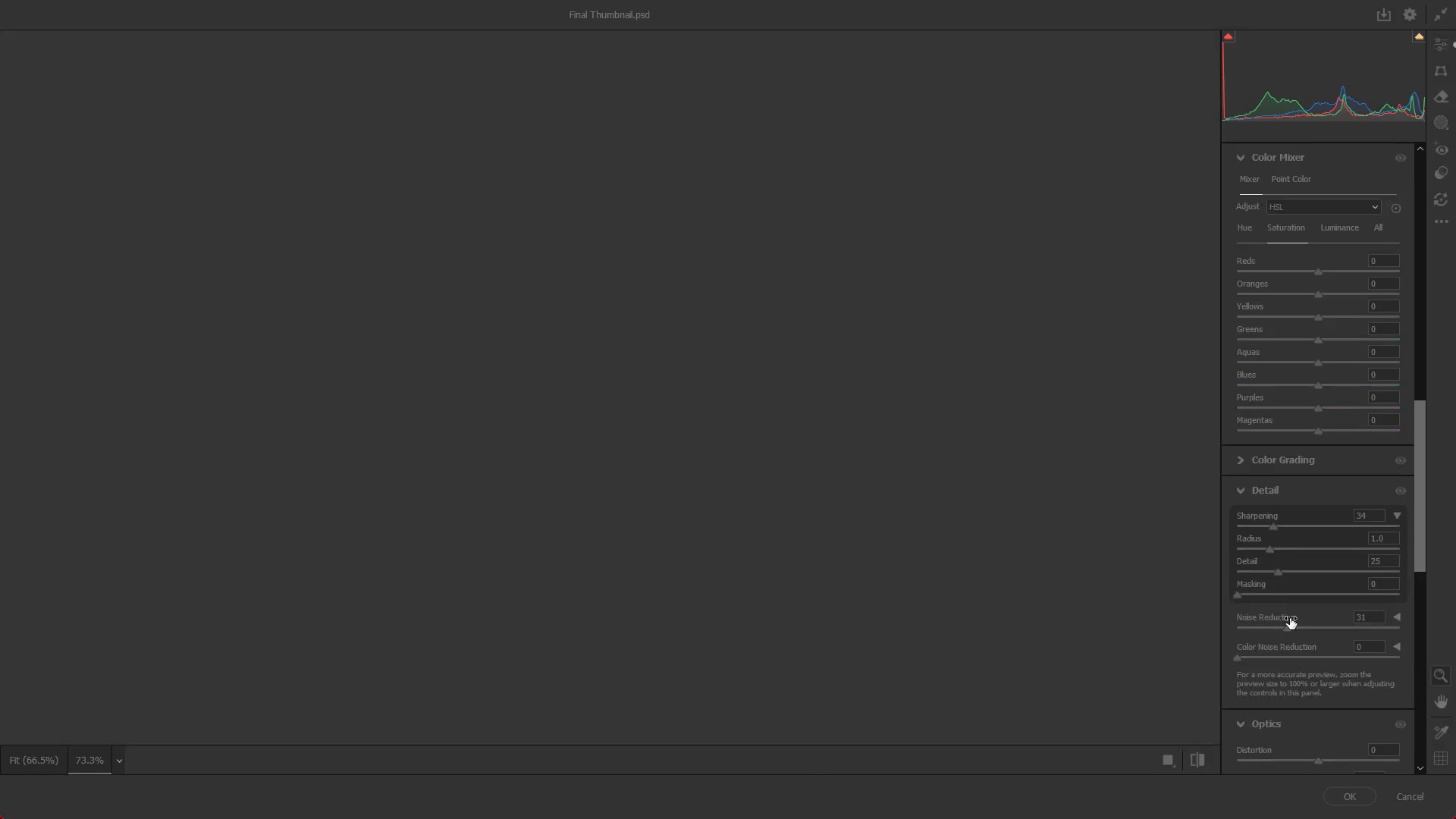 
key(NumpadEnter)
 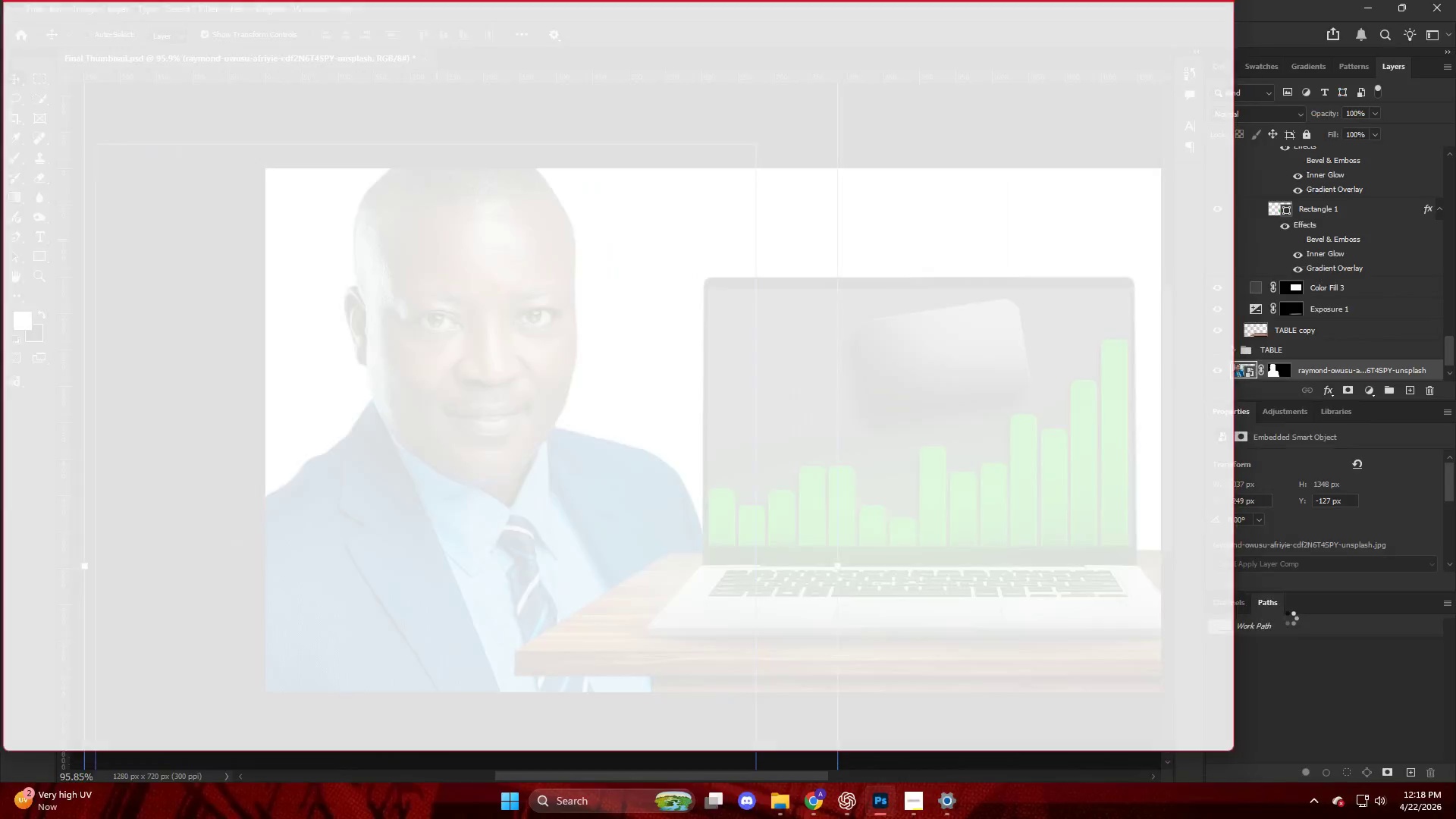 
key(NumpadEnter)
 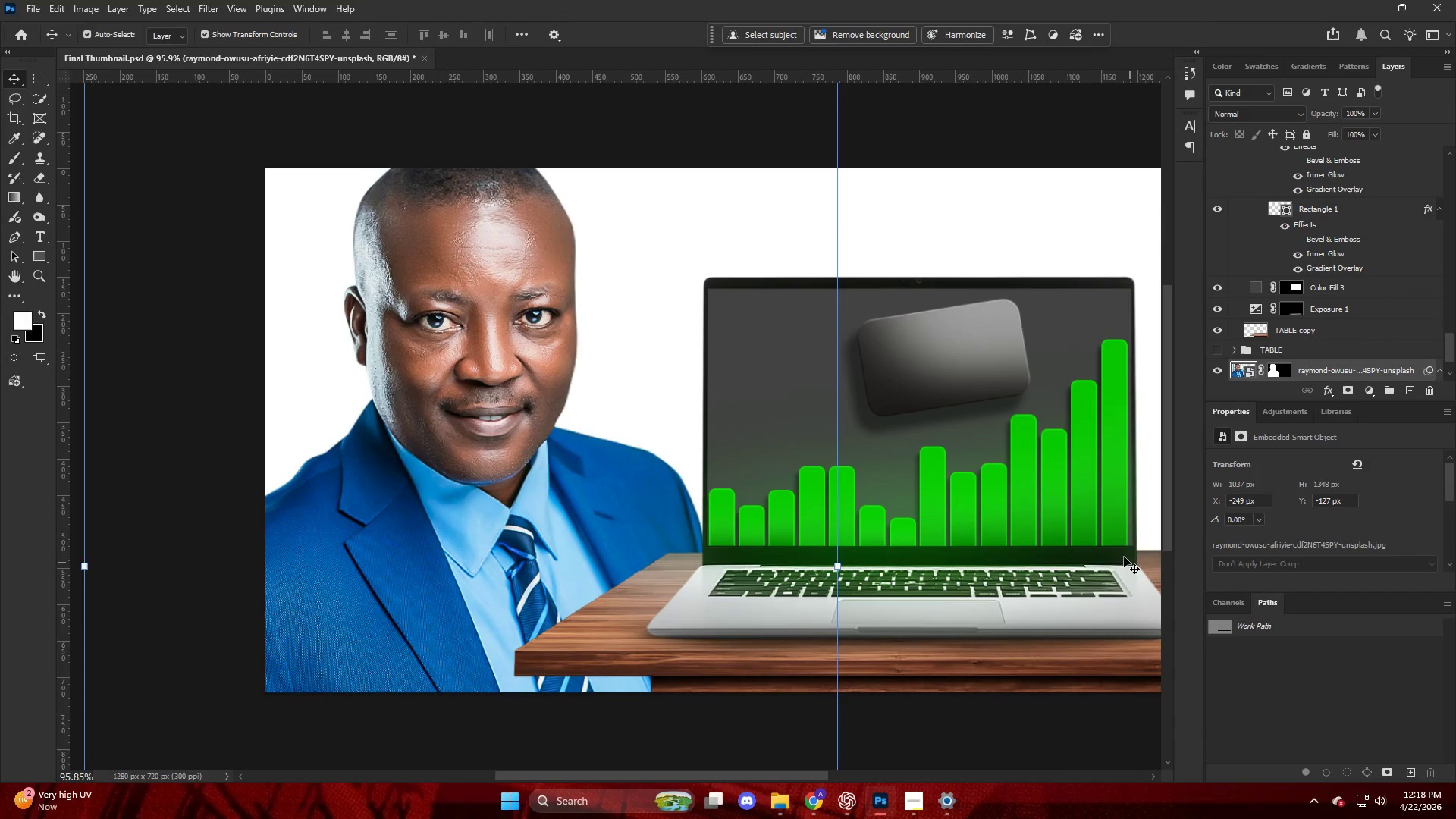 
hold_key(key=AltLeft, duration=0.48)
 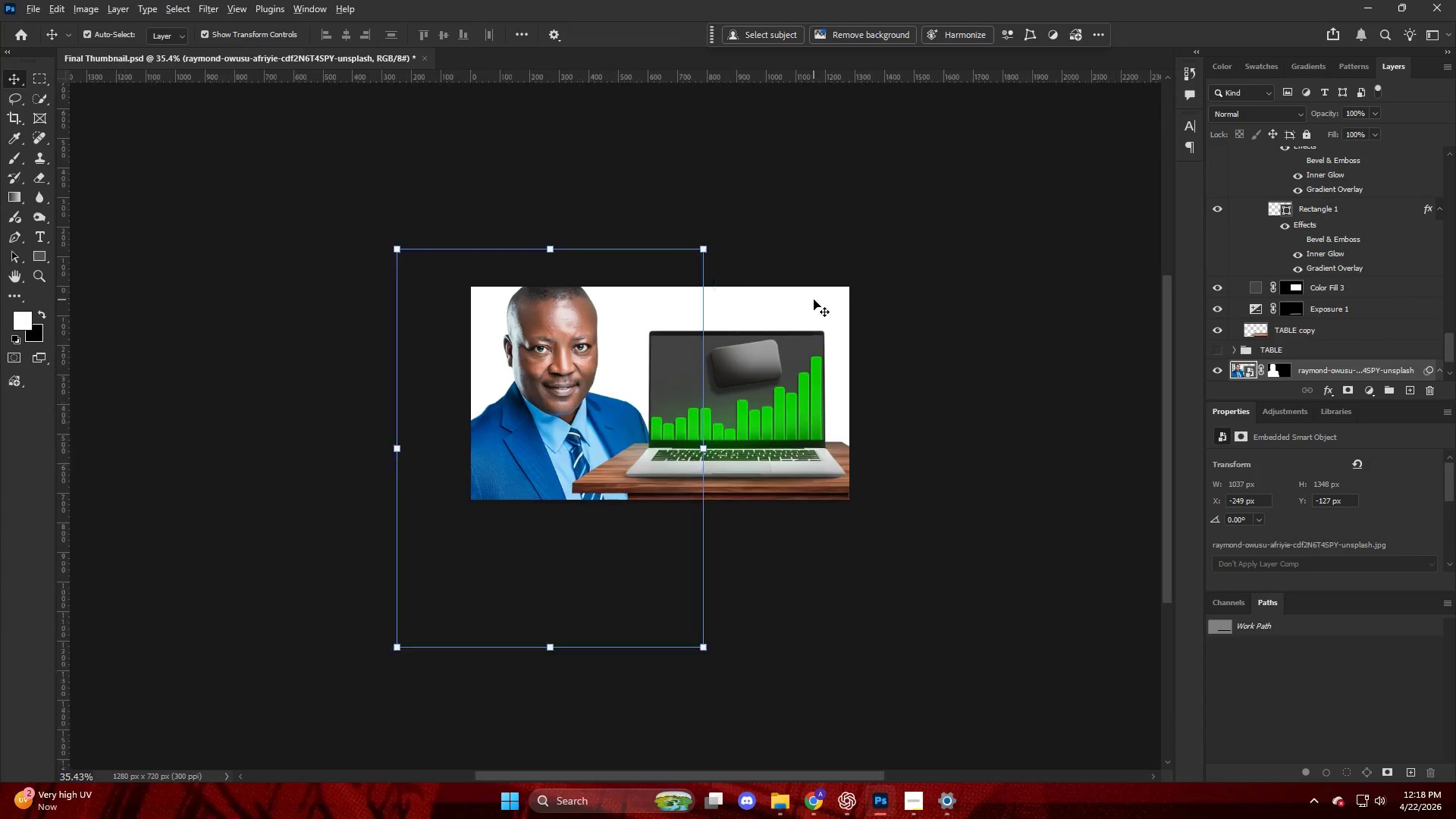 
key(Alt+AltLeft)
 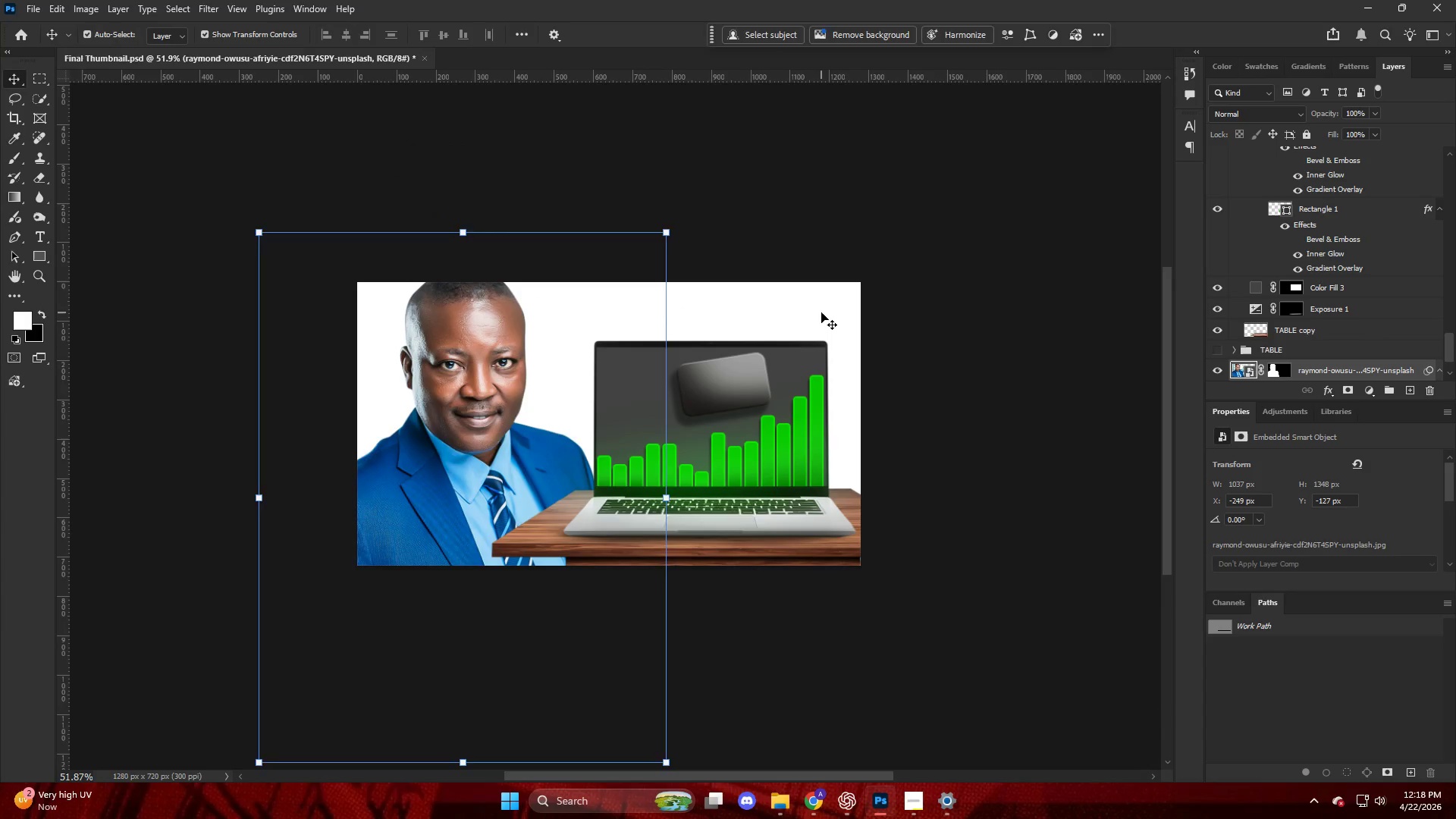 
left_click([821, 312])
 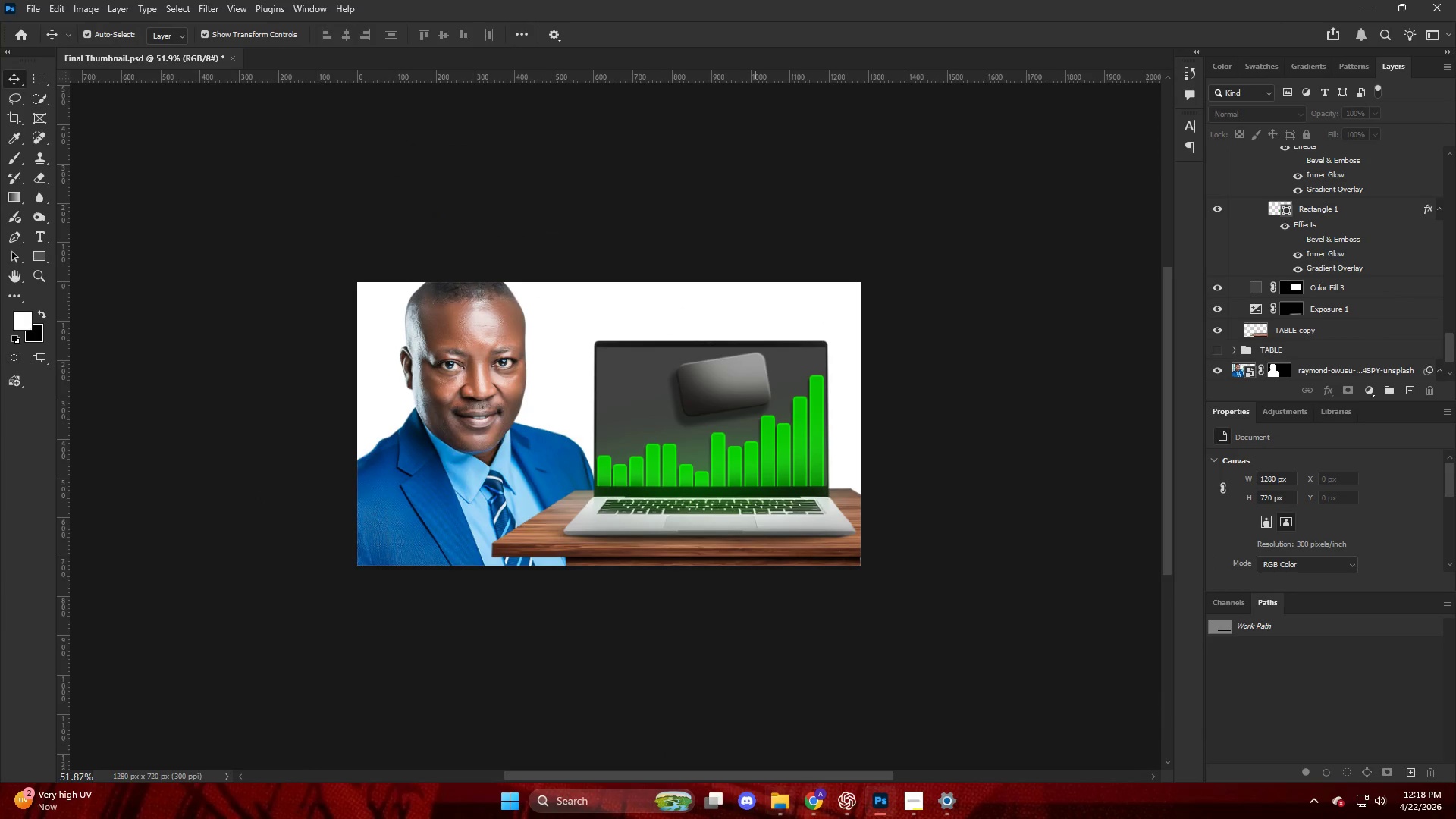 
scroll: coordinate [814, 300], scroll_direction: down, amount: 4.0
 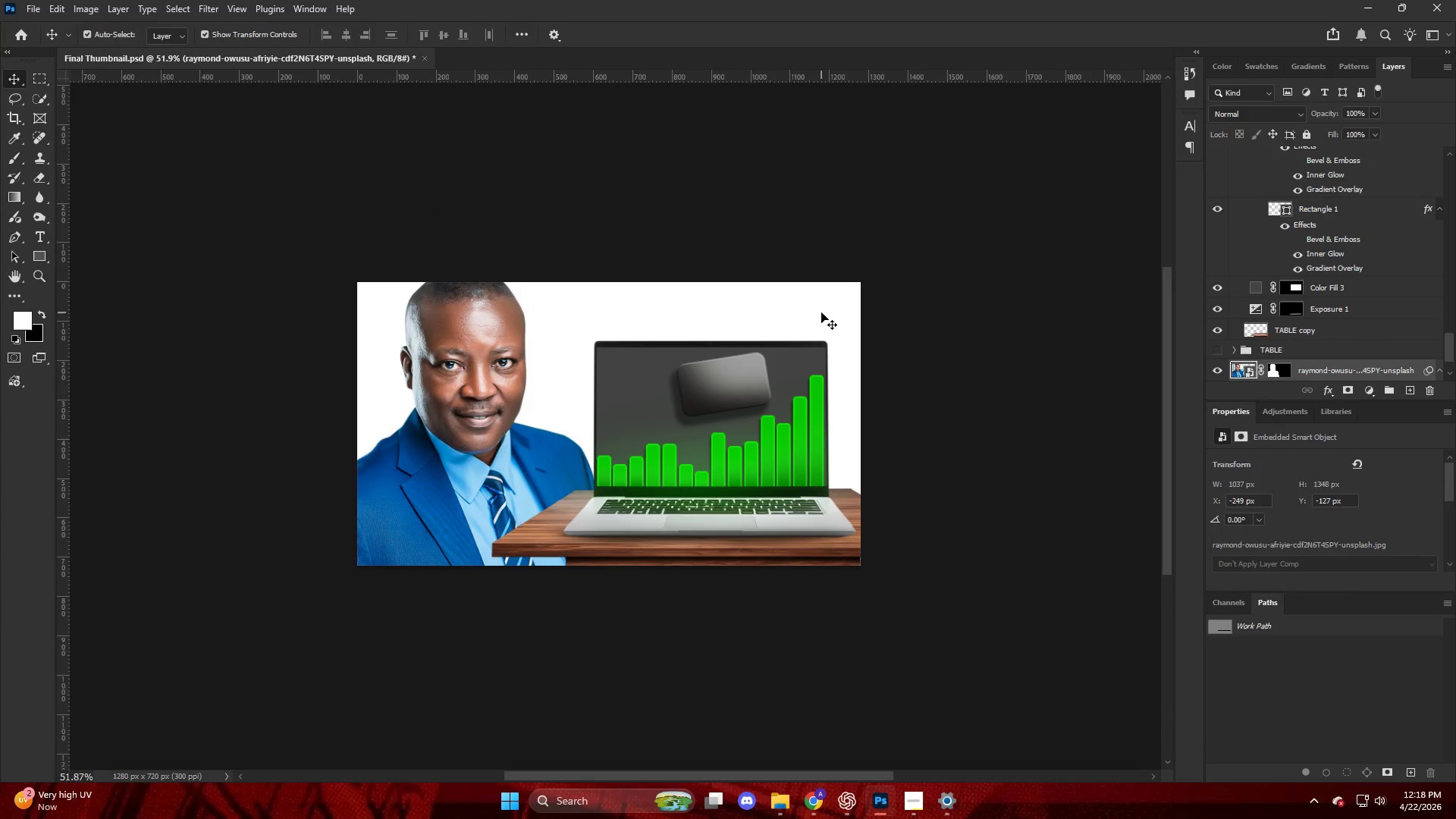 
left_click([814, 809])
 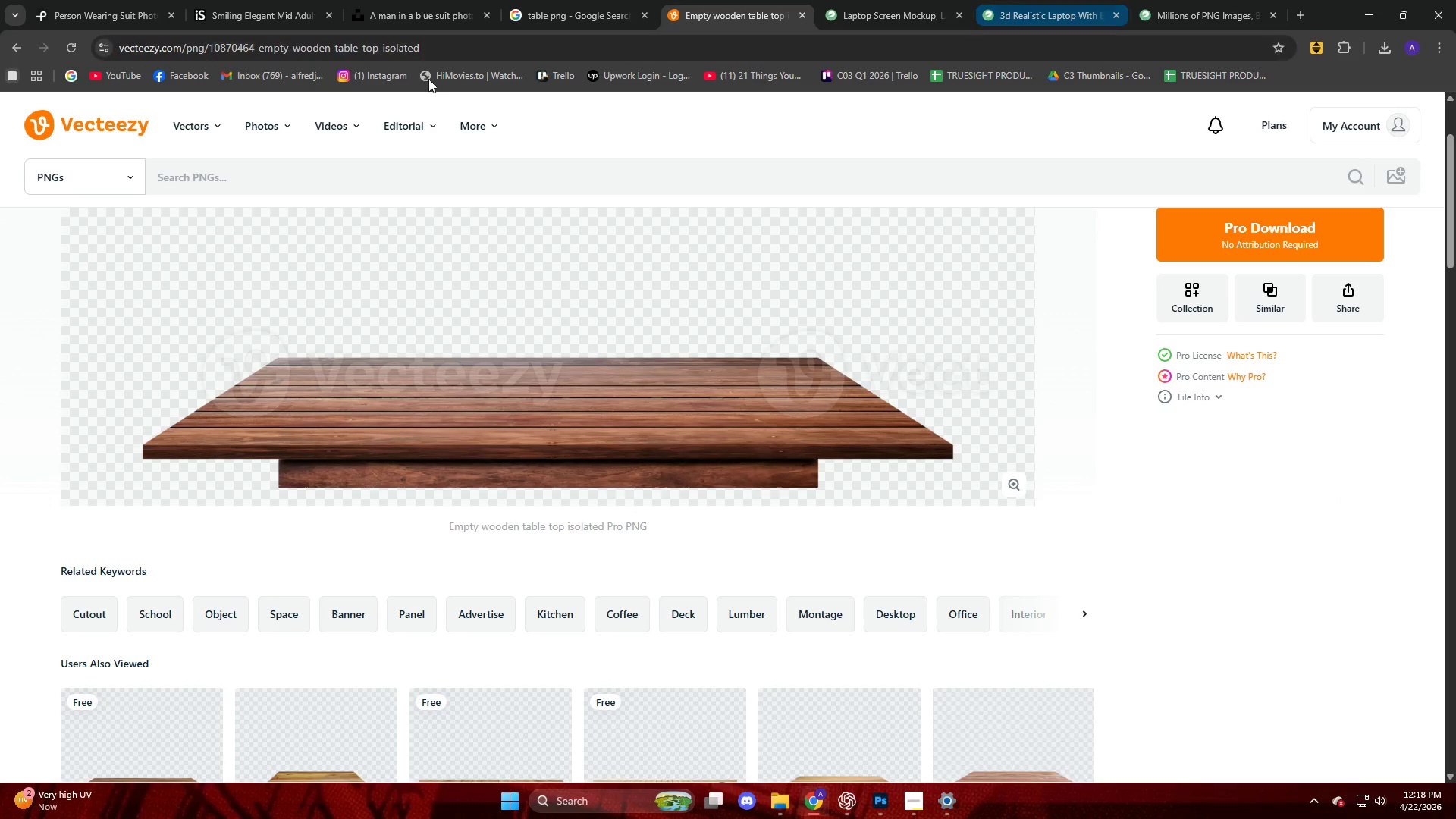 
left_click([529, 14])
 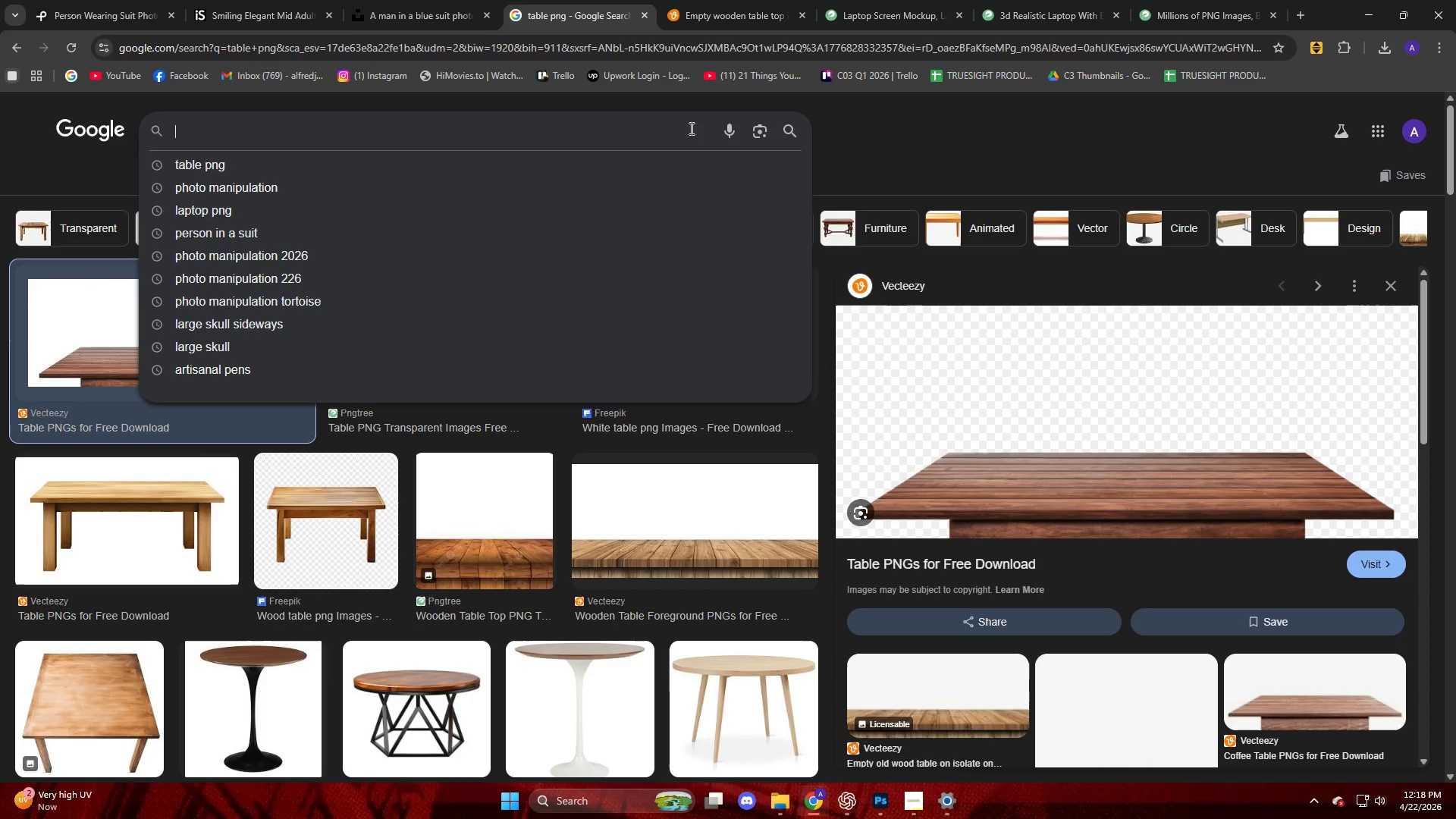 
type(office bac)
 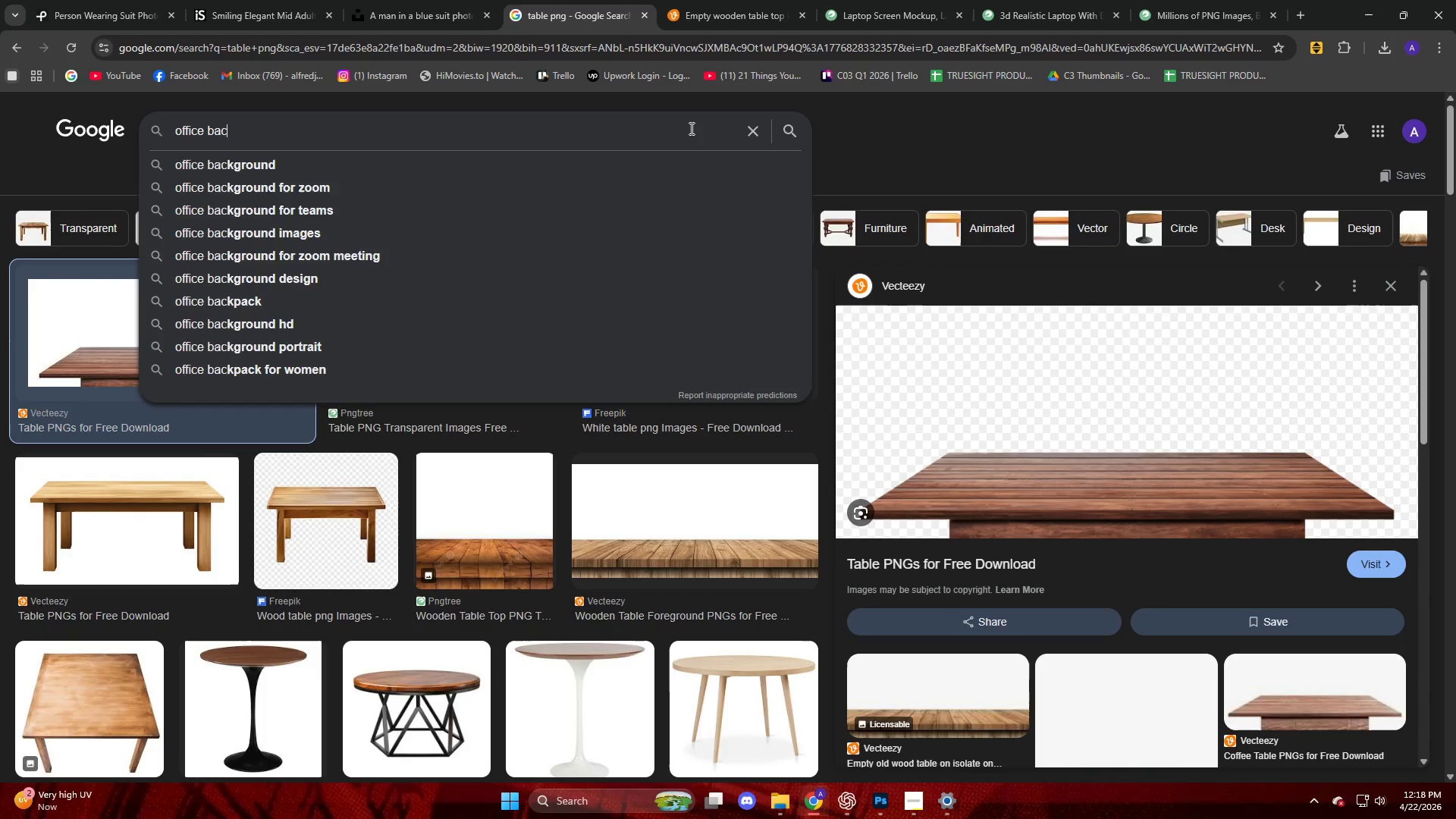 
key(ArrowDown)
 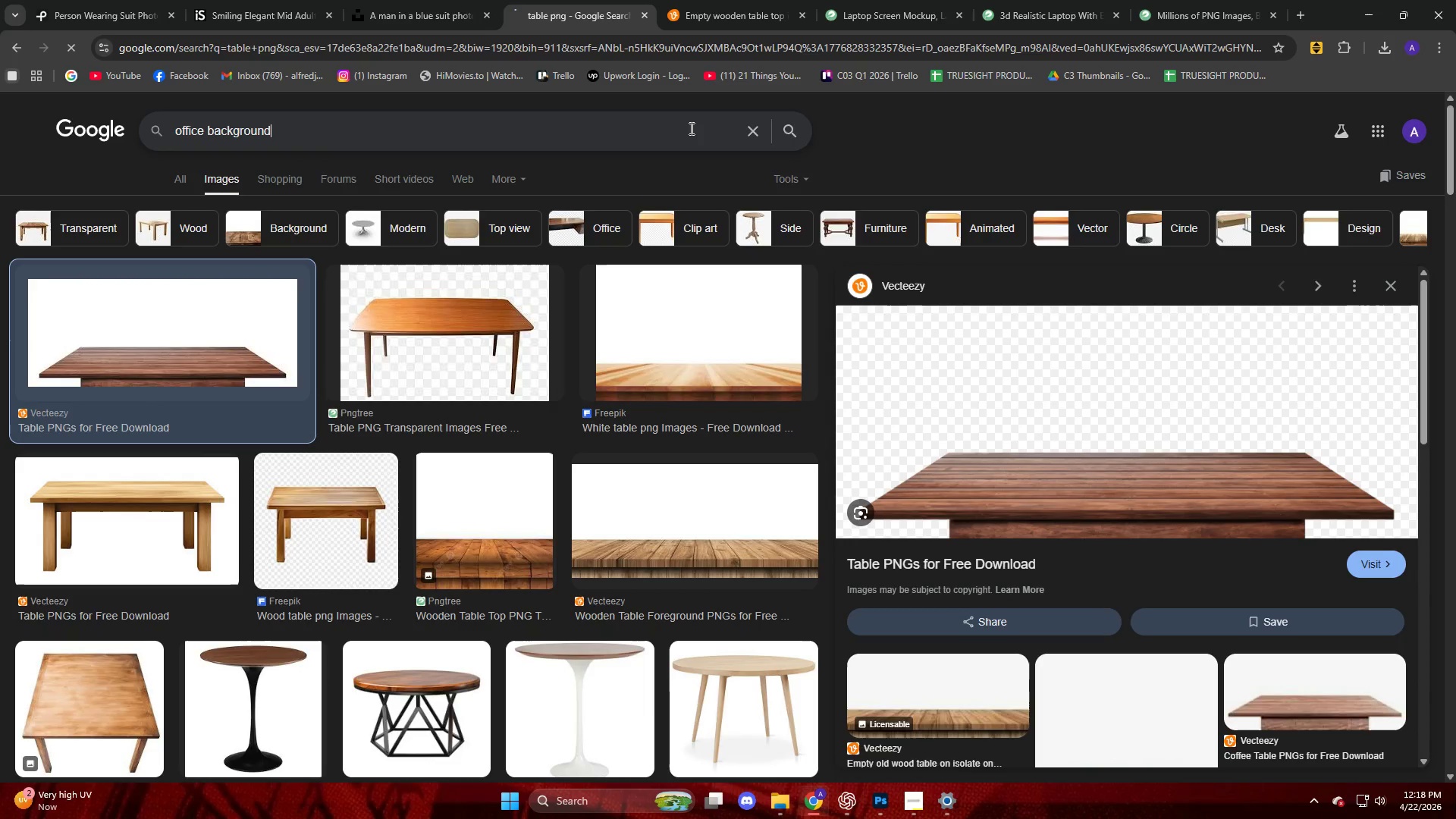 
key(Enter)
 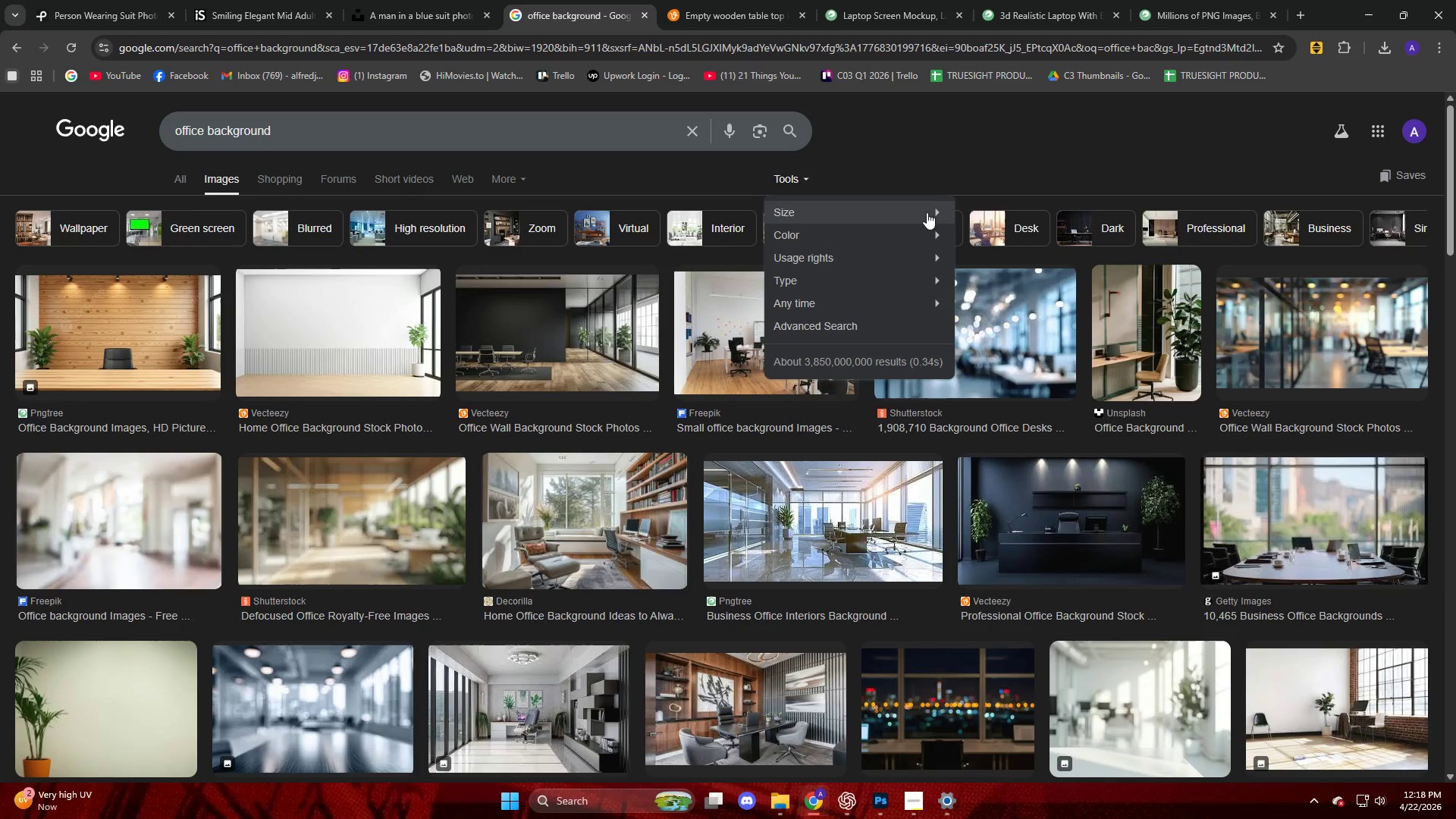 
left_click([994, 228])
 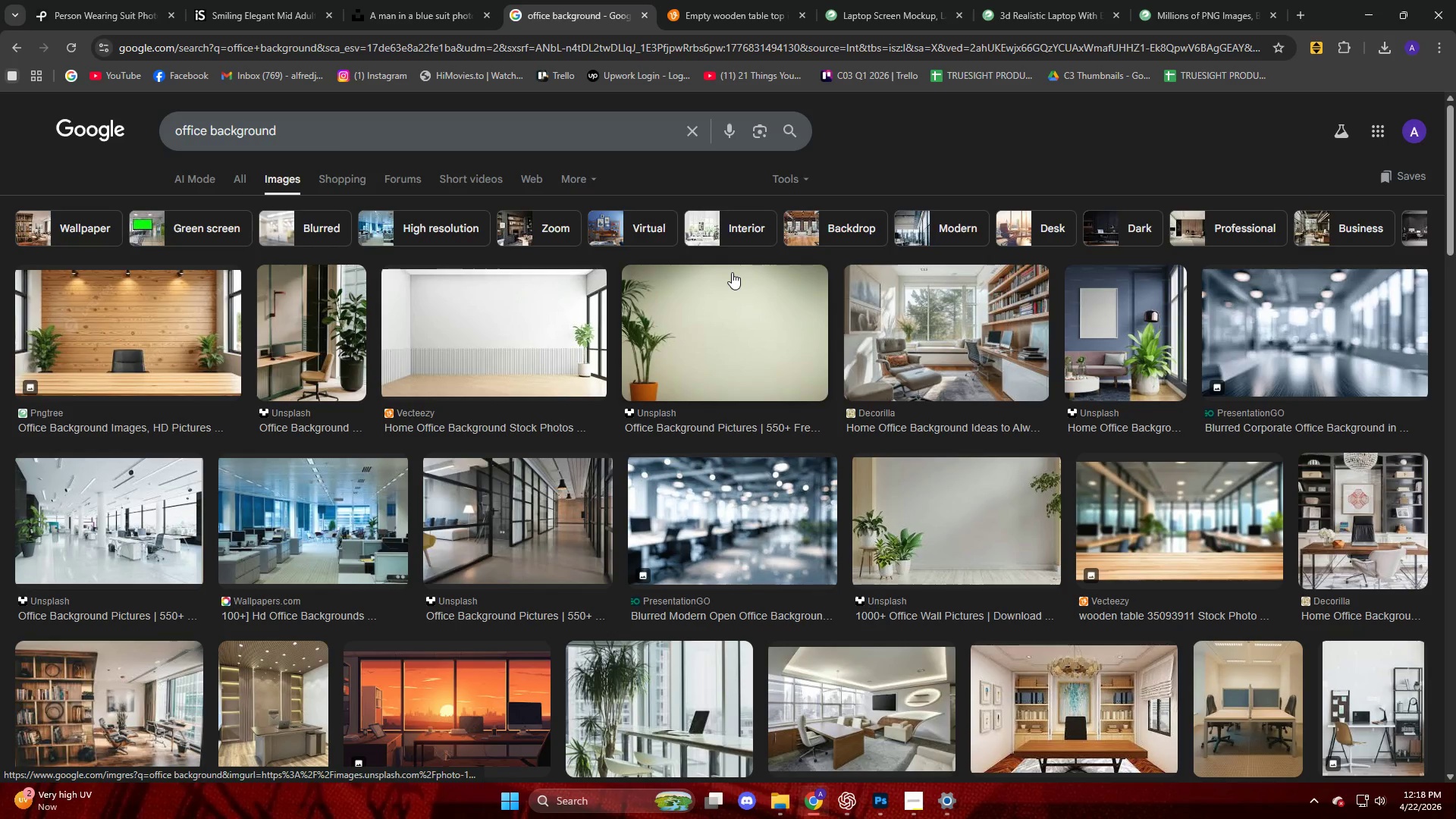 
scroll: coordinate [731, 272], scroll_direction: down, amount: 4.0
 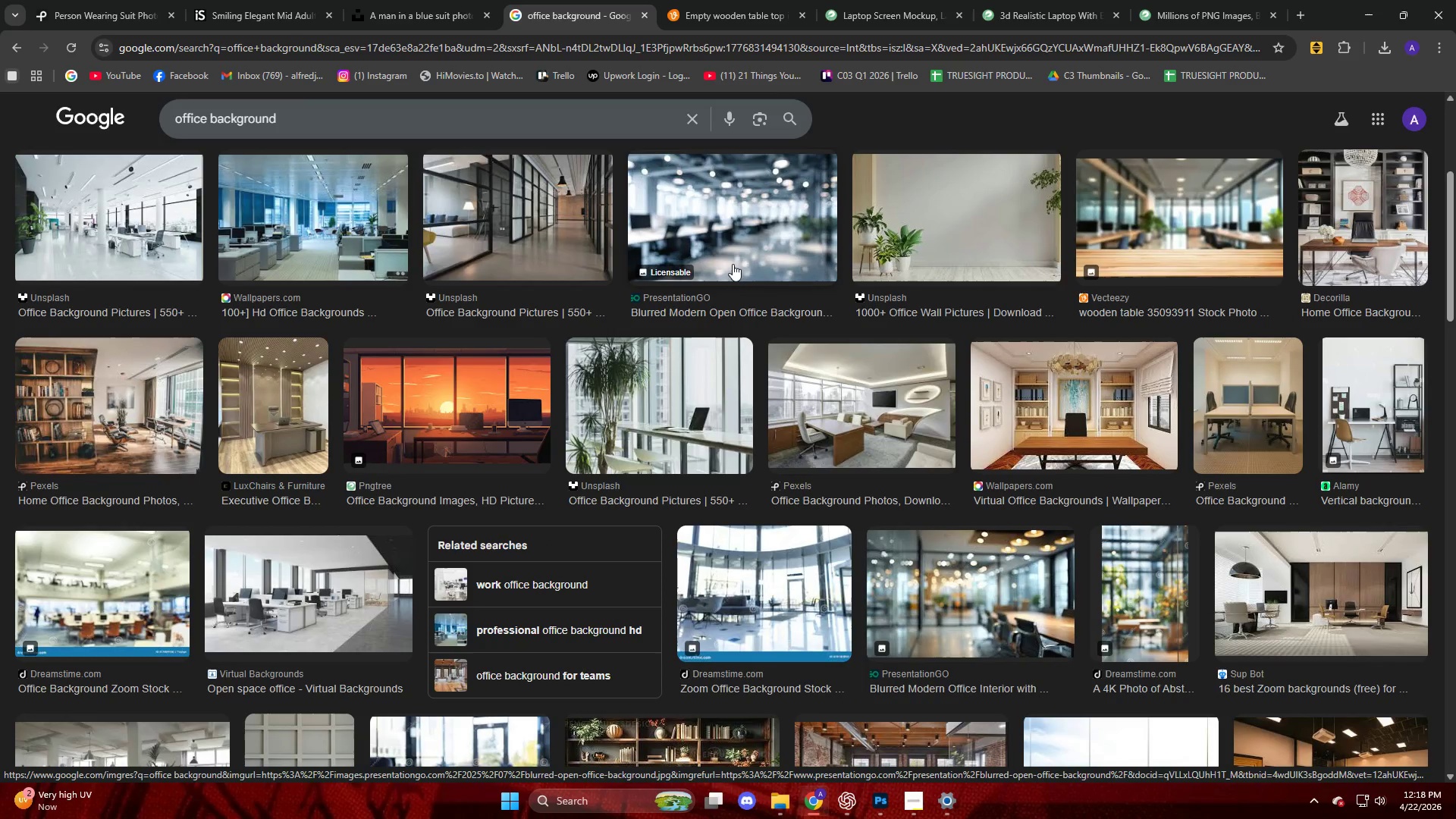 
left_click([734, 247])
 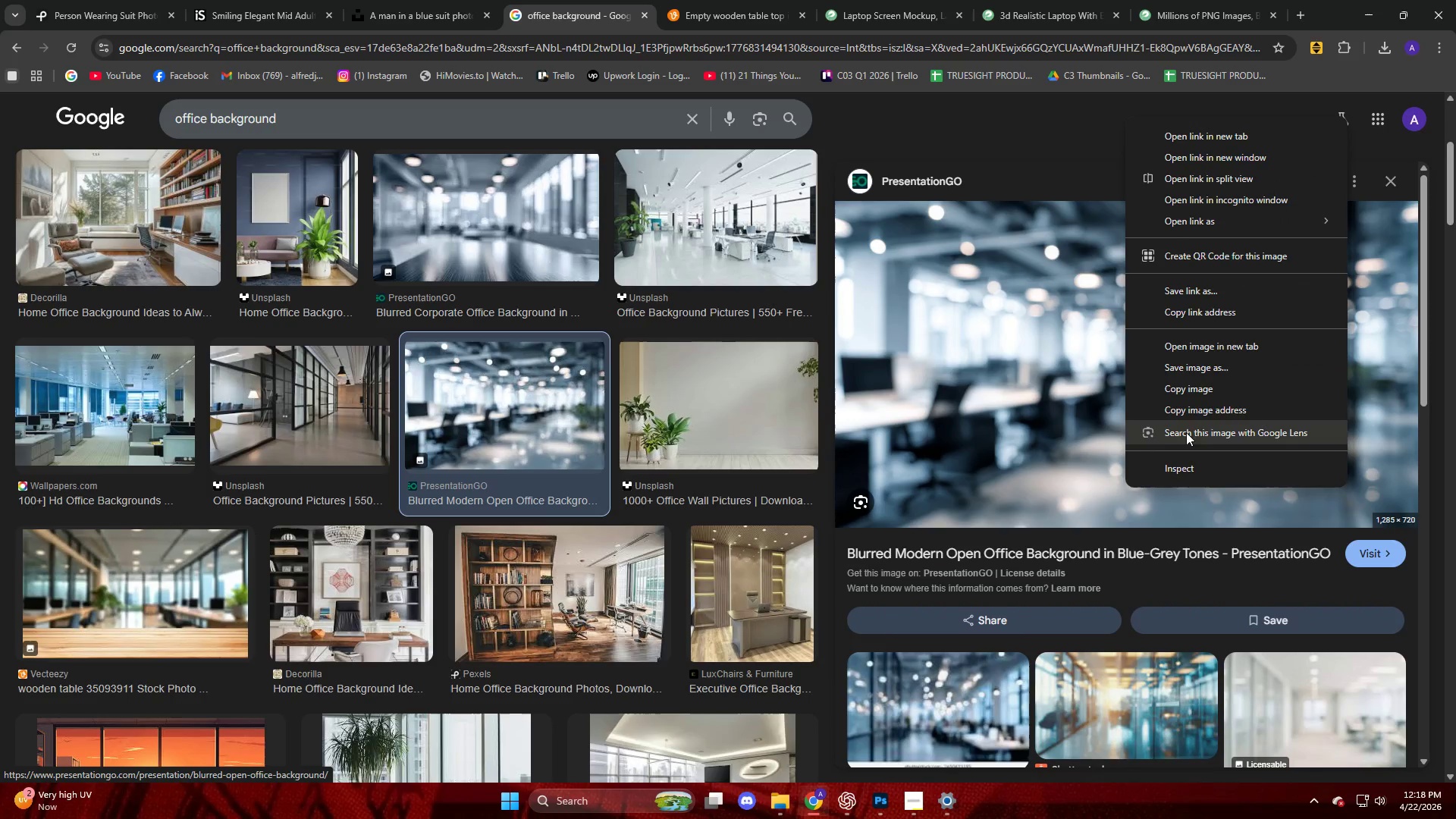 
left_click([1211, 395])
 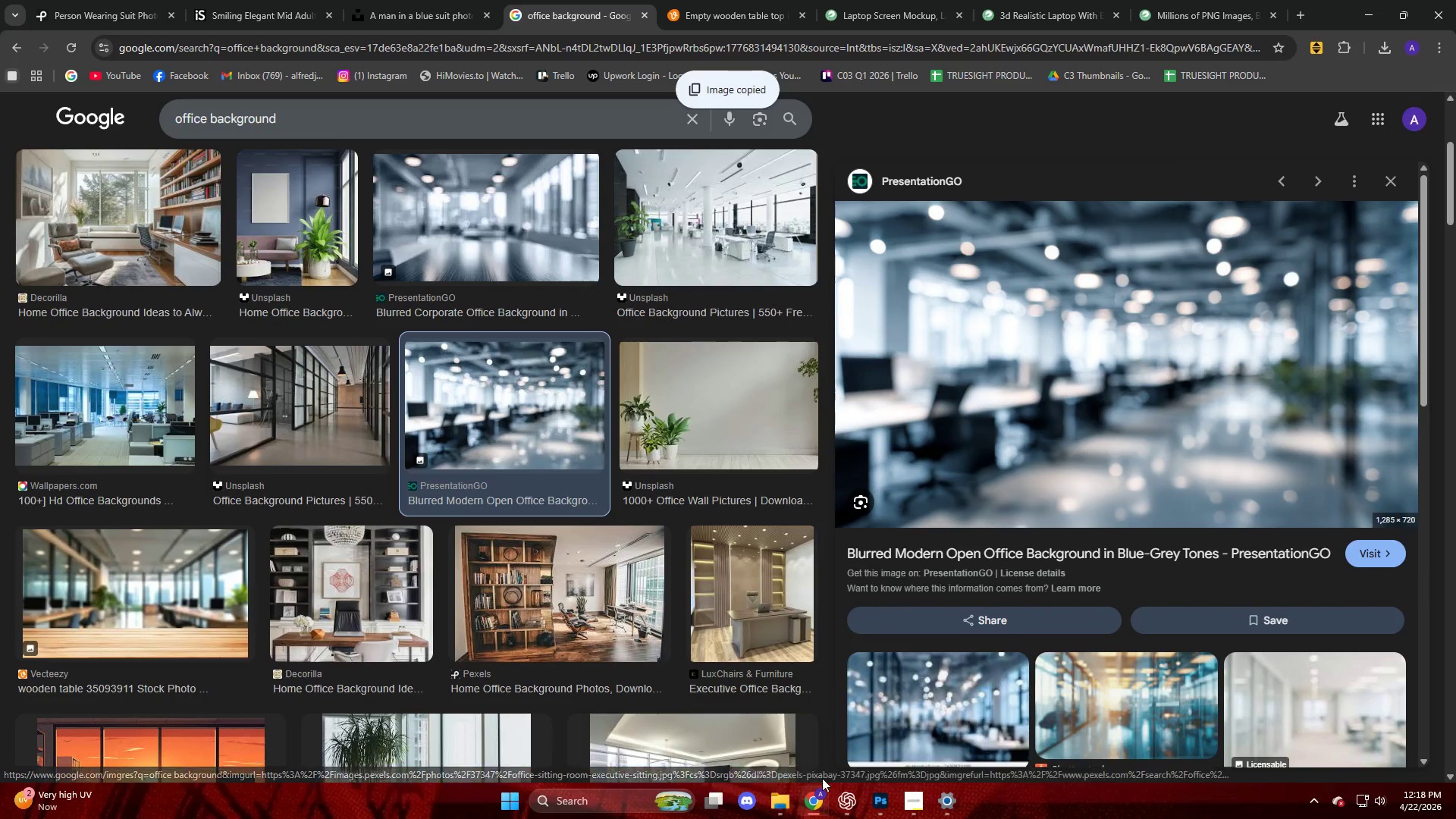 
left_click([874, 793])
 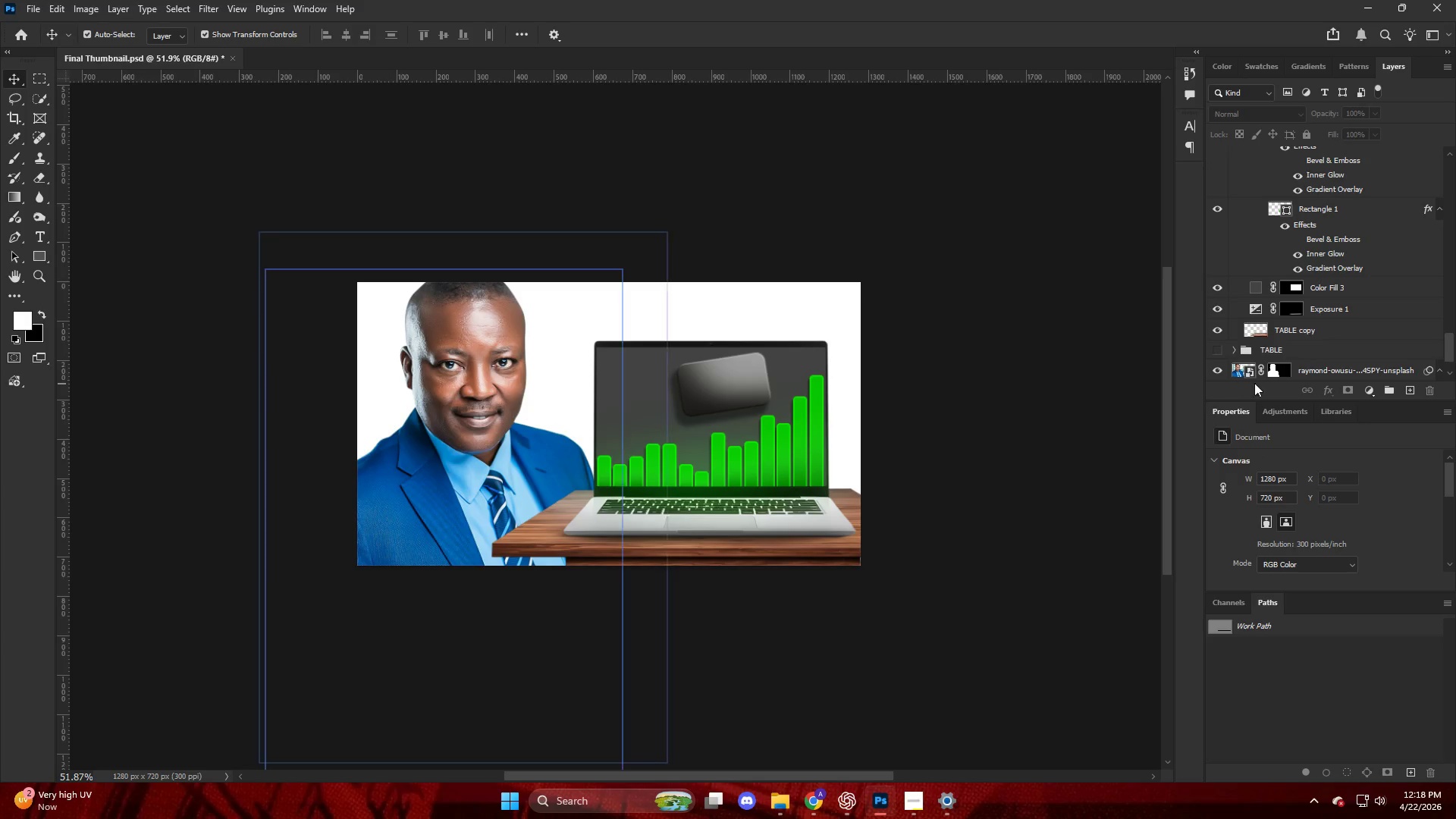 
scroll: coordinate [1310, 347], scroll_direction: down, amount: 12.0
 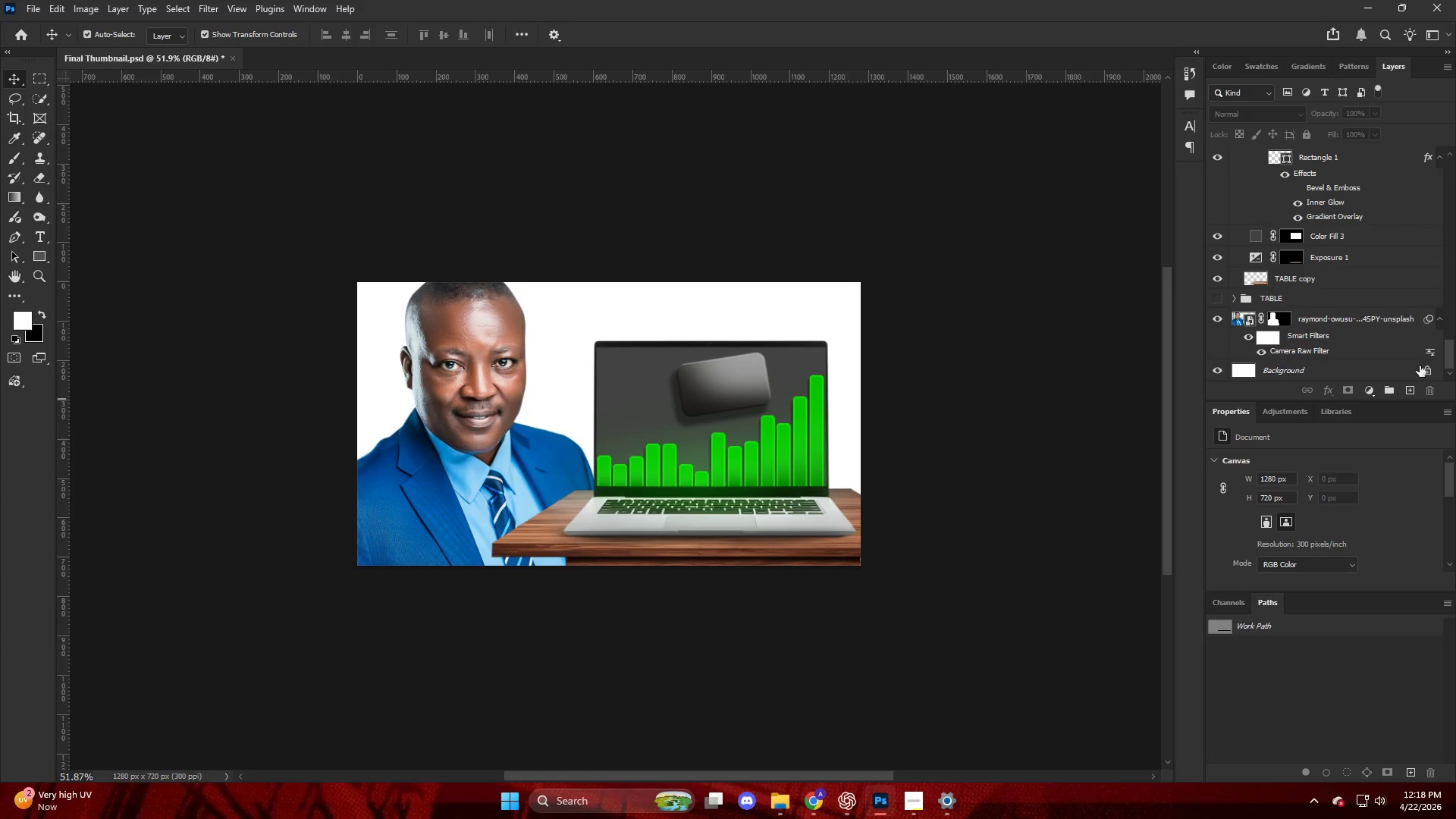 
left_click([1352, 359])
 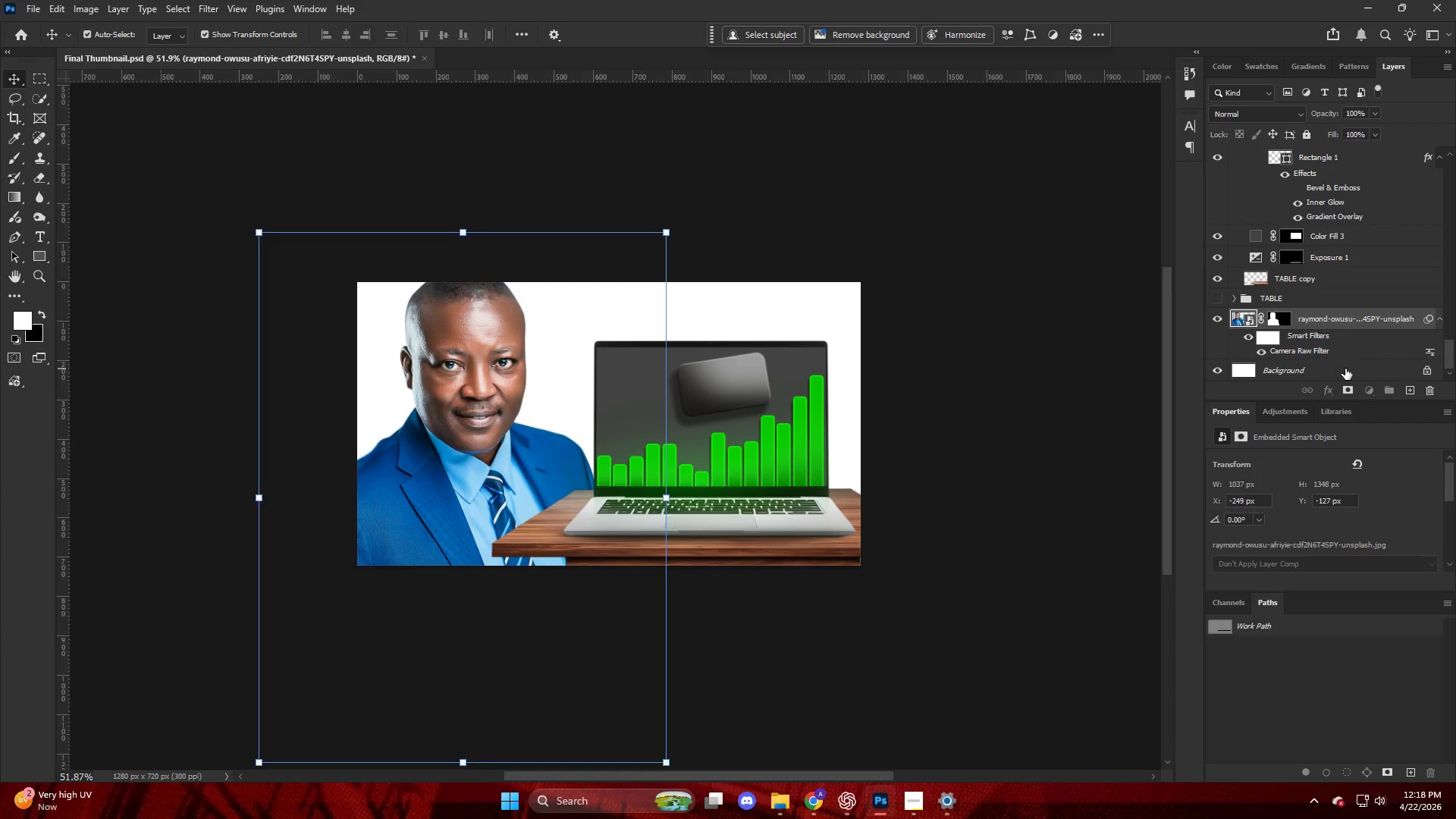 
key(Control+V)
 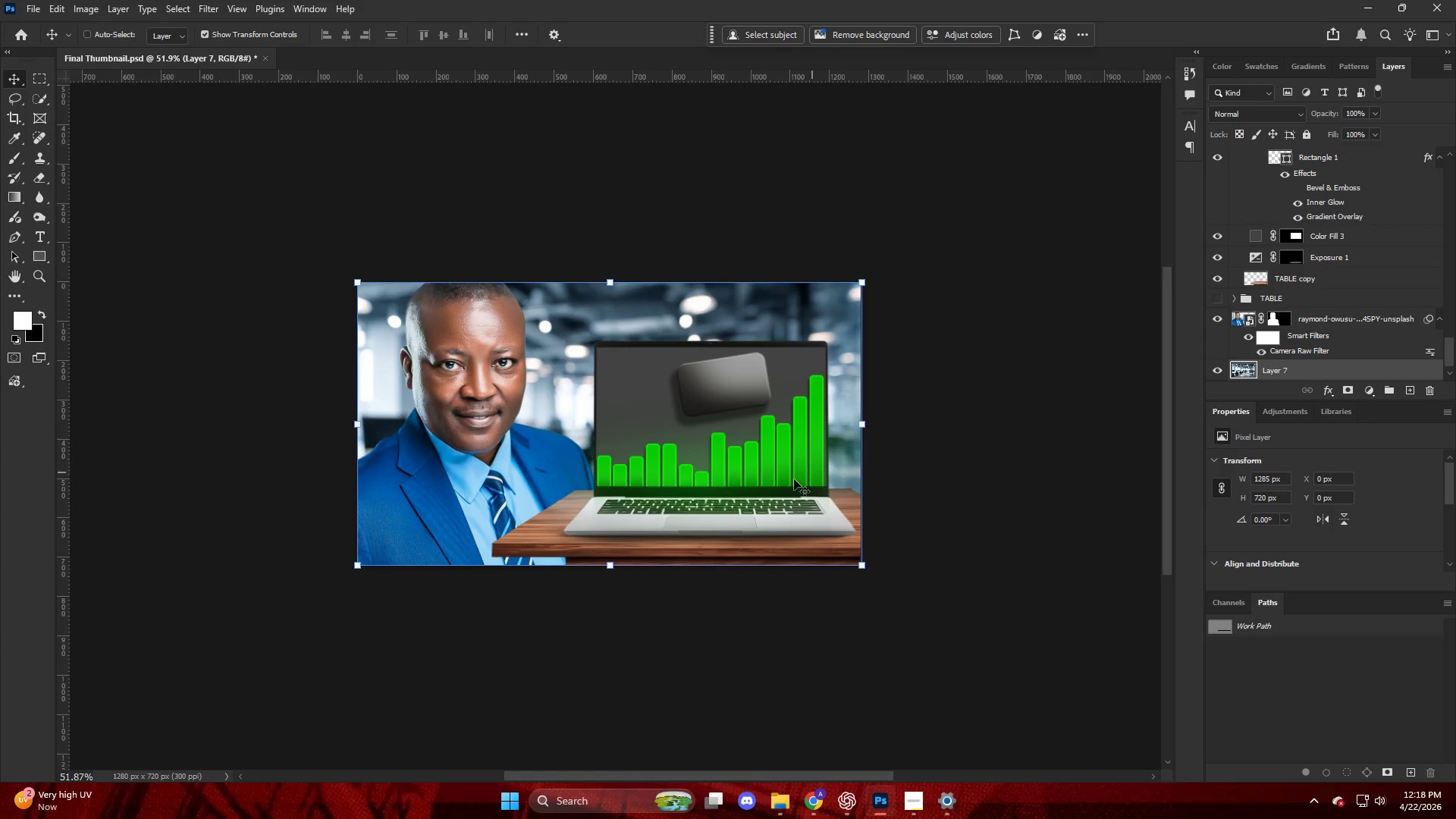 
key(Control+T)
 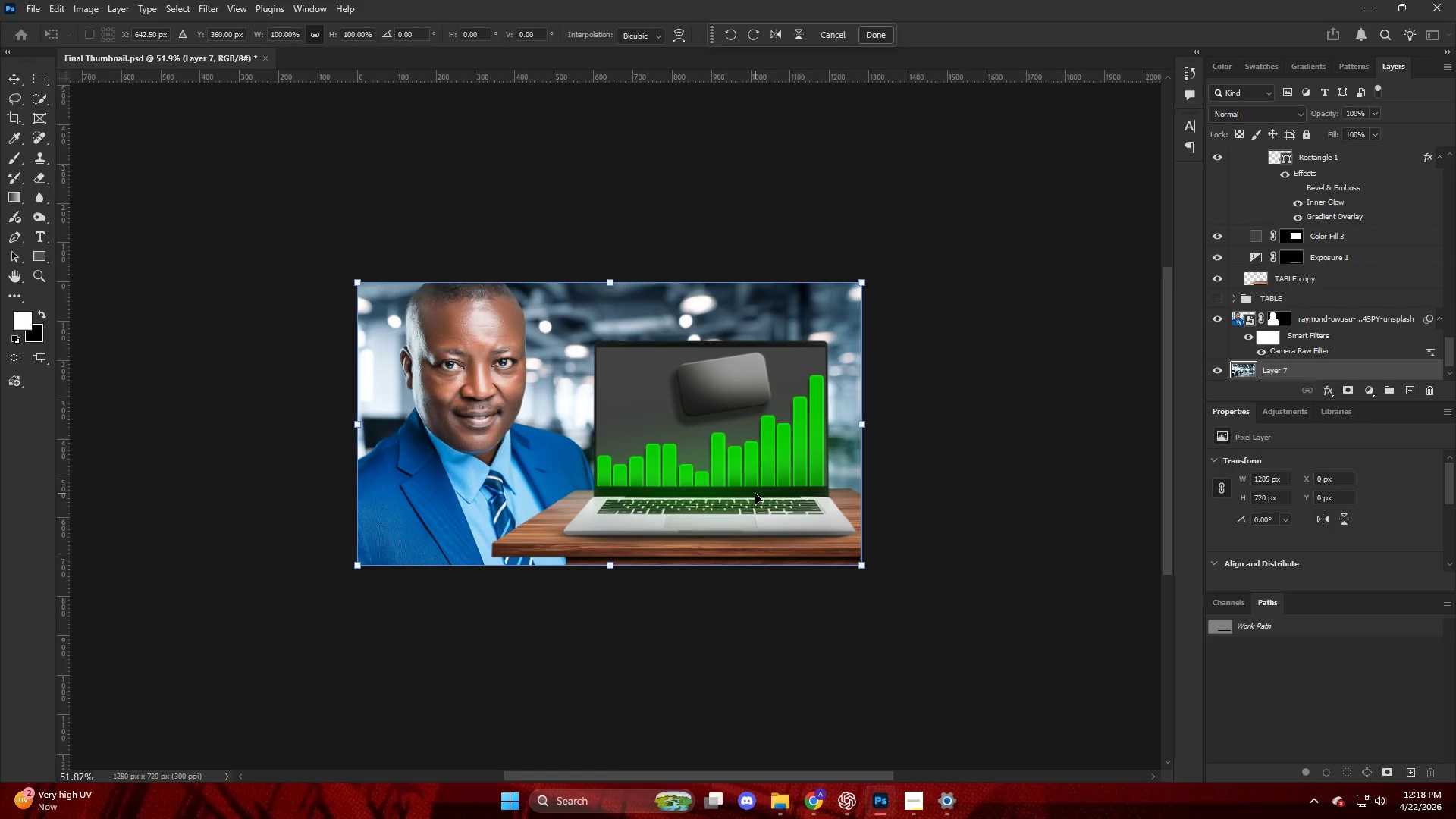 
key(NumpadEnter)
 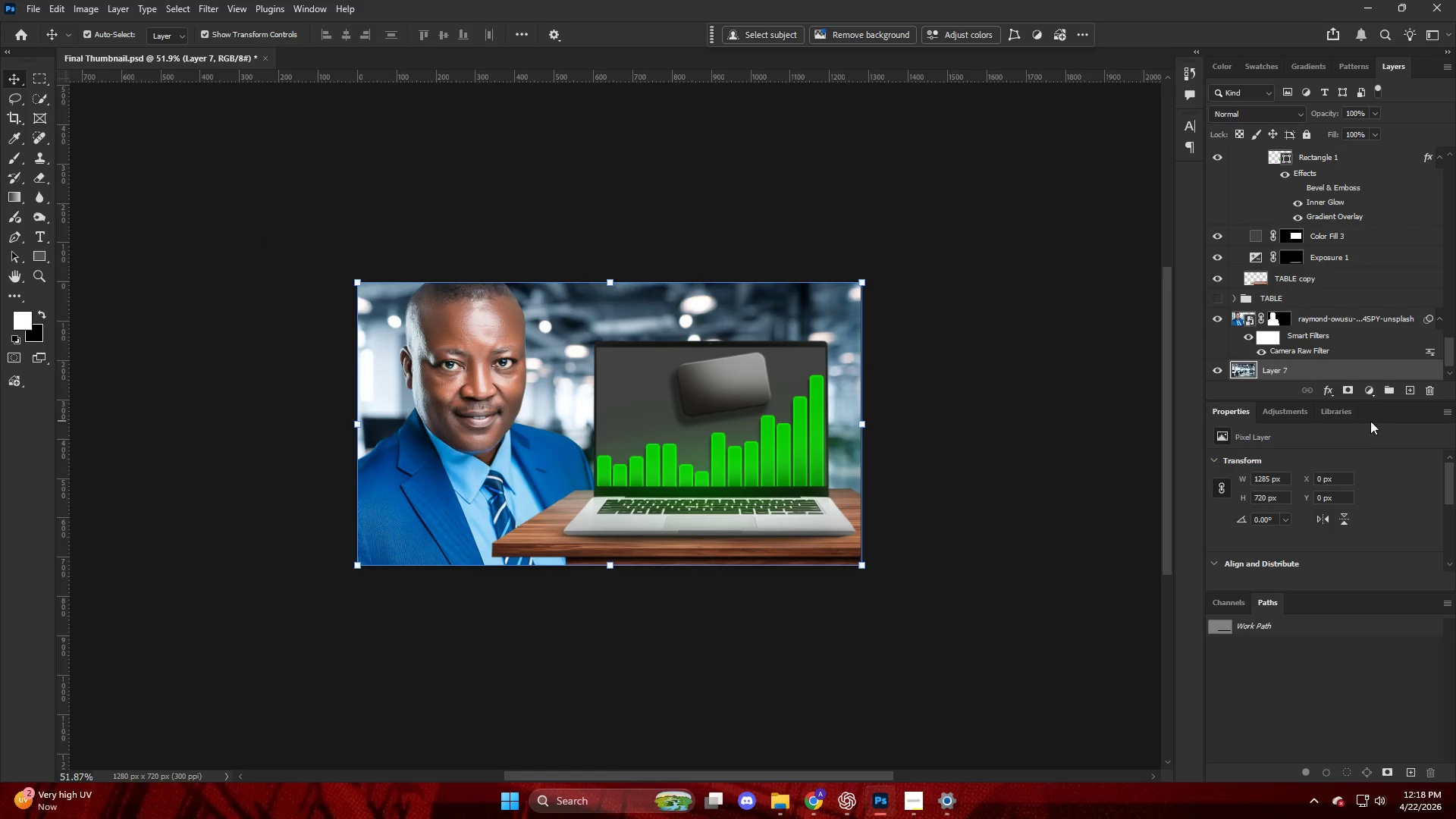 
left_click([1367, 388])
 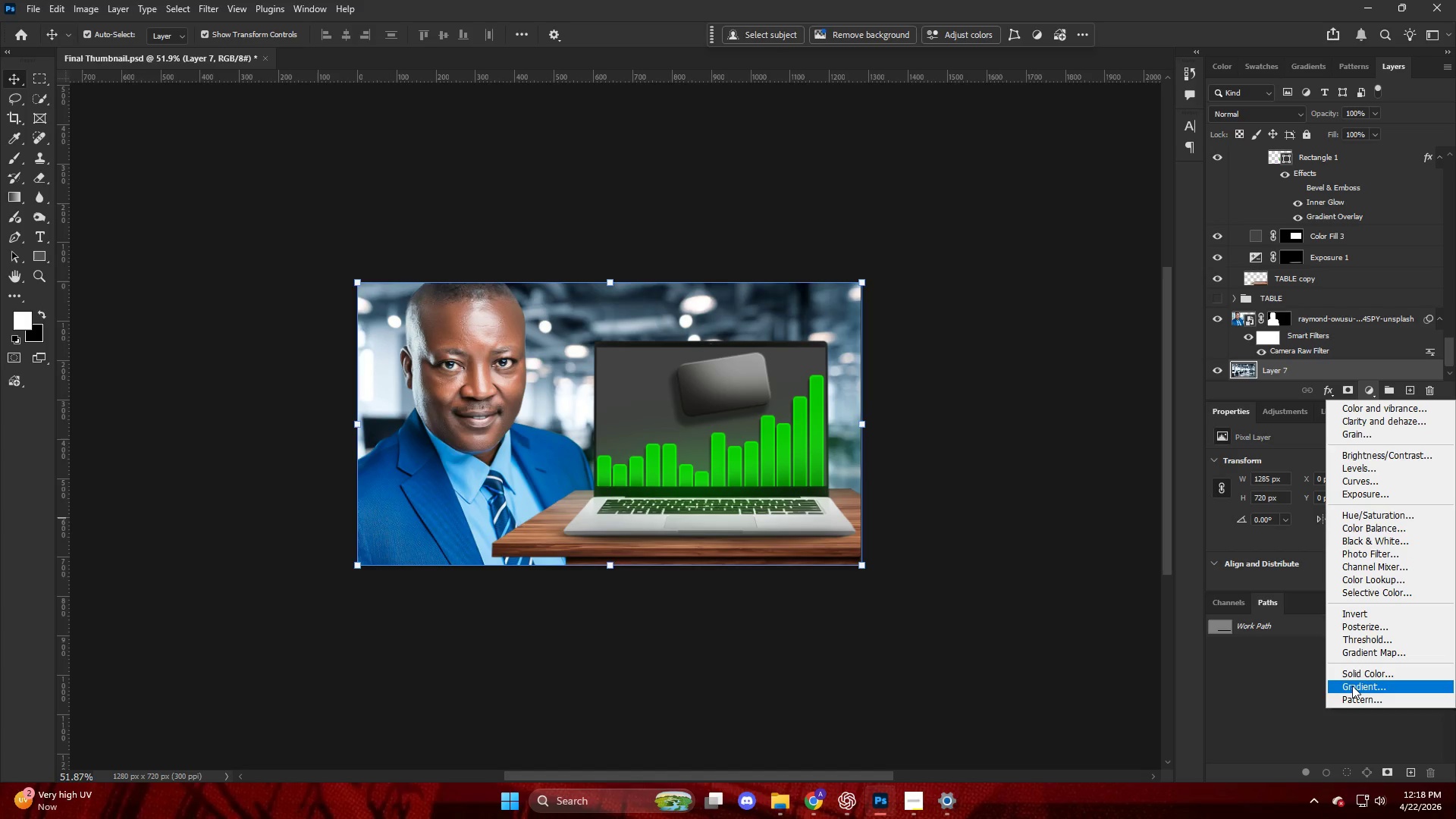 
left_click([1352, 670])
 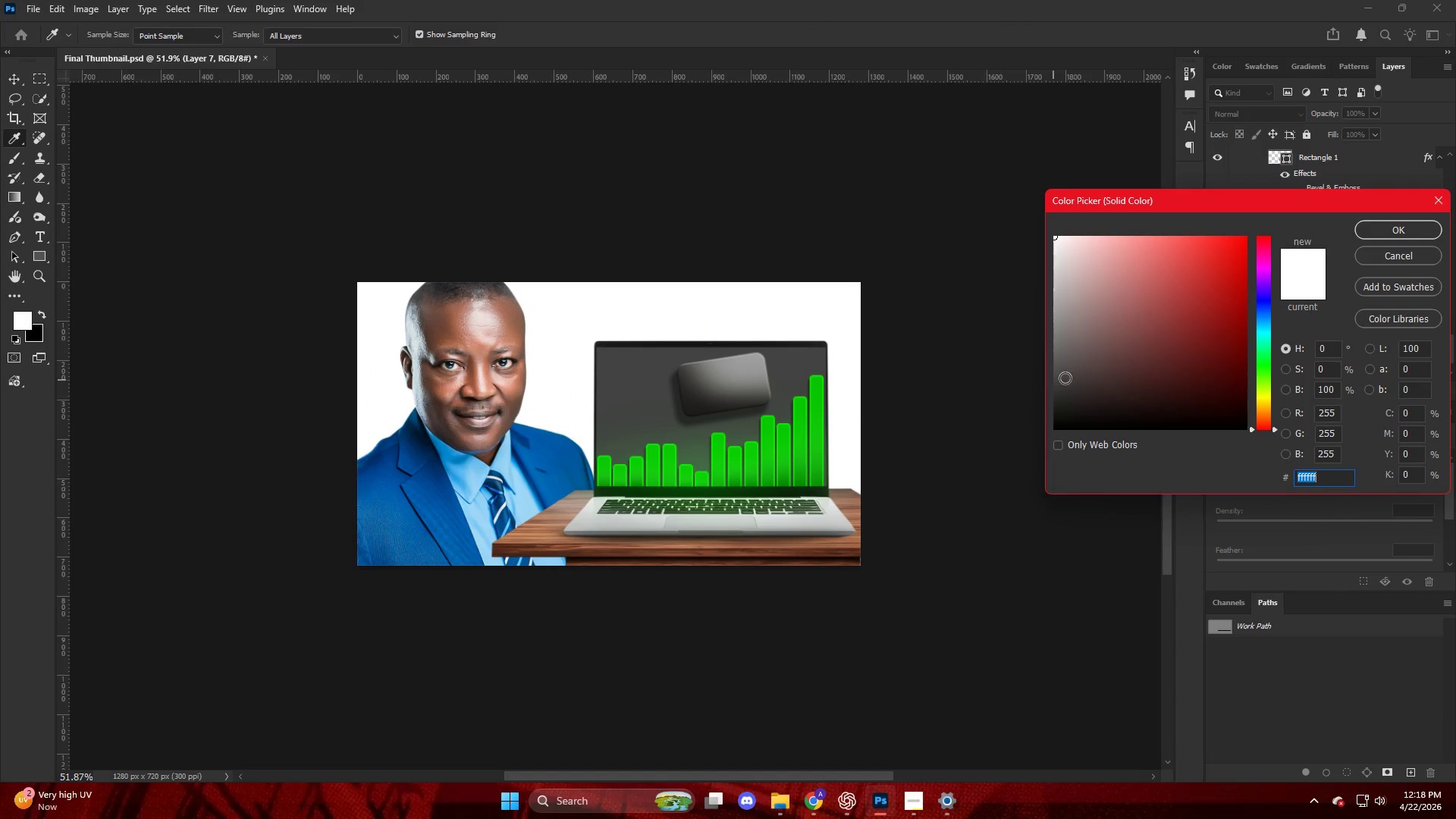 
left_click_drag(start_coordinate=[1145, 348], to_coordinate=[1199, 312])
 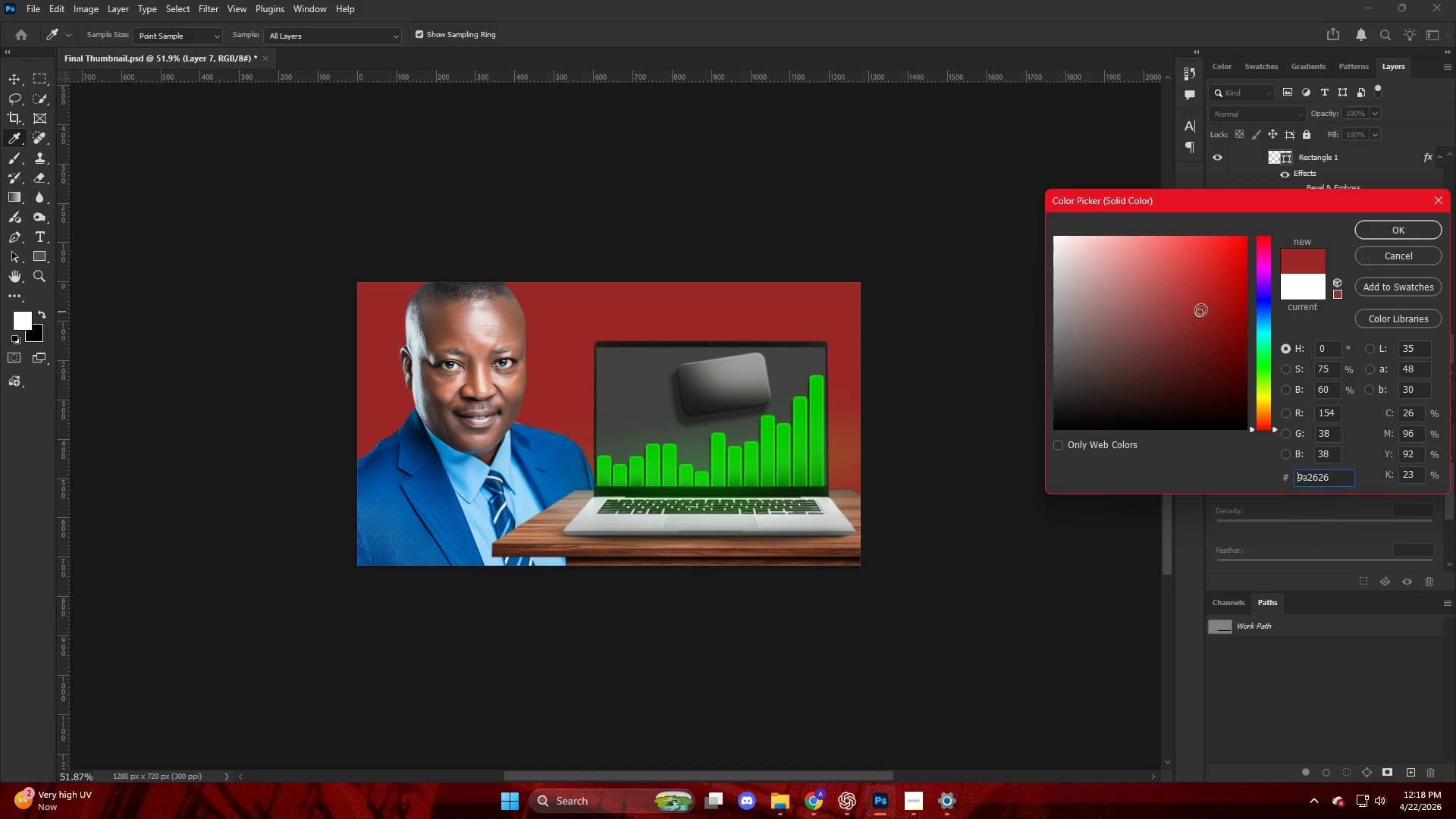 
key(NumpadEnter)
 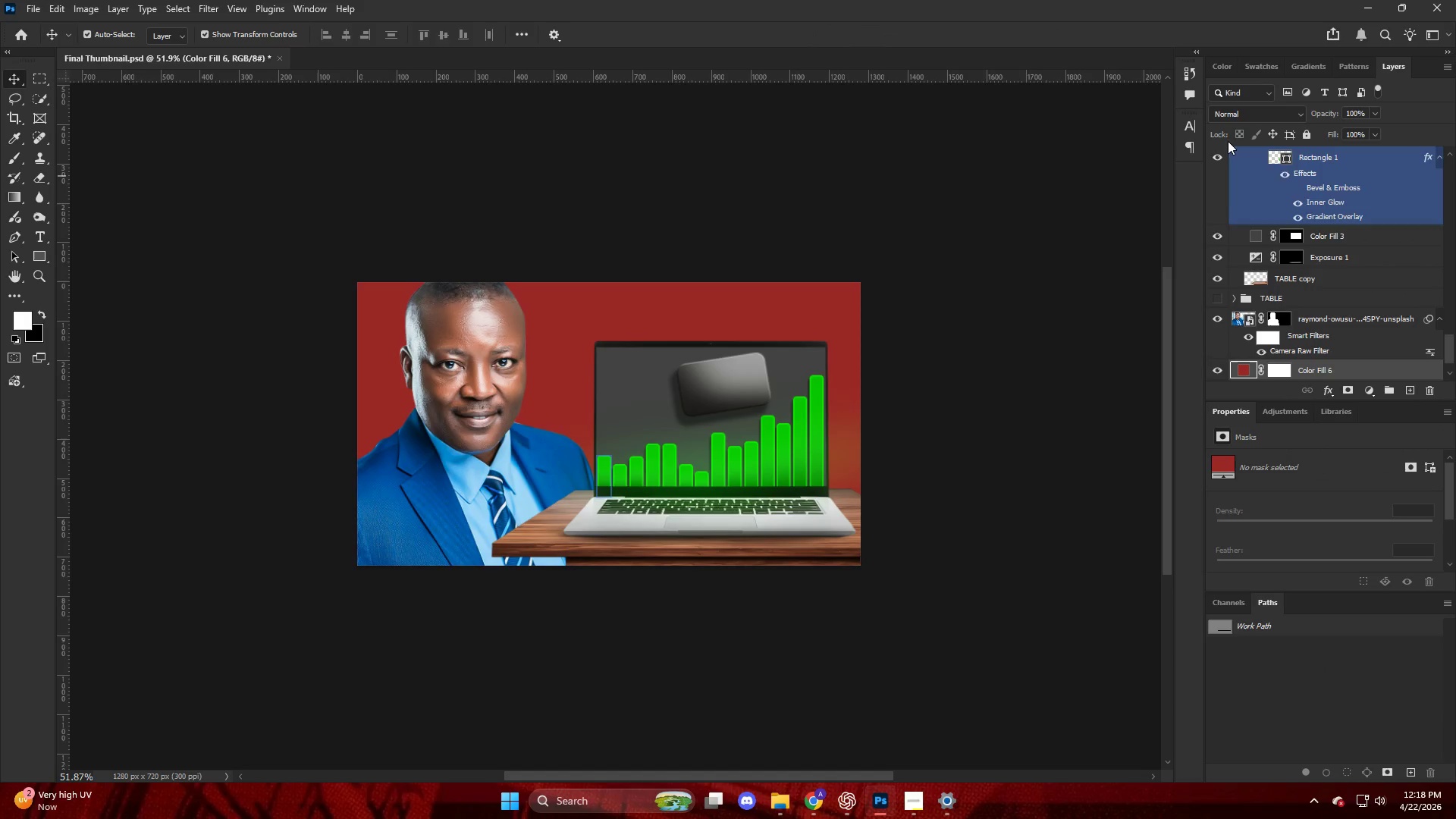 
left_click([1238, 115])
 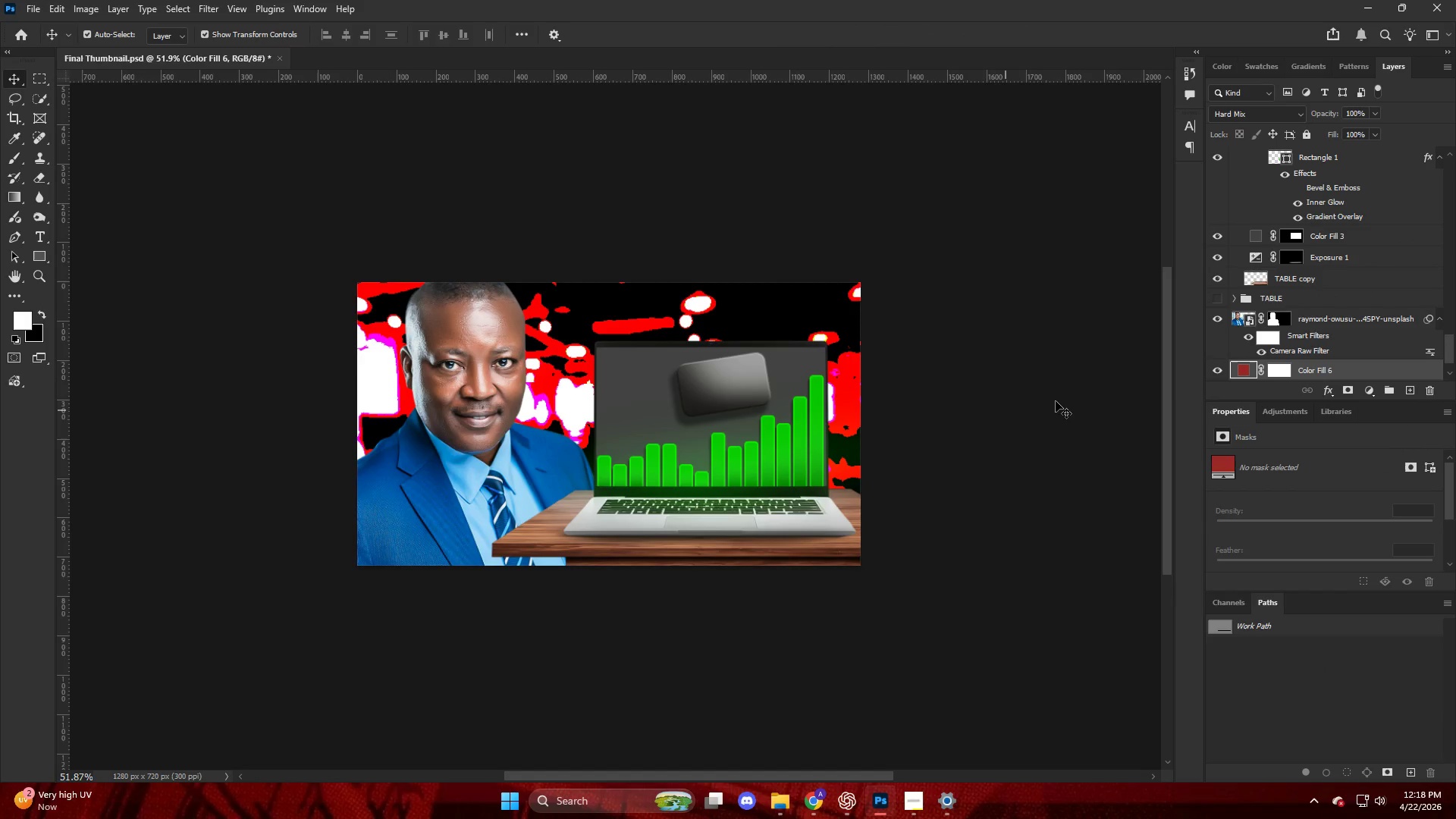 
left_click([1239, 111])
 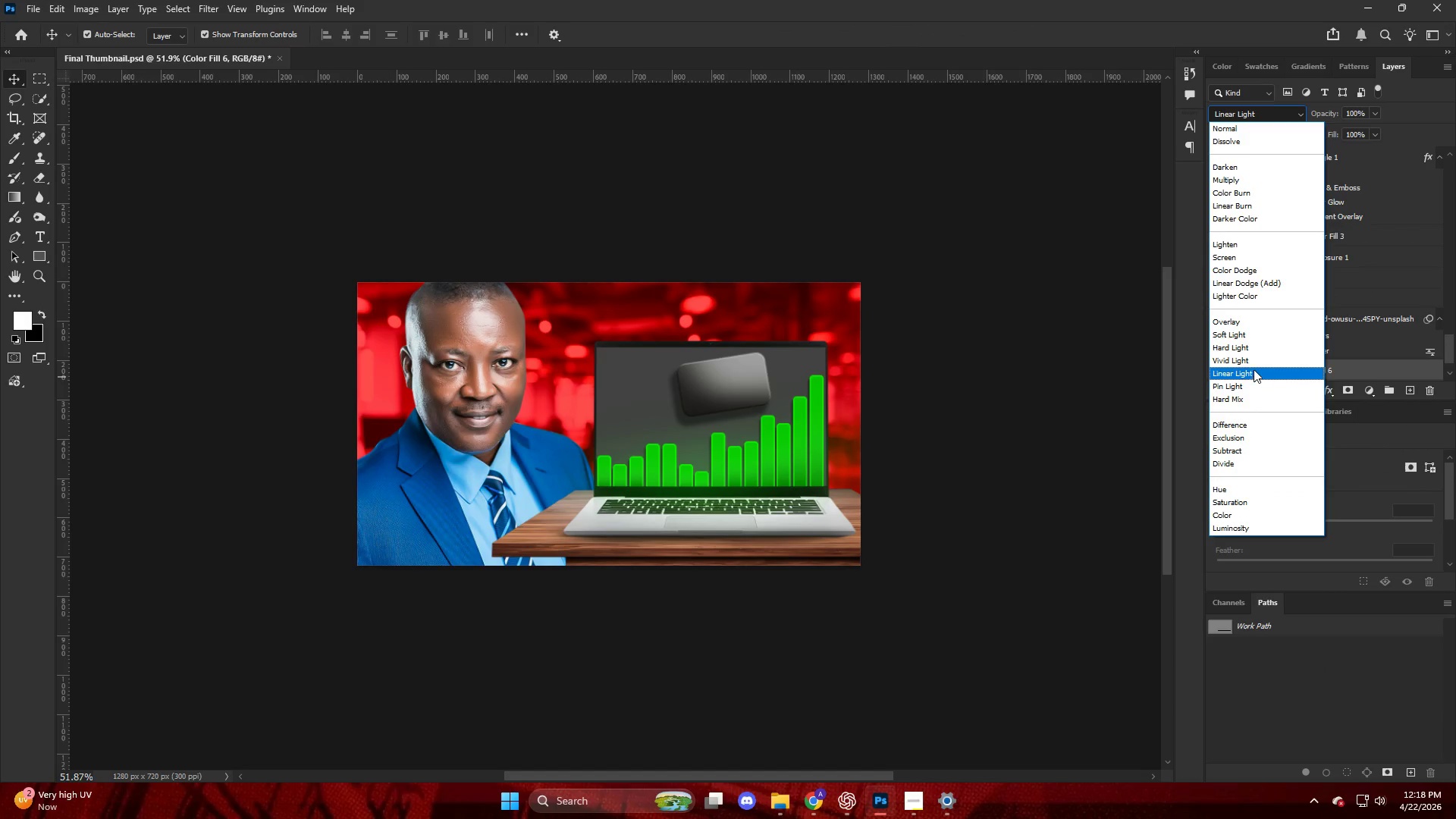 
left_click([1247, 350])
 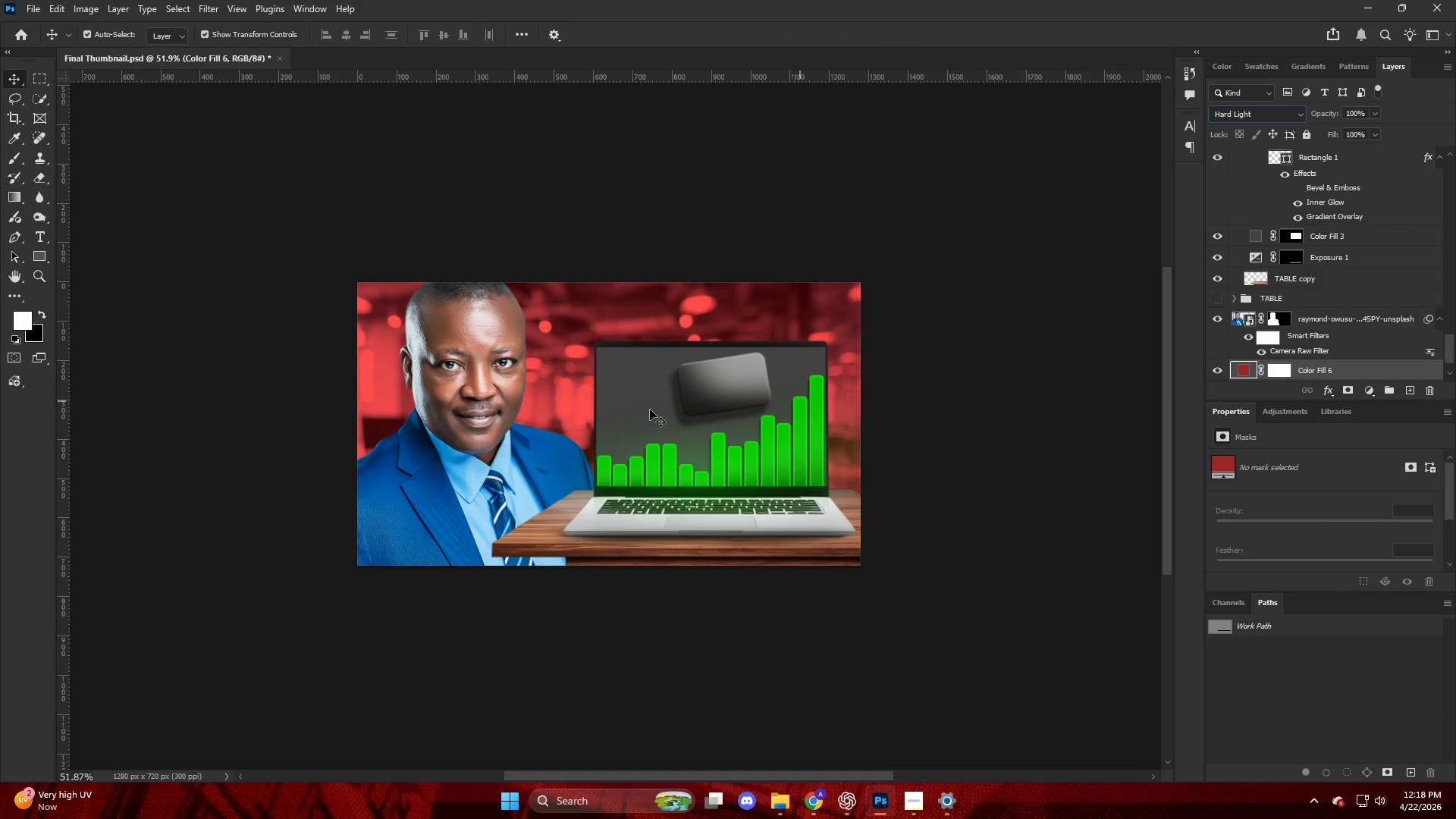 
key(Alt+AltLeft)
 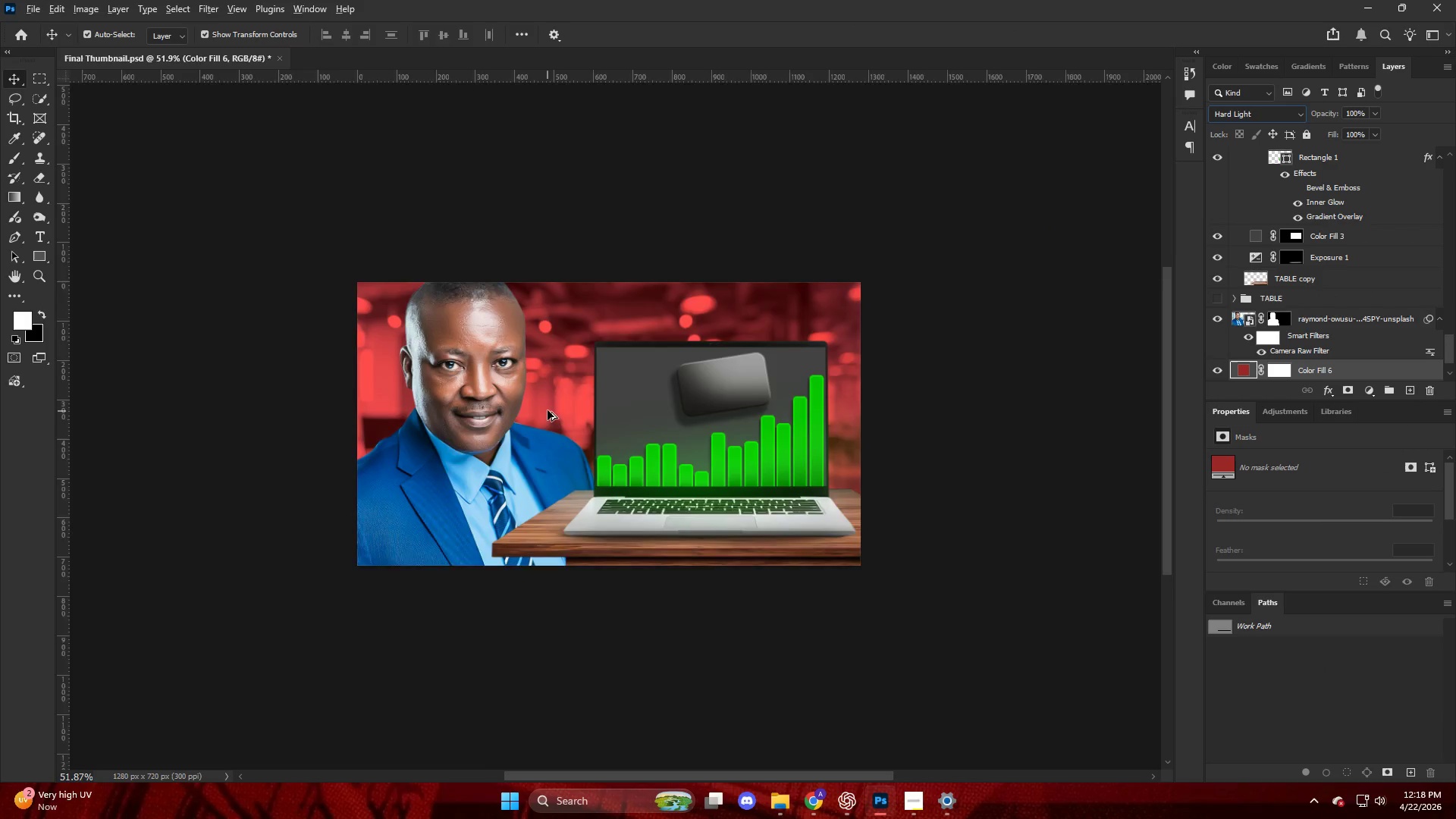 
scroll: coordinate [545, 410], scroll_direction: up, amount: 3.0
 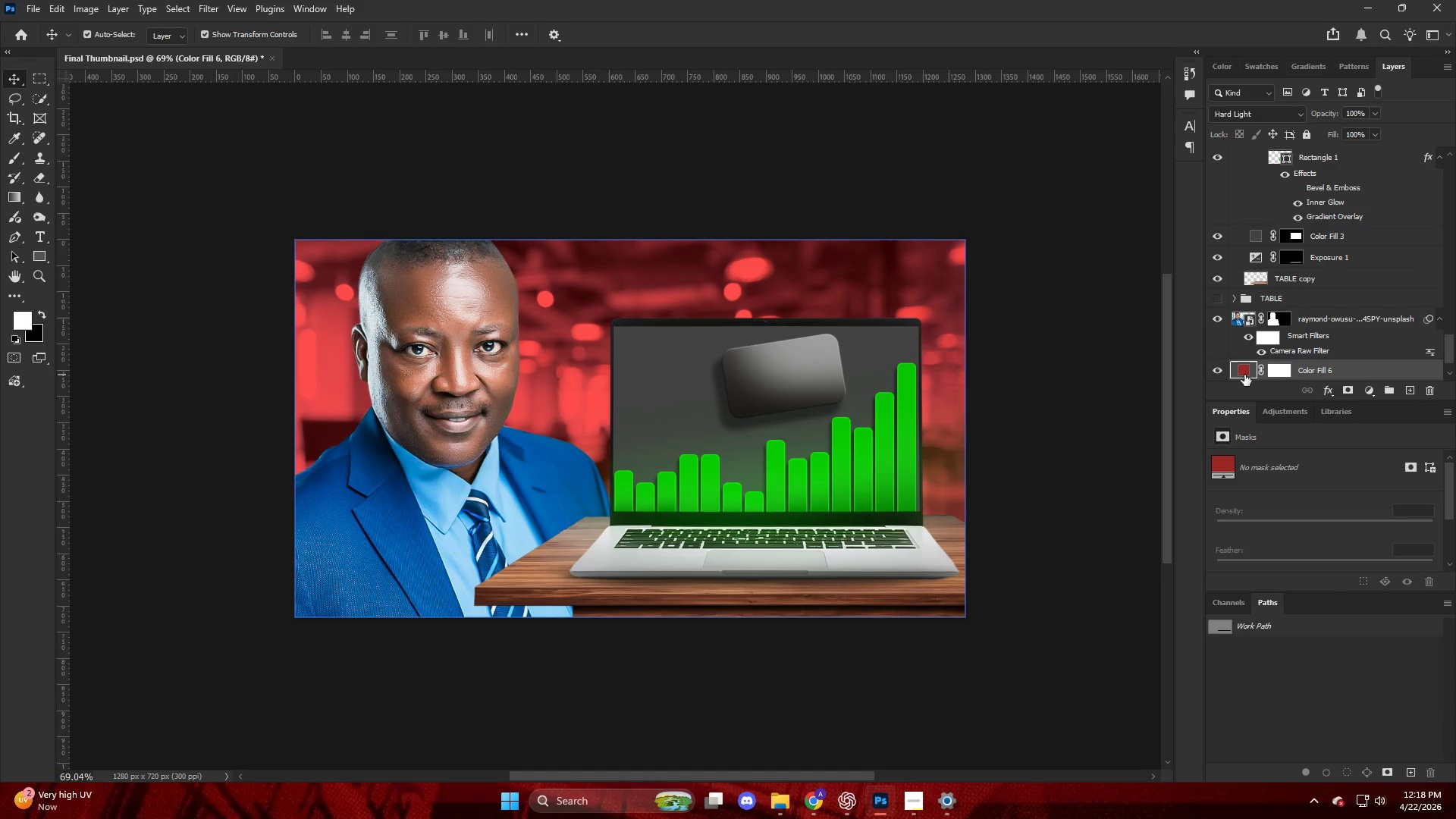 
double_click([1243, 375])
 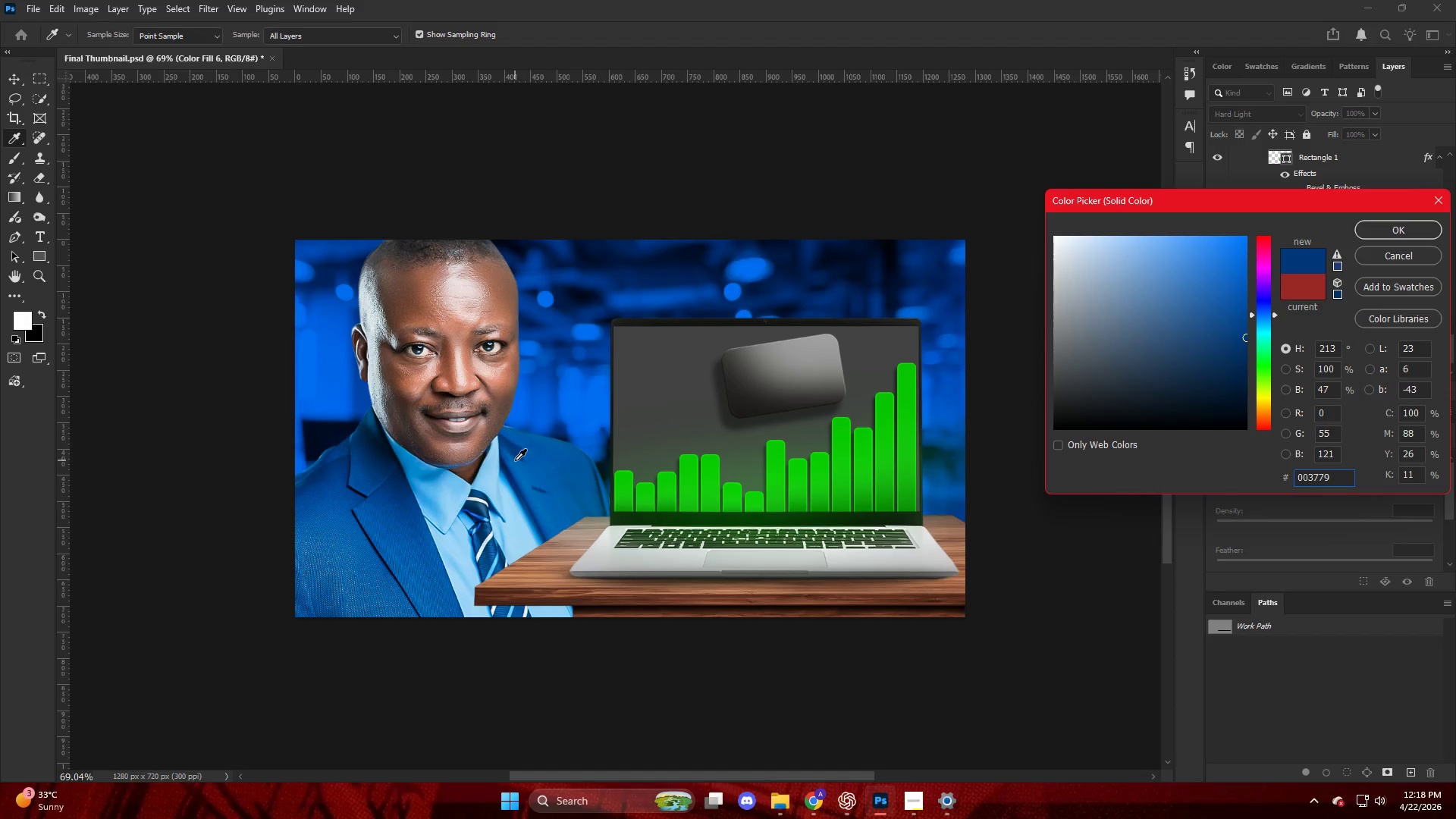 
key(NumpadEnter)
 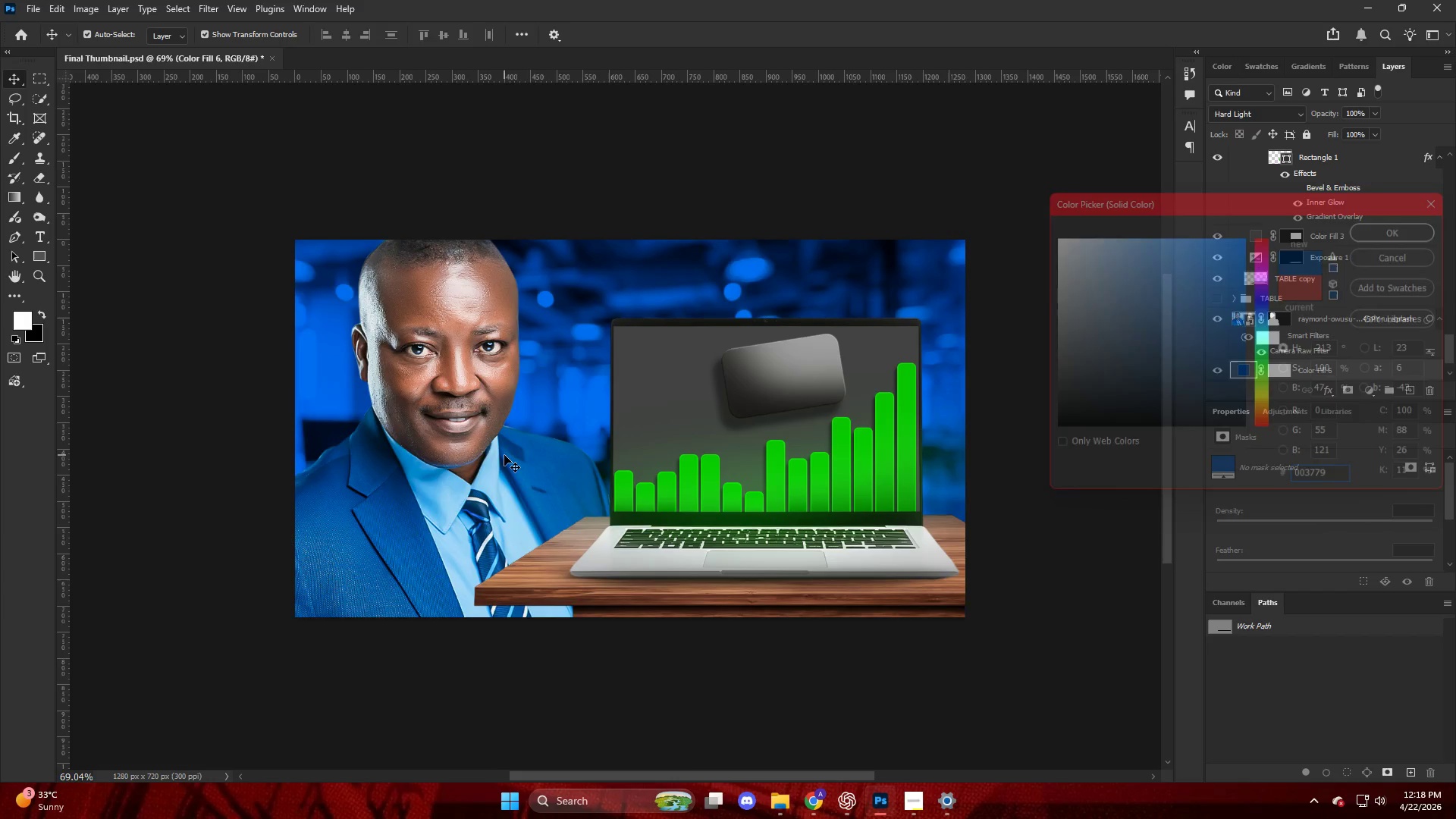 
hold_key(key=AltLeft, duration=0.48)
hold_key(key=AltLeft, duration=0.77)
scroll: coordinate [353, 438], scroll_direction: up, amount: 3.0
 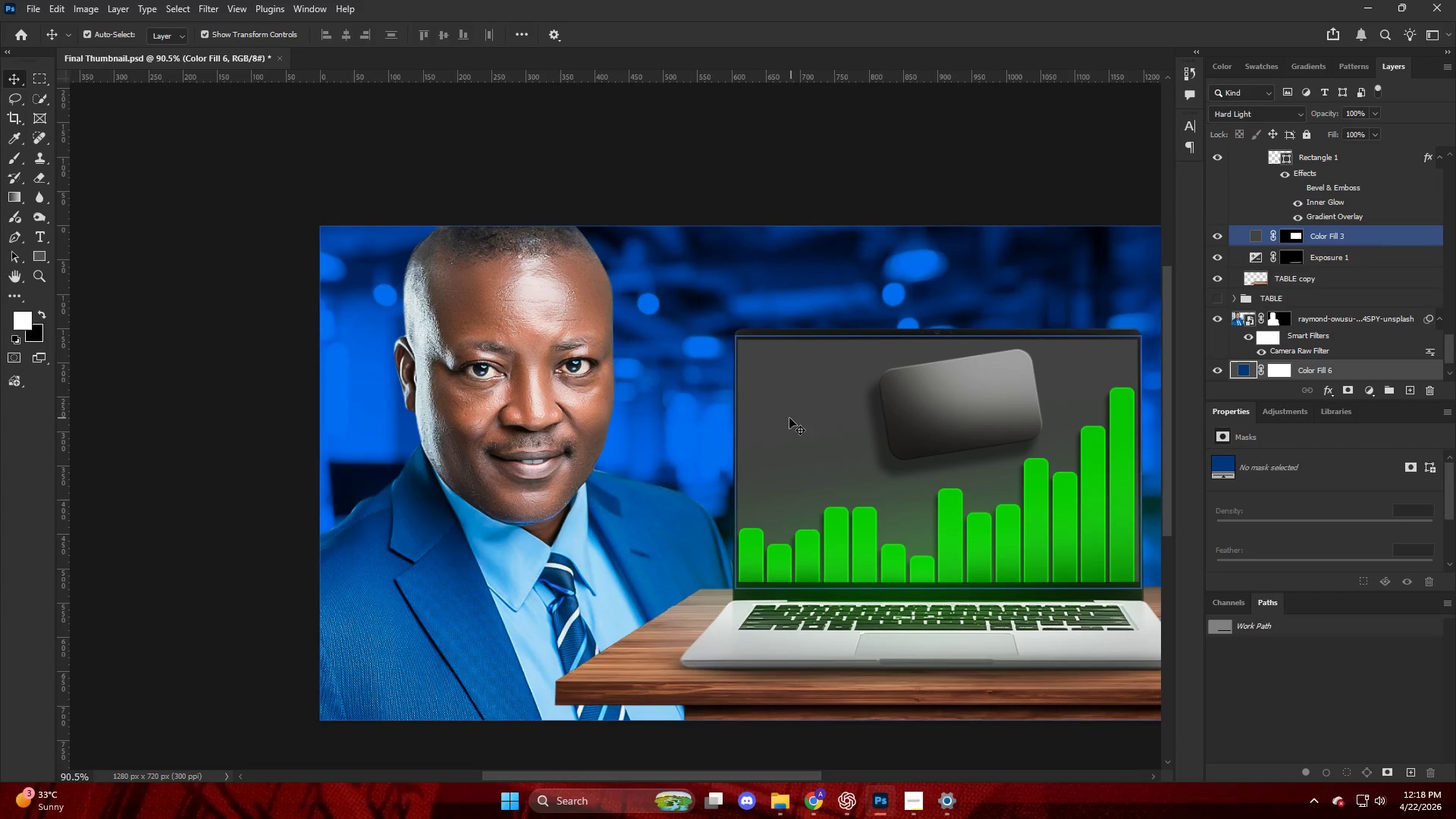 
hold_key(key=ControlLeft, duration=0.94)
scroll: coordinate [742, 431], scroll_direction: down, amount: 21.0
 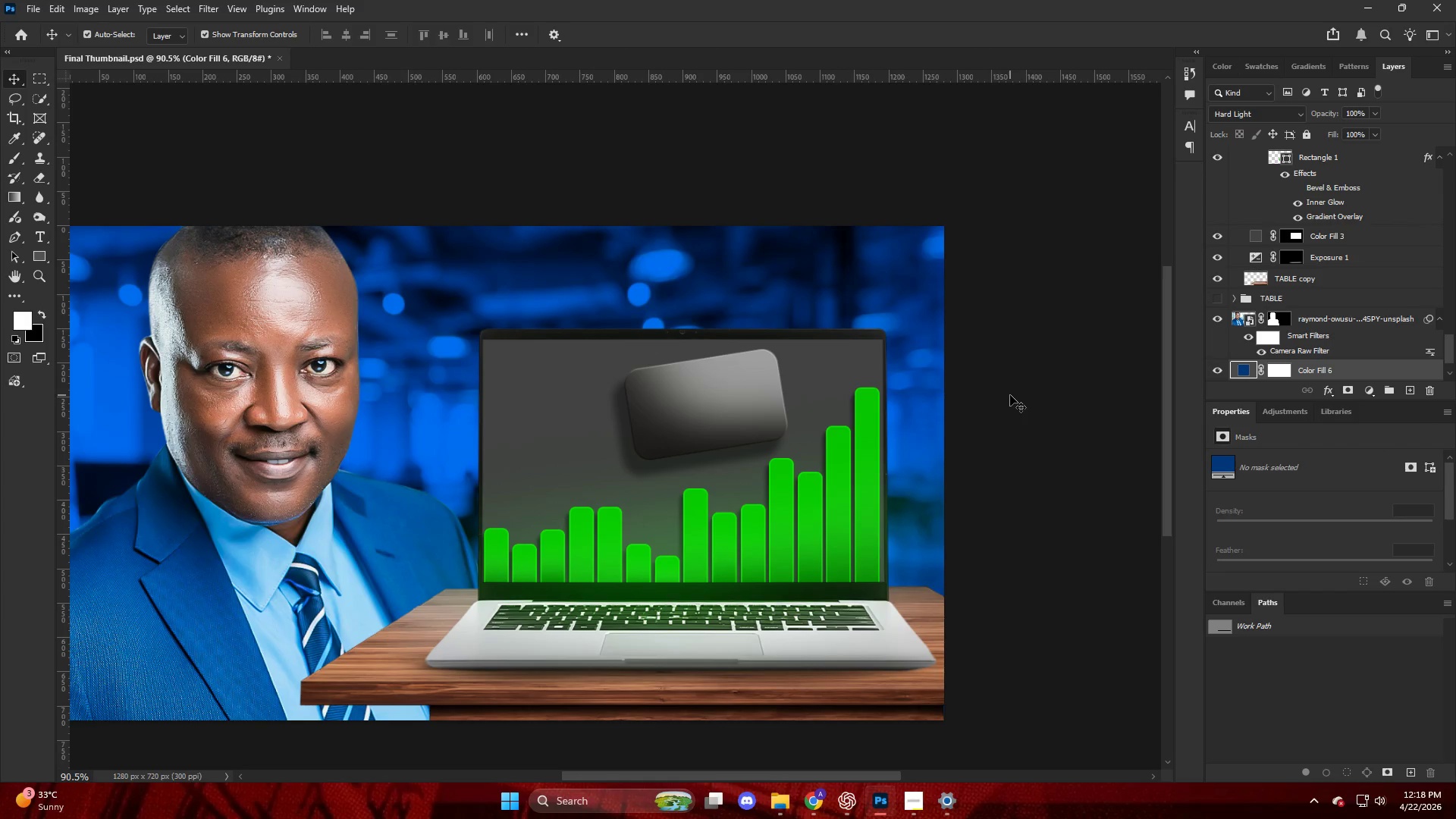 
hold_key(key=AltLeft, duration=0.42)
 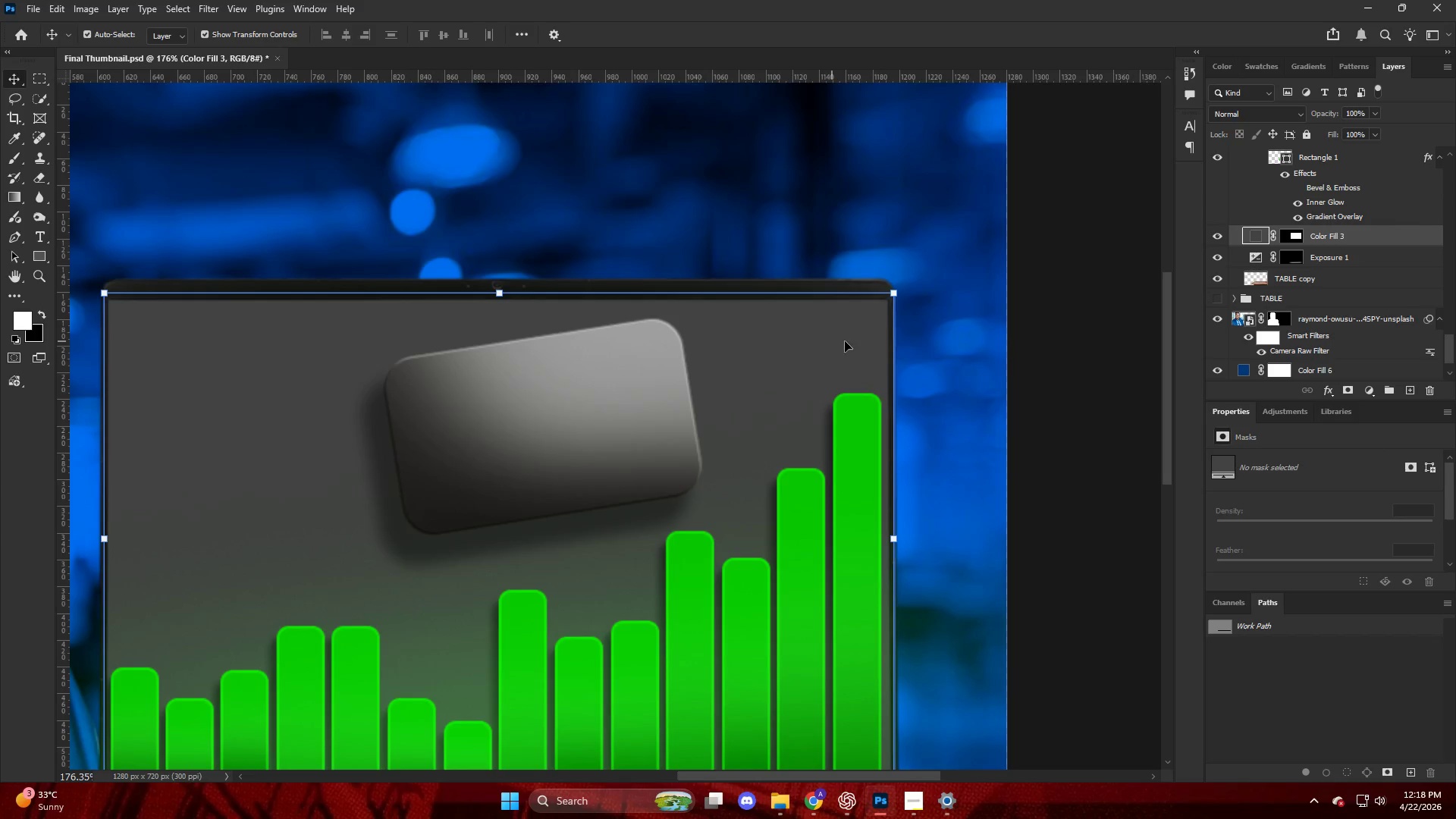 
key(V)
 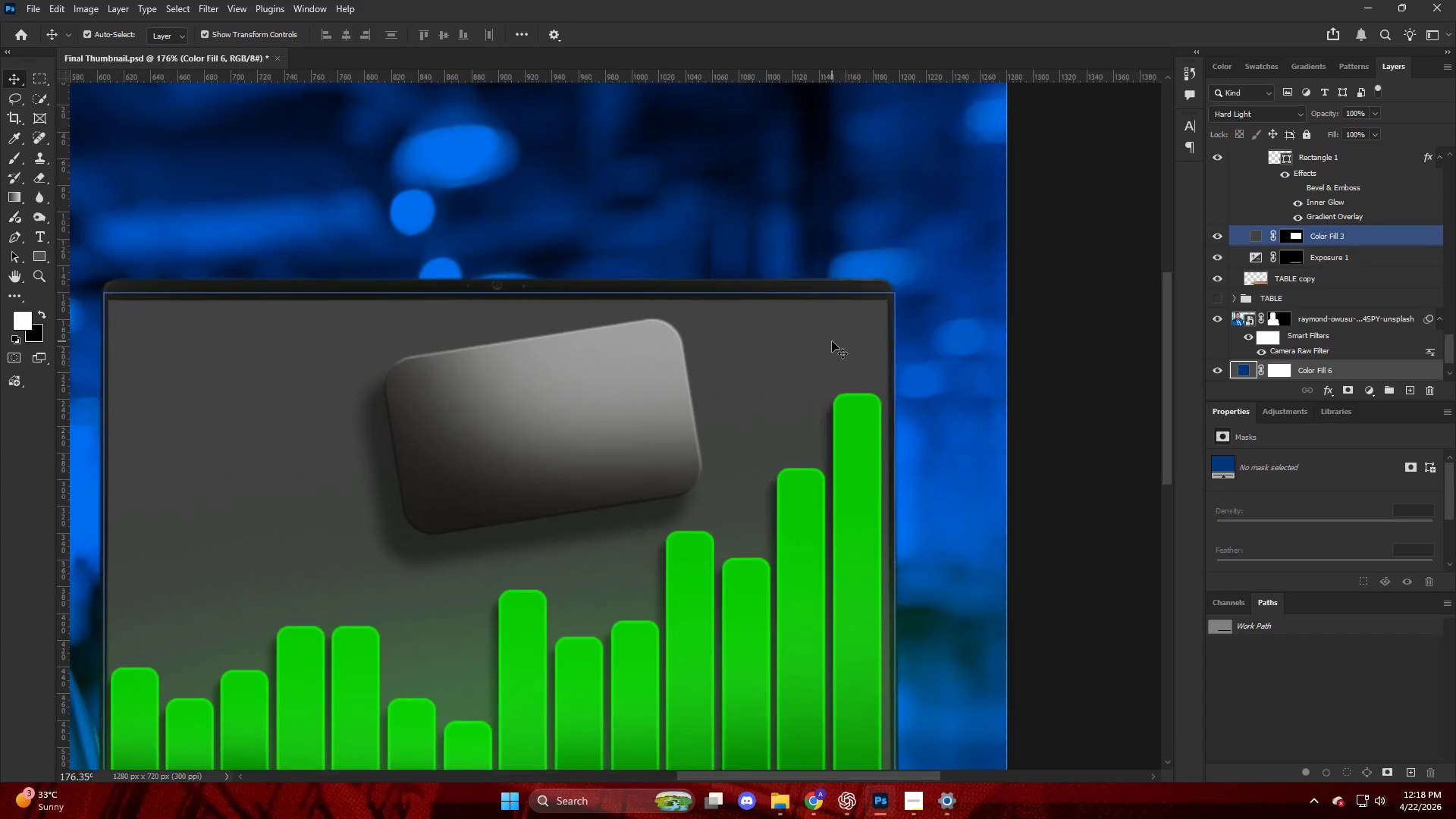 
left_click([832, 341])
 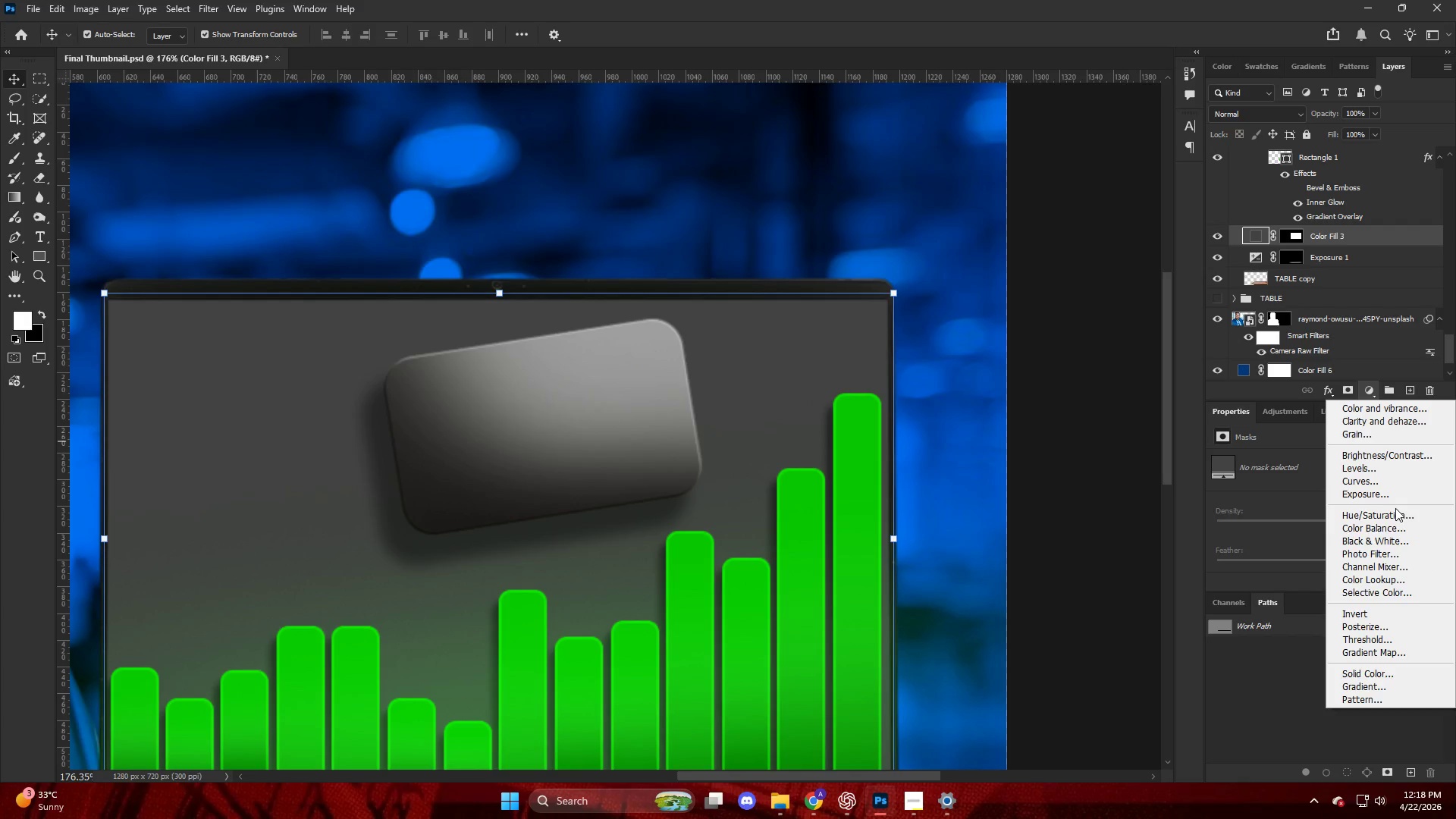 
scroll: coordinate [860, 371], scroll_direction: up, amount: 7.0
 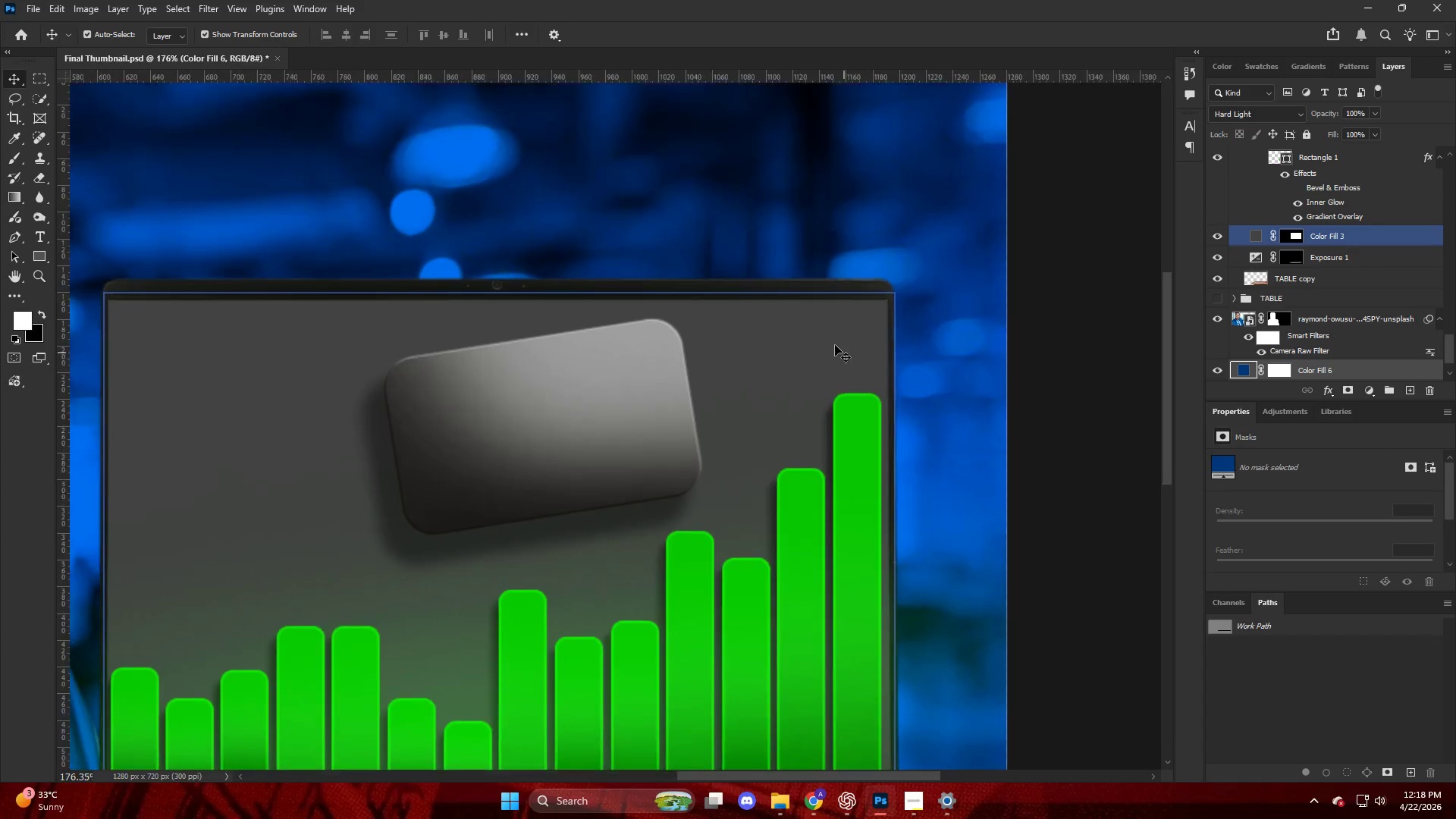 
hold_key(key=AltLeft, duration=0.84)
left_click([1351, 246])
 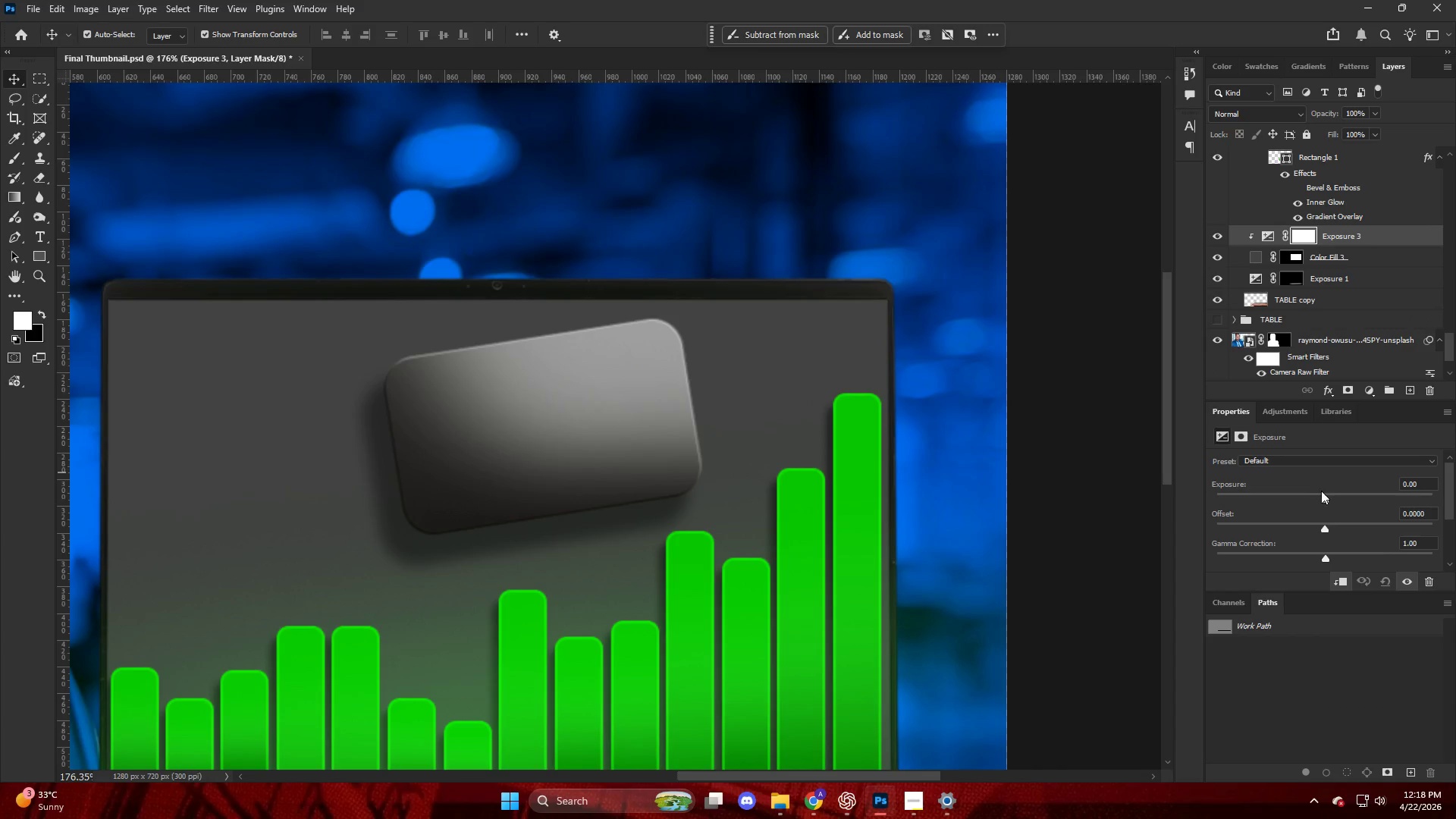 
left_click_drag(start_coordinate=[1321, 492], to_coordinate=[1257, 500])
 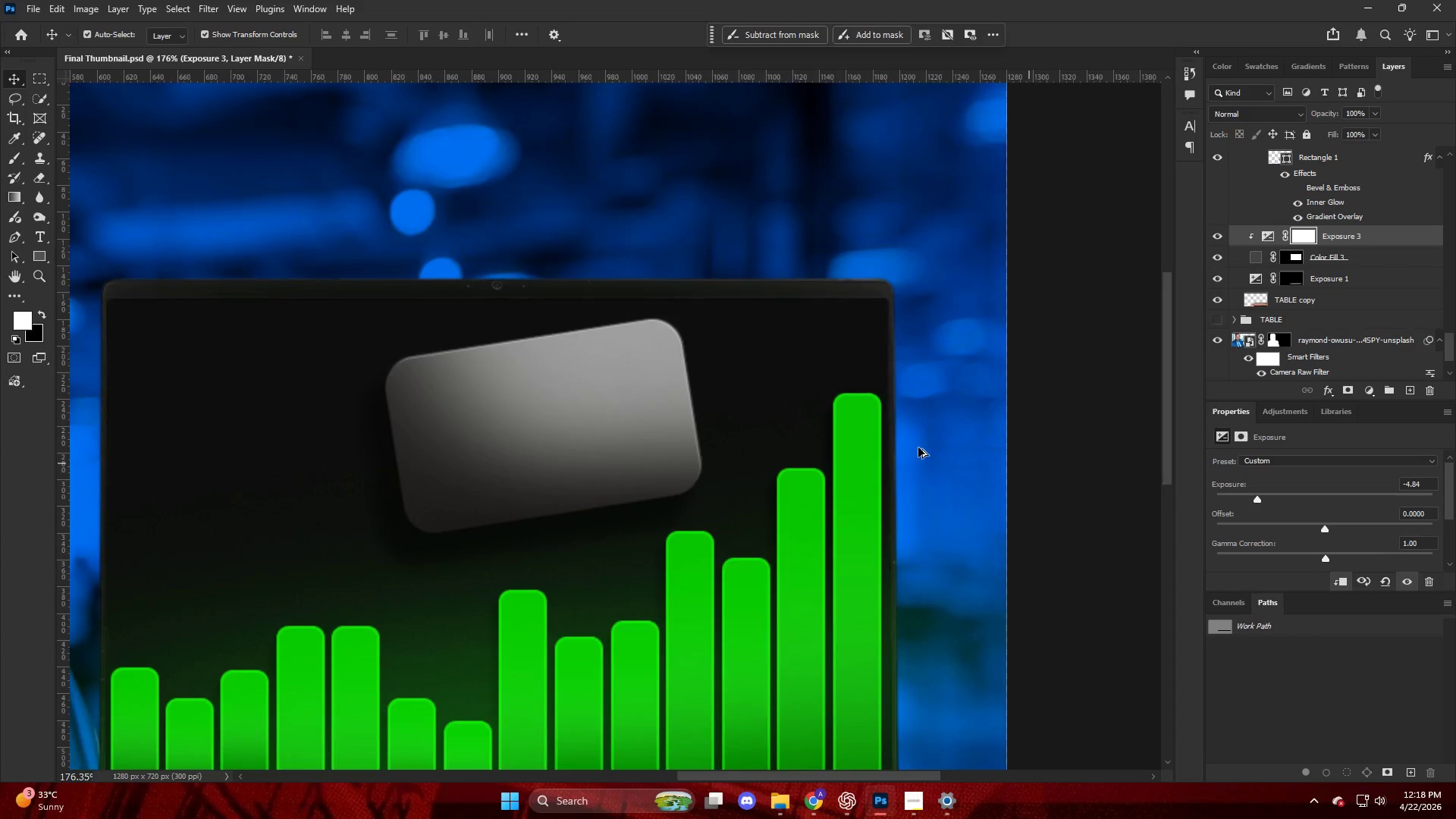 
hold_key(key=AltLeft, duration=0.42)
 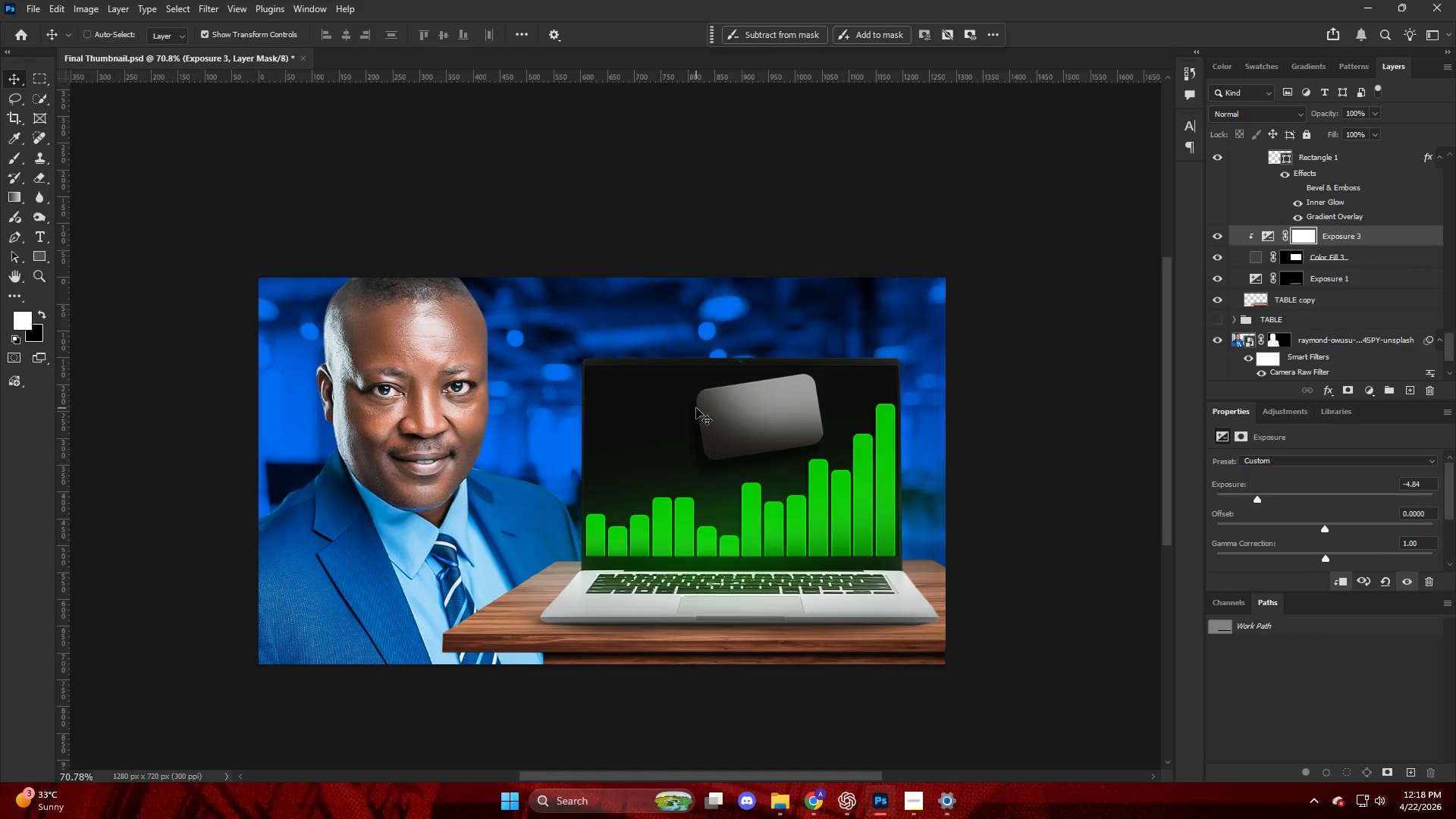 
hold_key(key=ControlLeft, duration=0.39)
 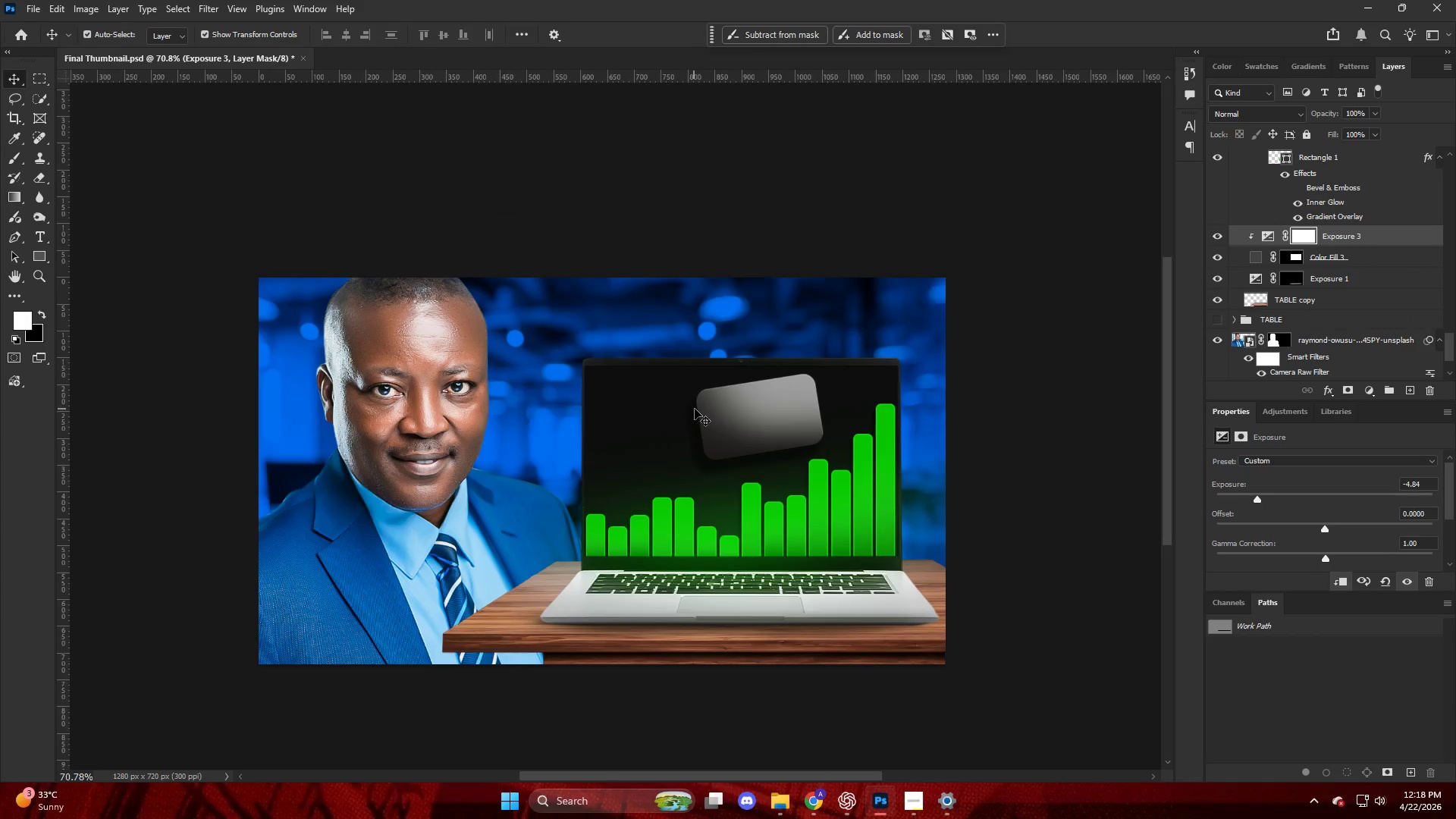 
key(Alt+AltLeft)
 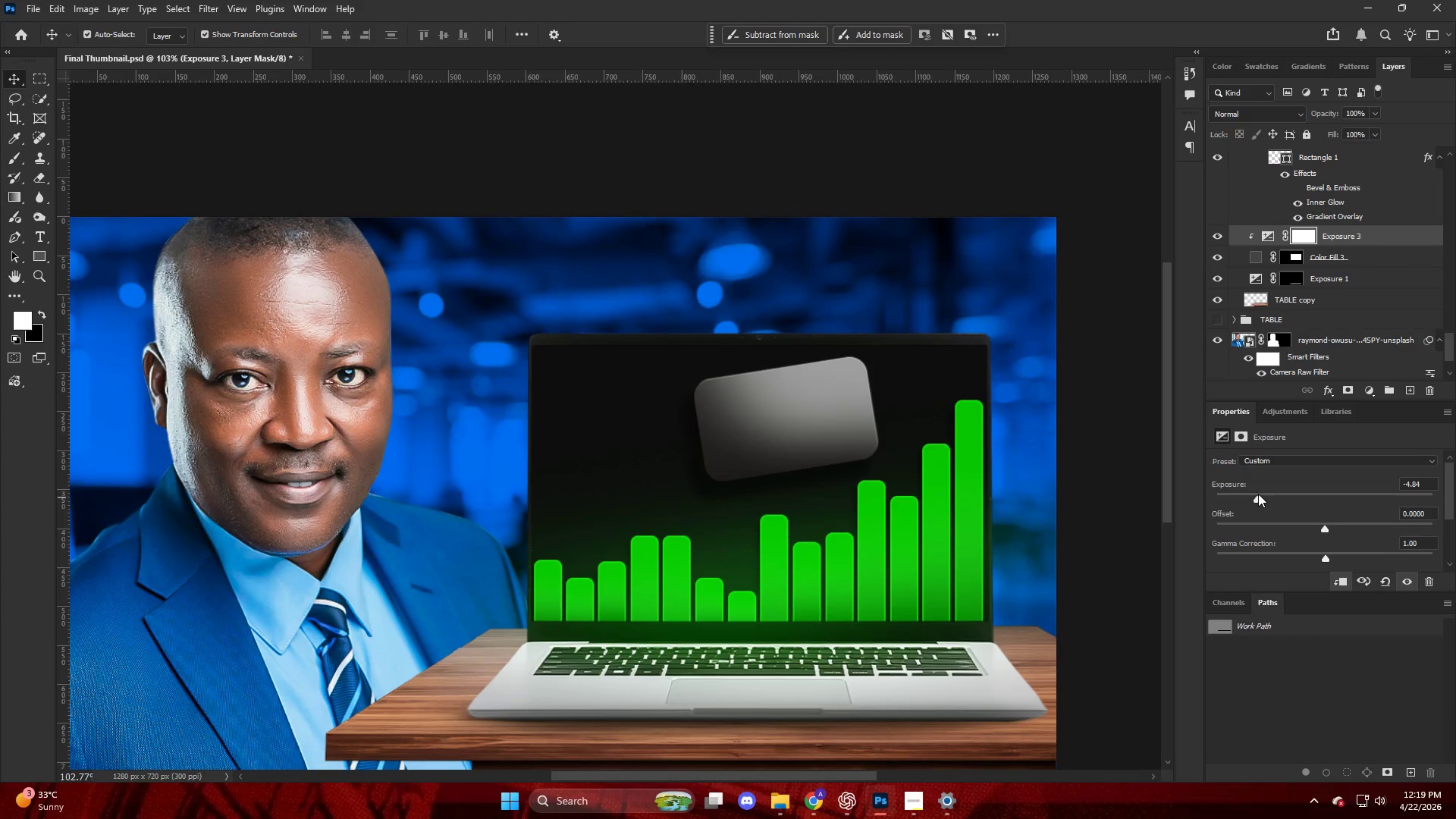 
scroll: coordinate [702, 412], scroll_direction: up, amount: 4.0
 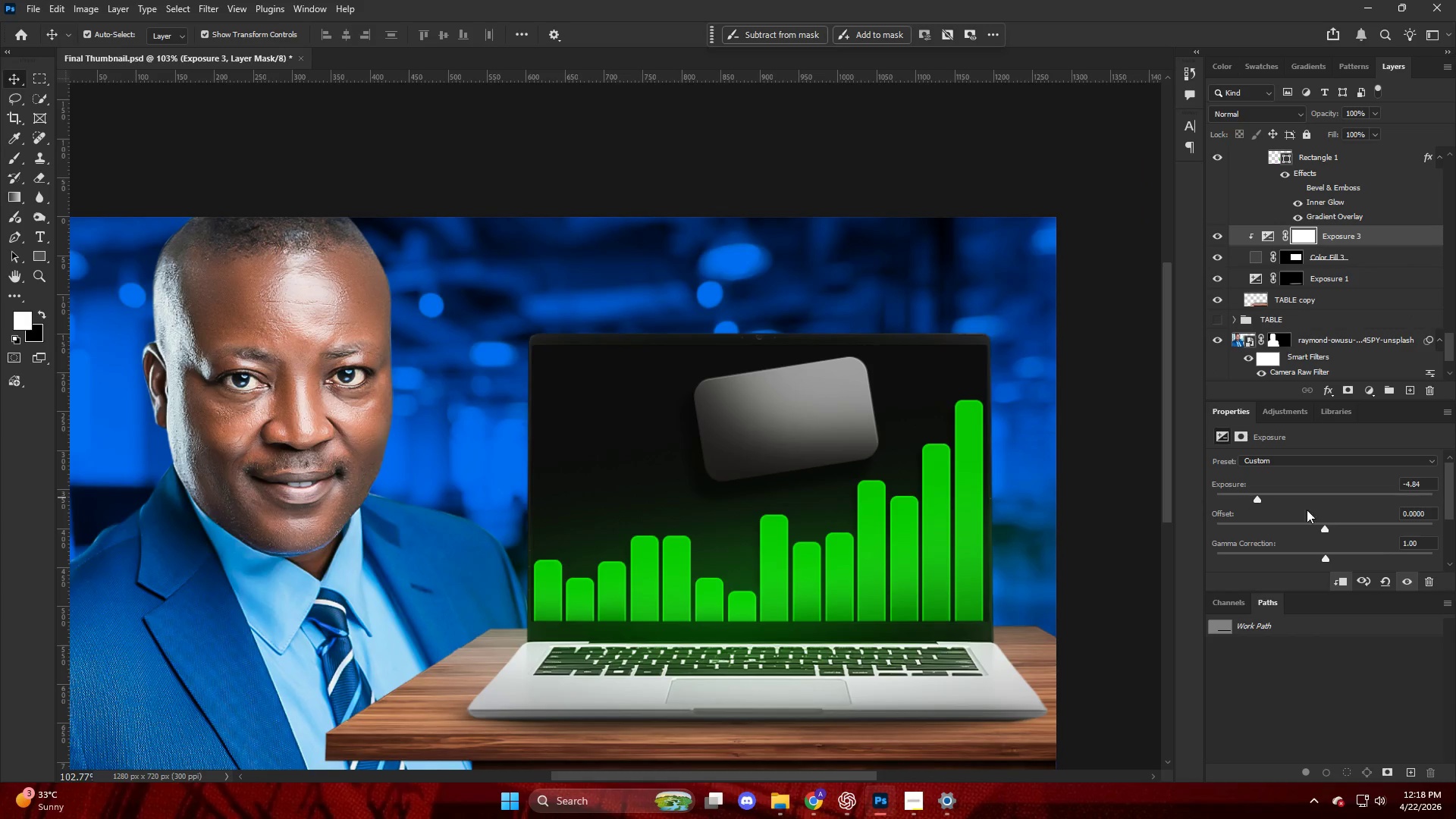 
left_click_drag(start_coordinate=[1258, 497], to_coordinate=[1275, 500])
 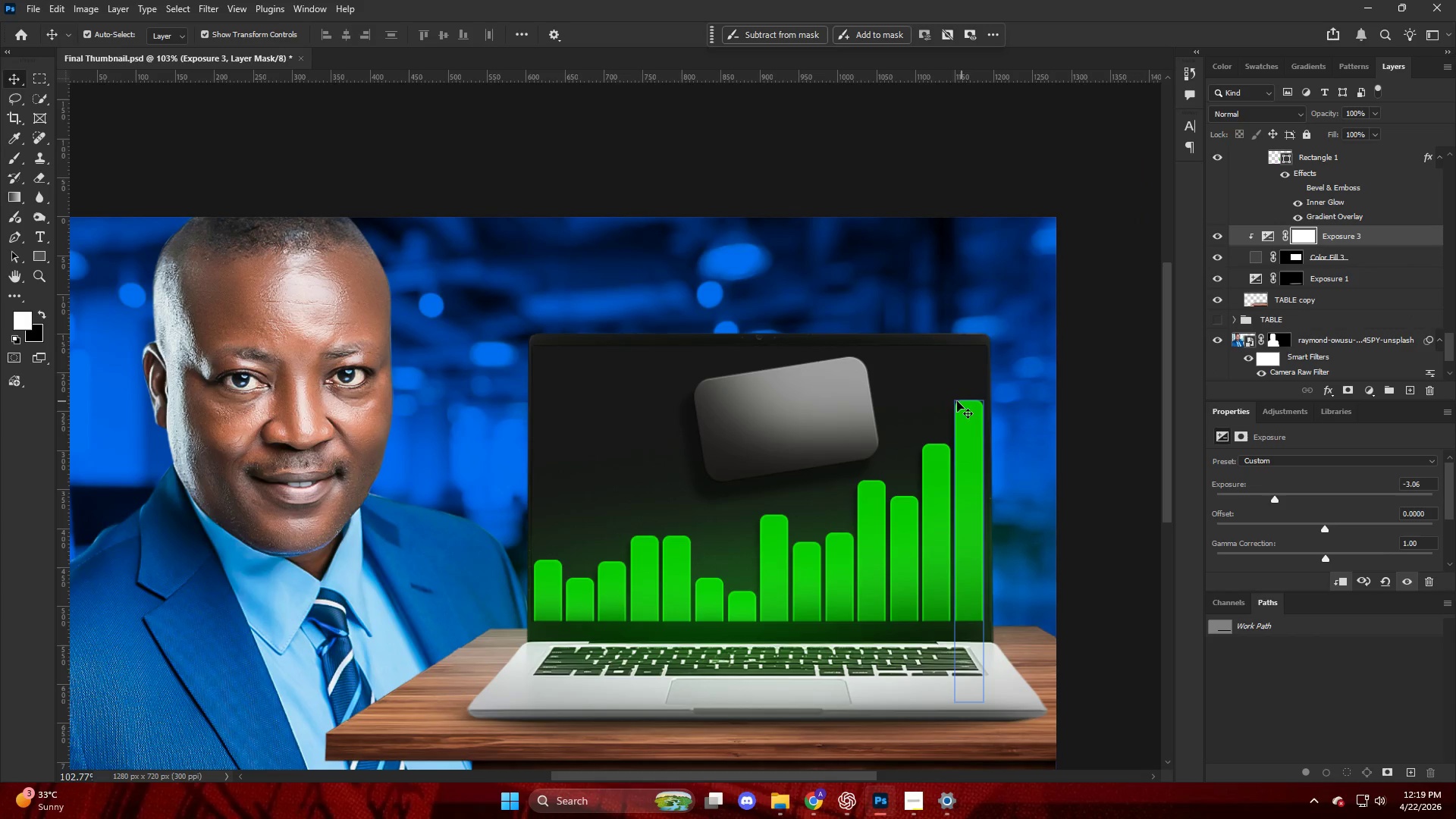 
key(Control+I)
 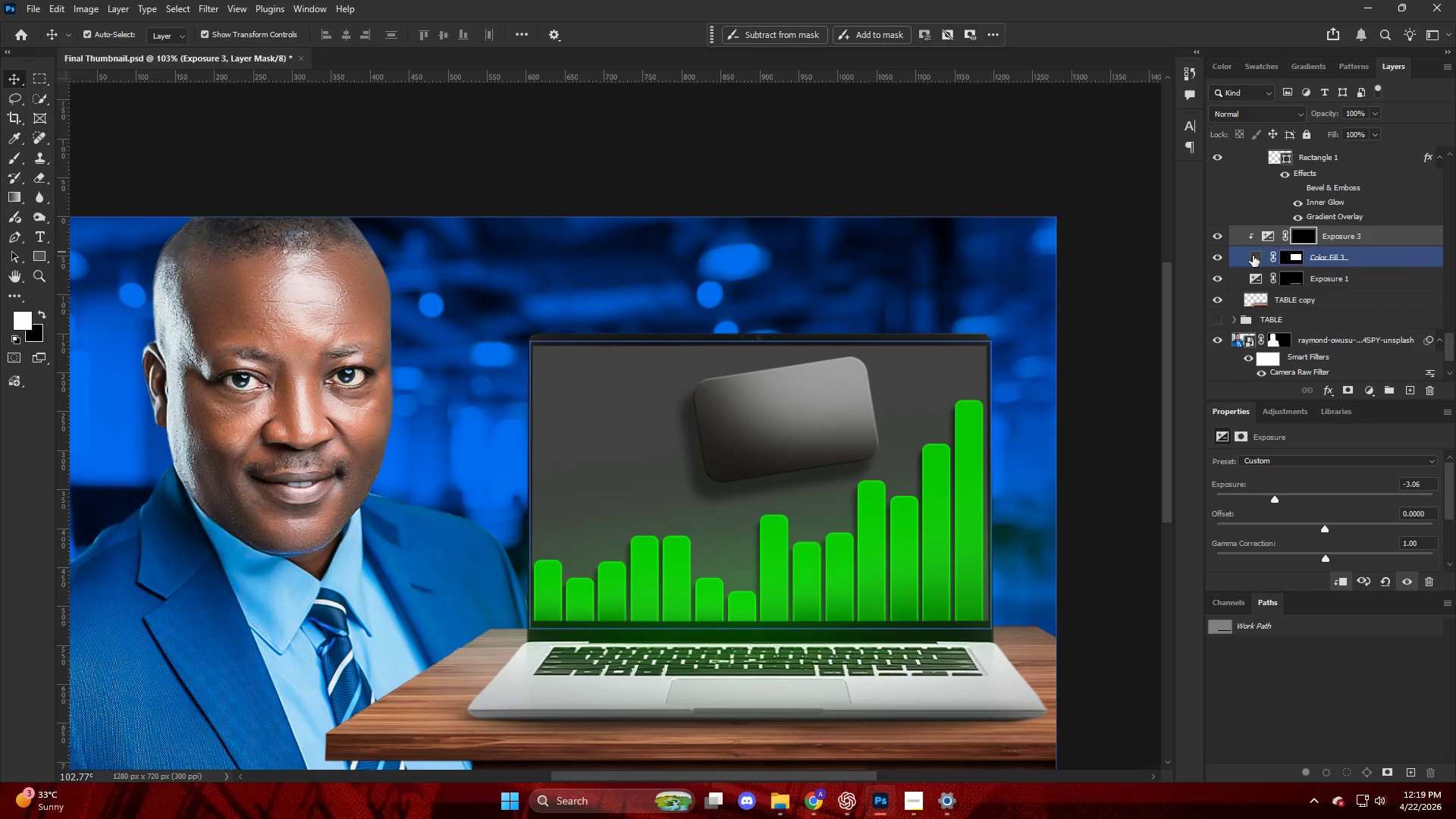 
double_click([1253, 258])
 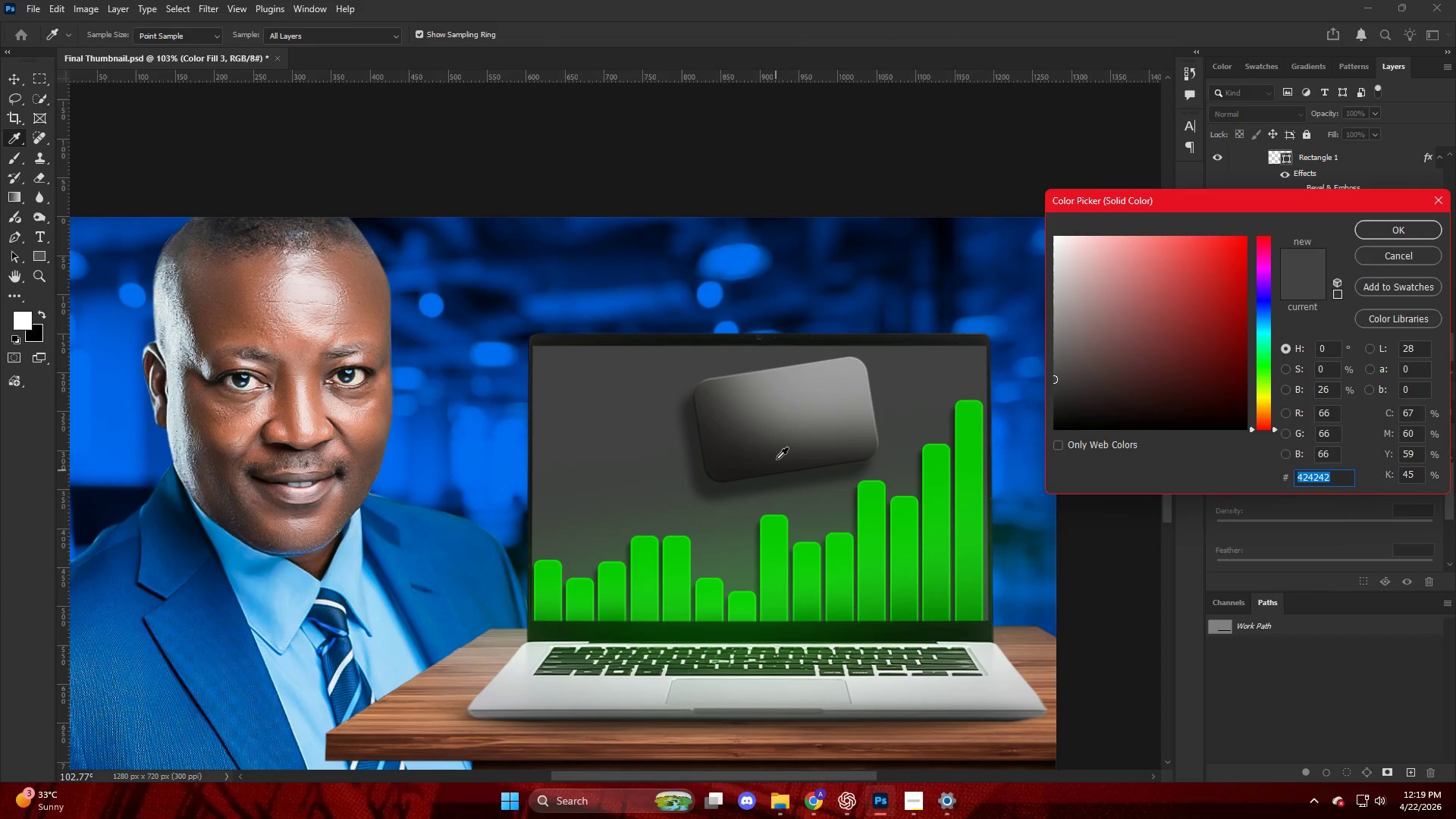 
left_click([736, 450])
 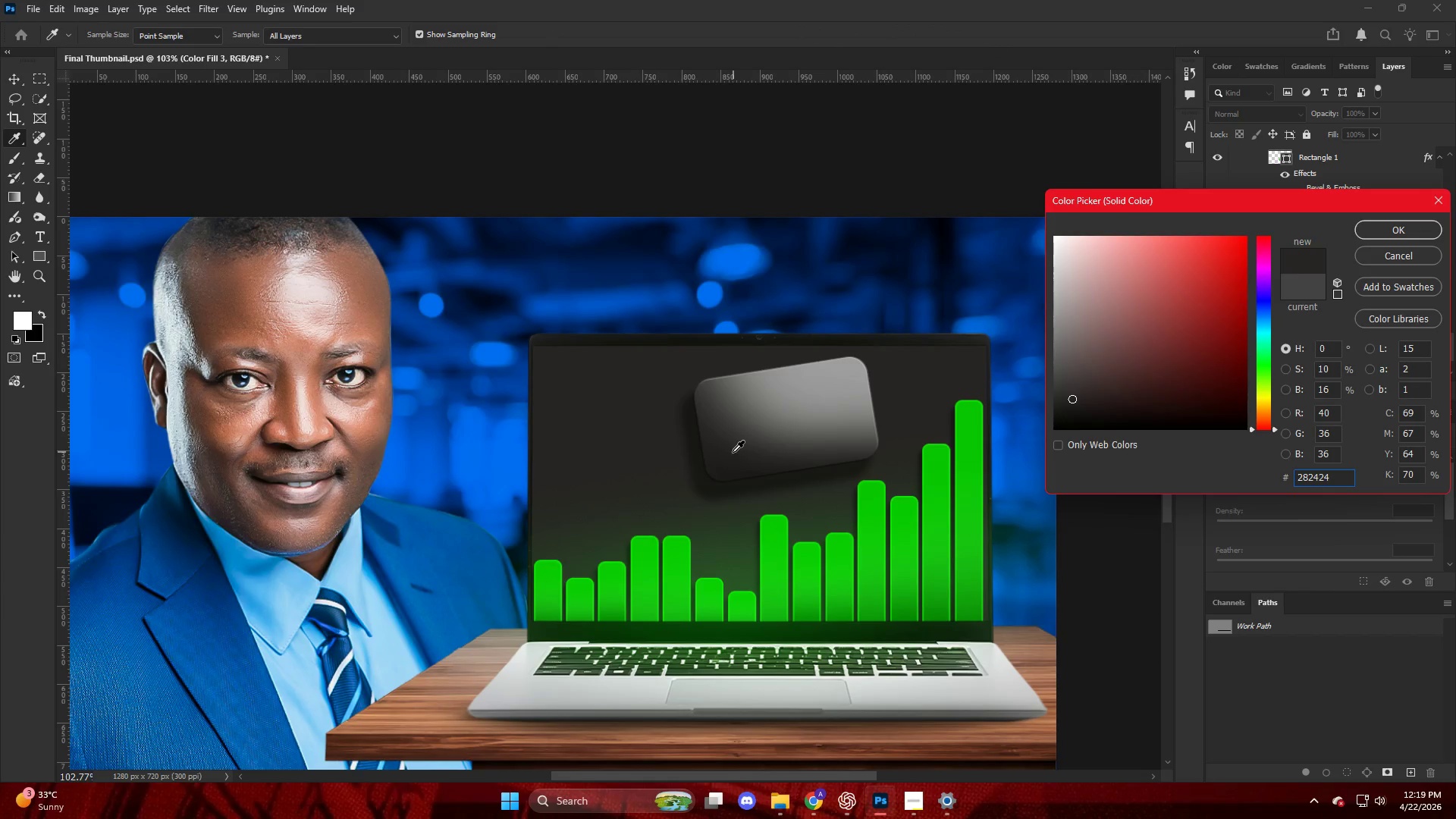 
left_click([733, 450])
 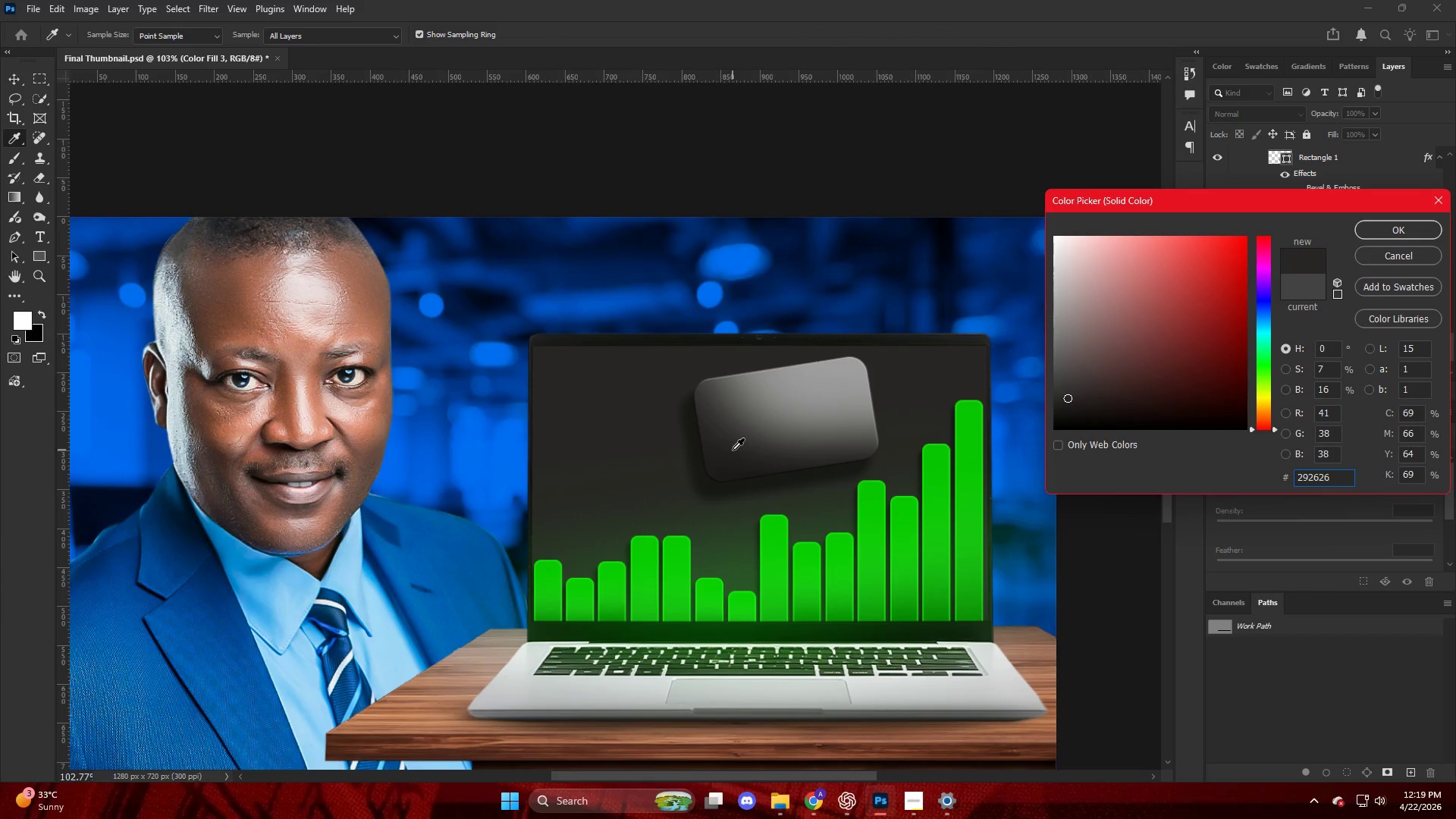 
double_click([1301, 236])
 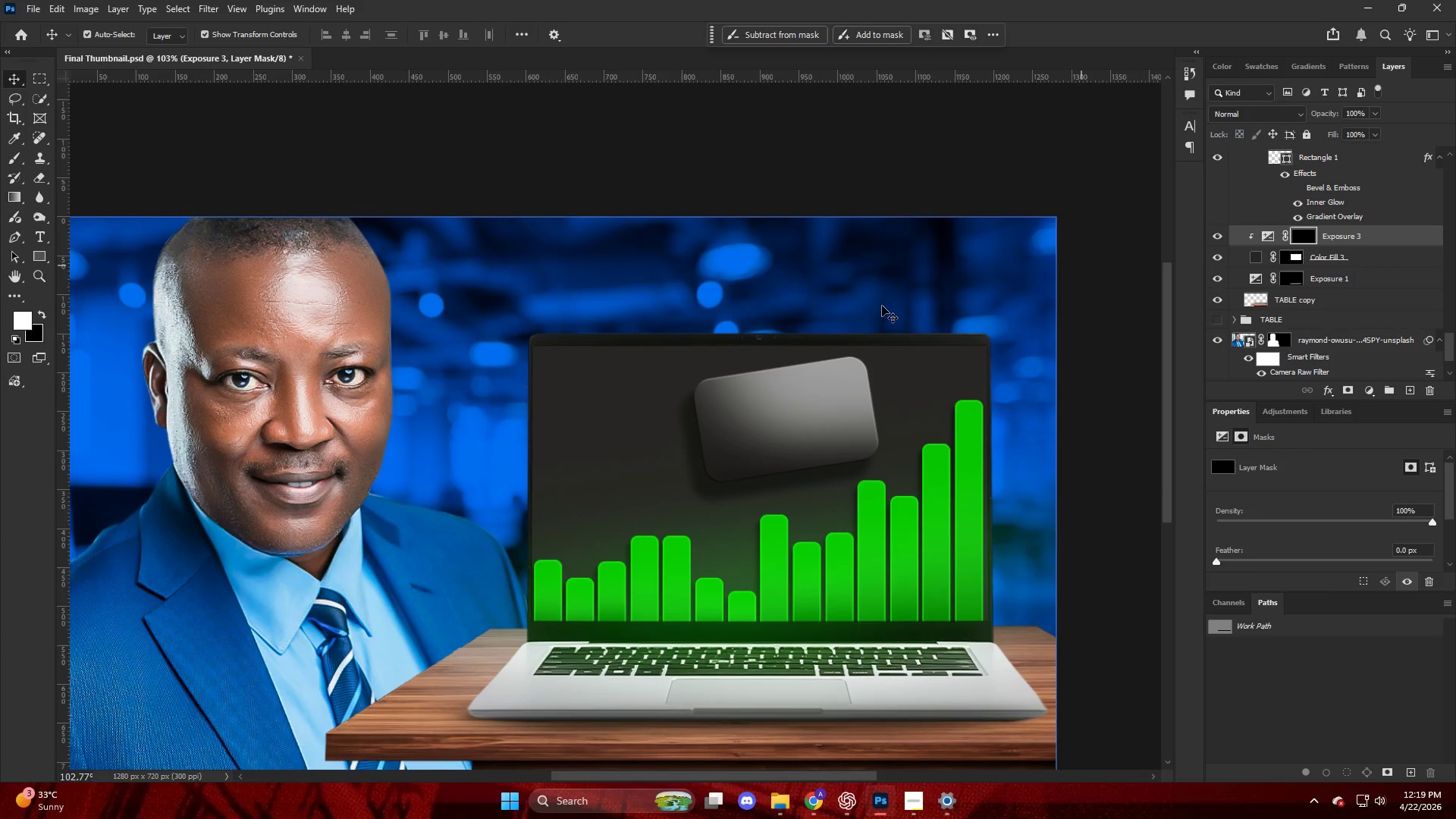 
key(Alt+AltLeft)
 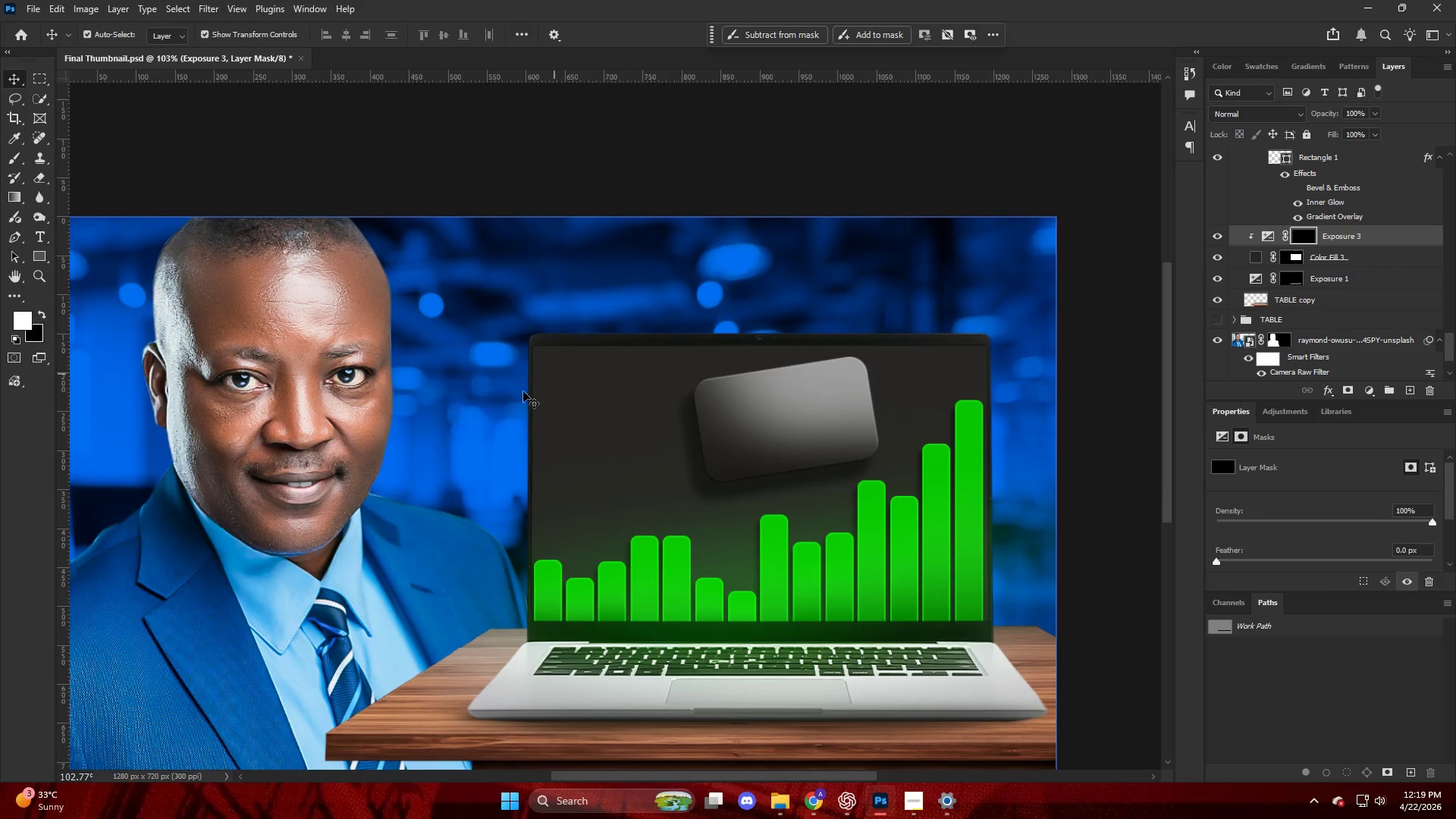 
key(B)
 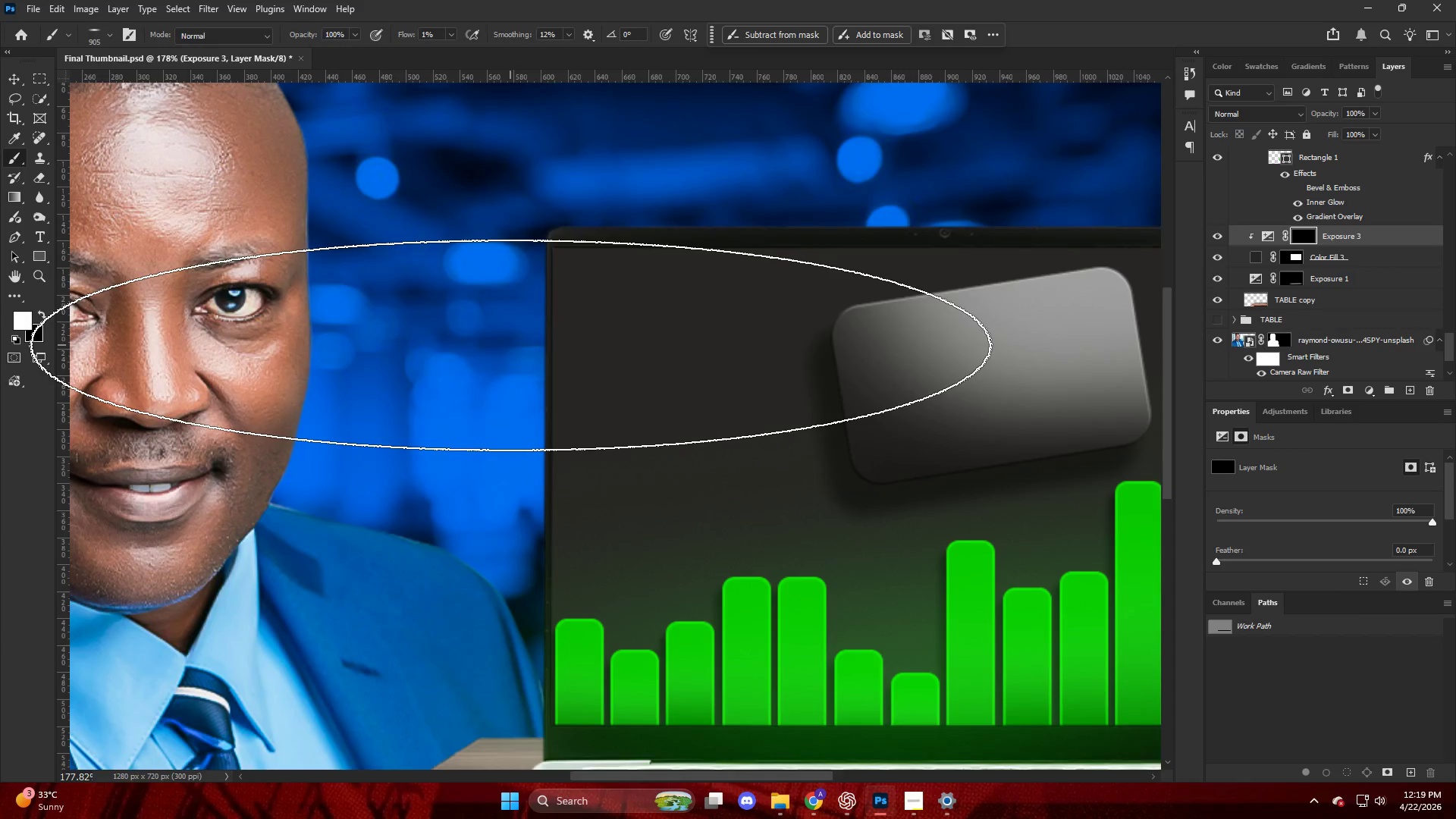 
scroll: coordinate [505, 386], scroll_direction: up, amount: 1.0
 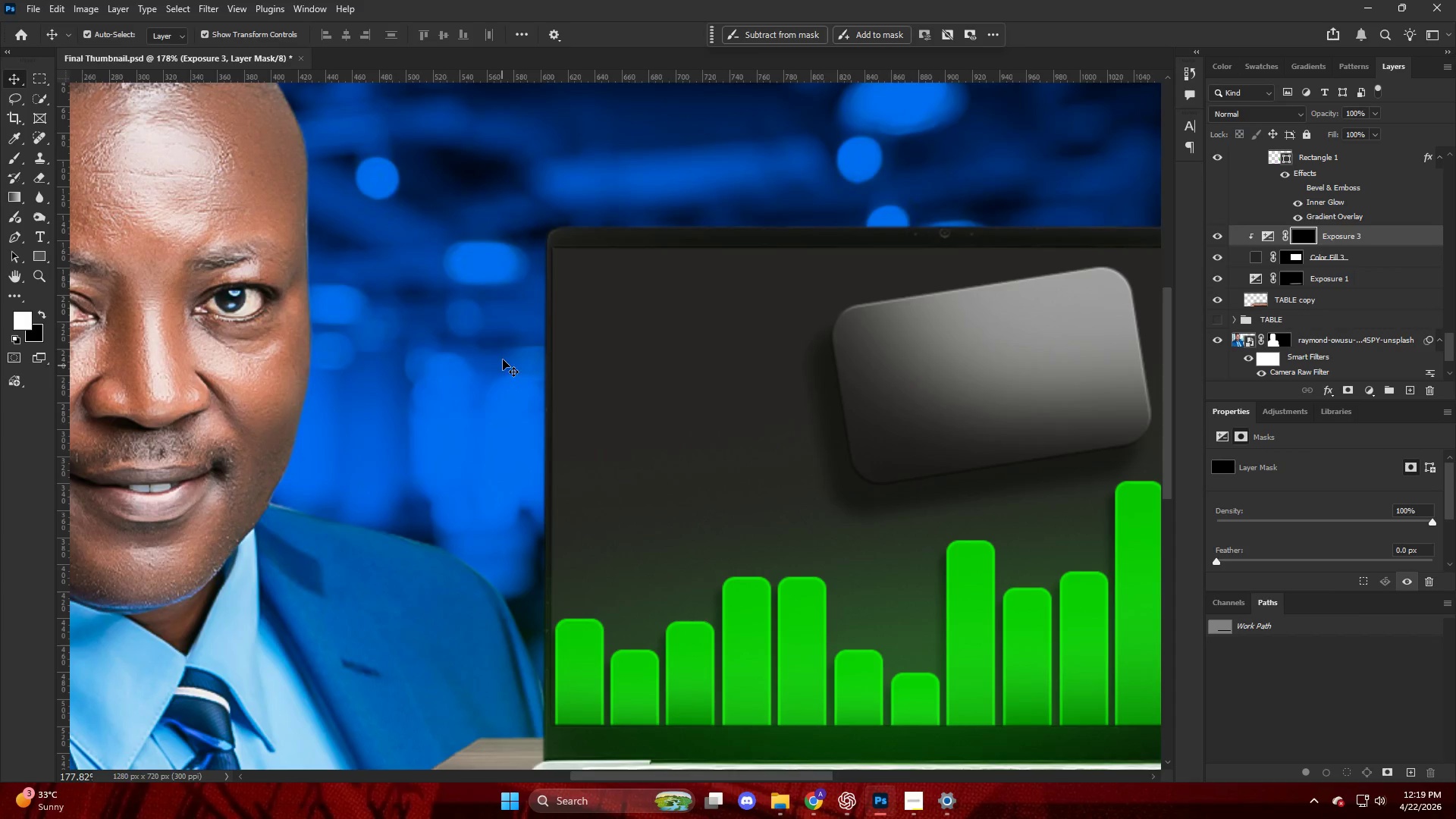 
key(Alt+AltLeft)
 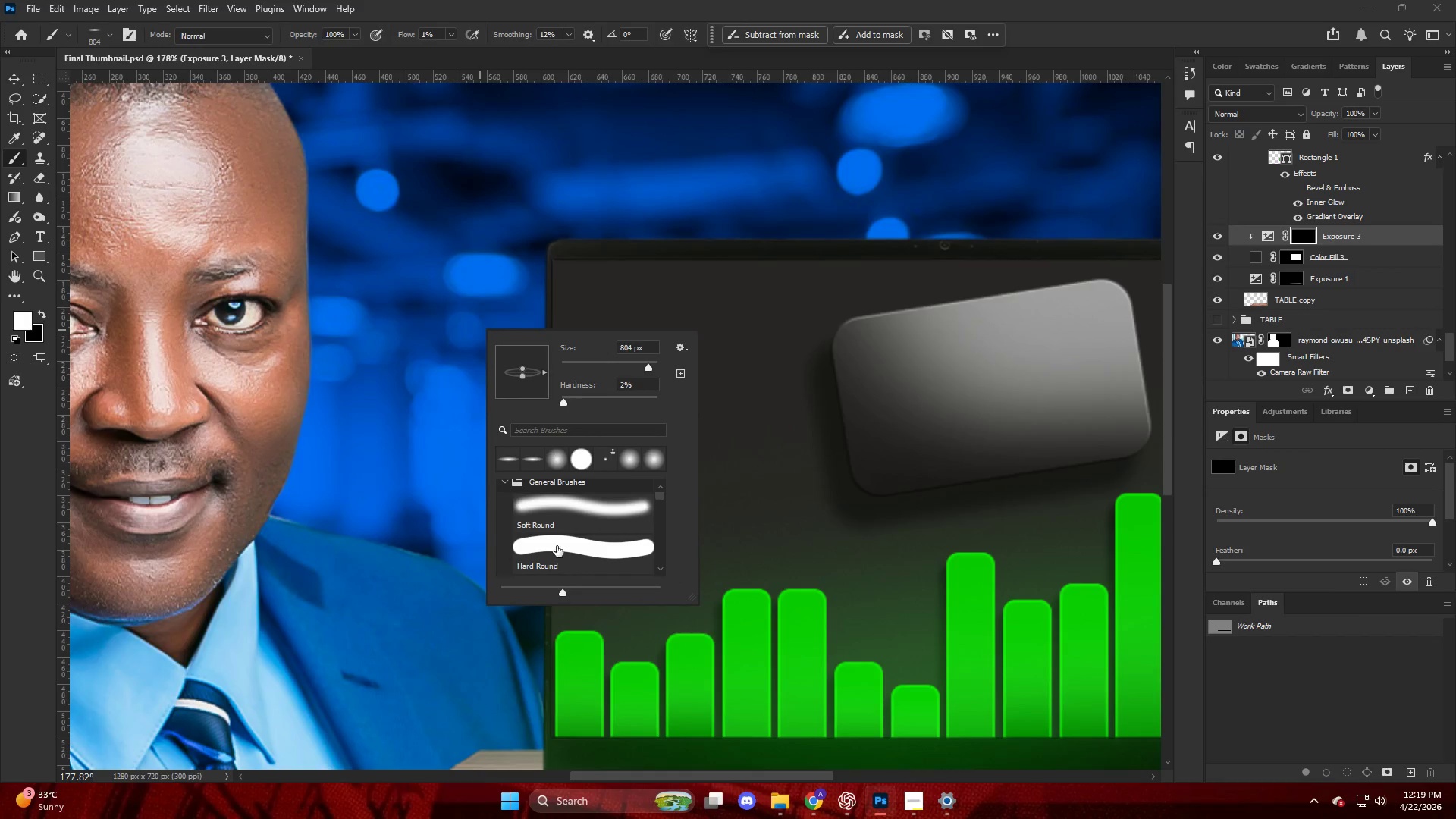 
scroll: coordinate [510, 345], scroll_direction: up, amount: 1.0
 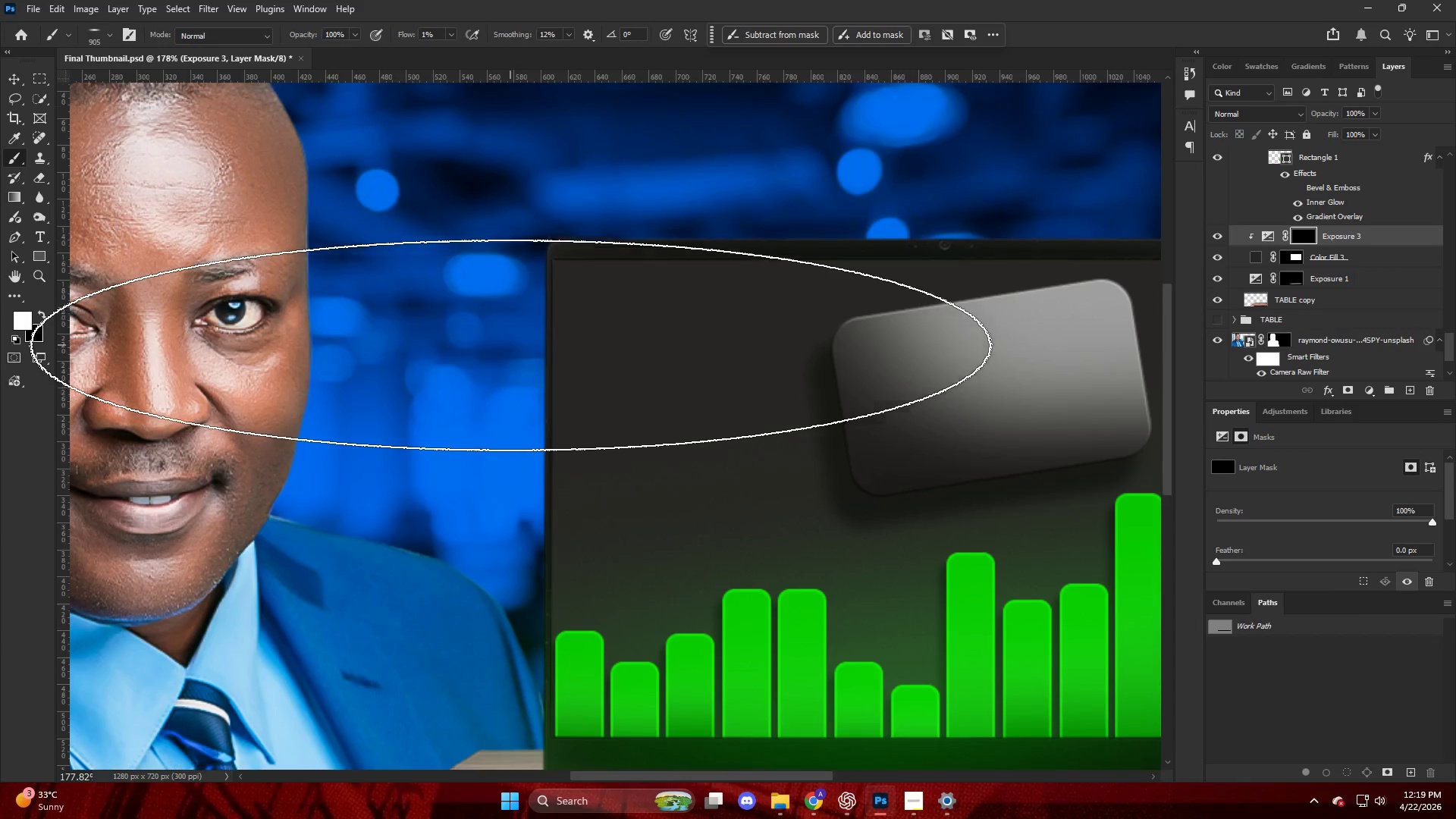 
left_click([554, 503])
 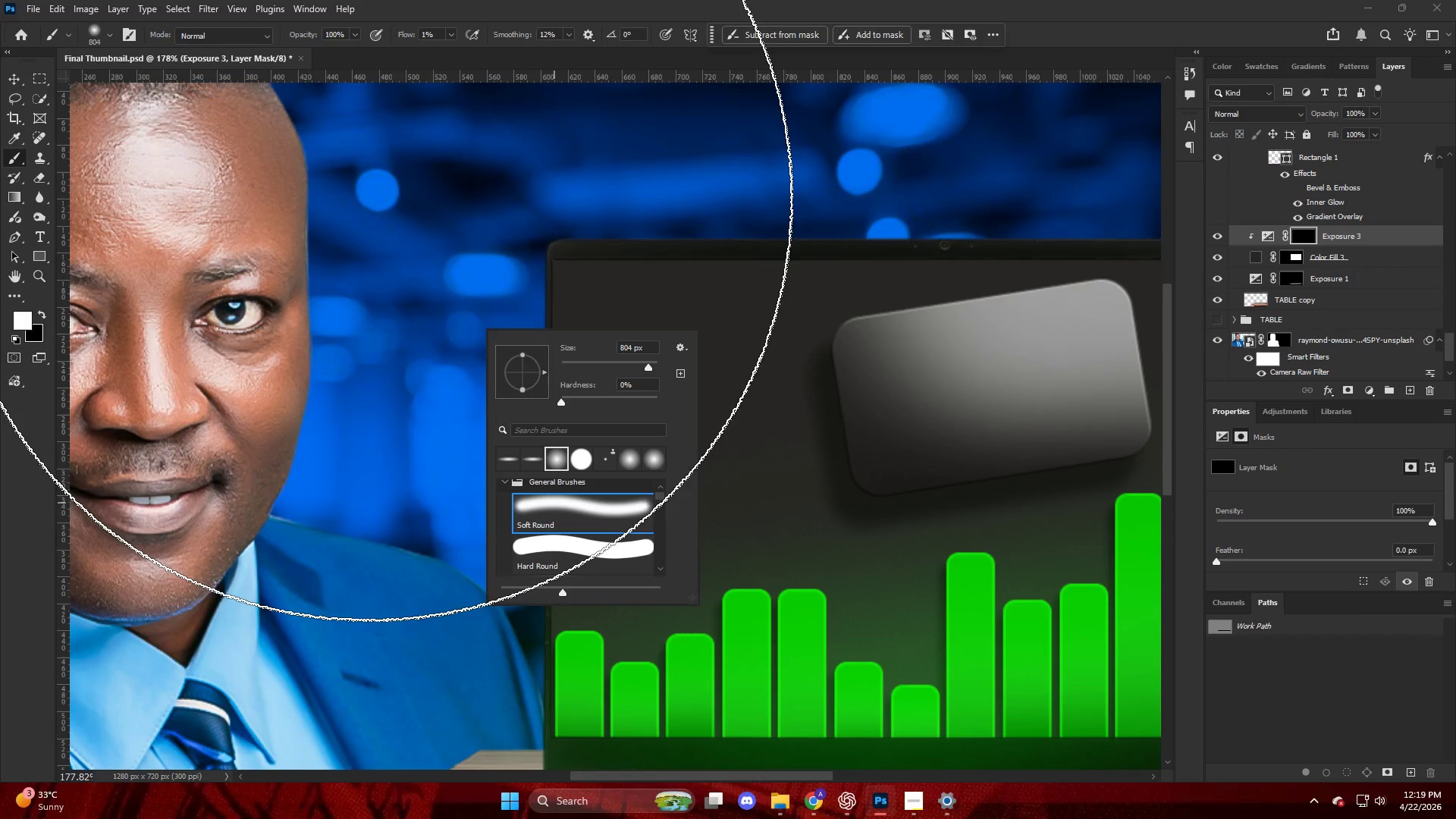 
hold_key(key=AltLeft, duration=0.39)
 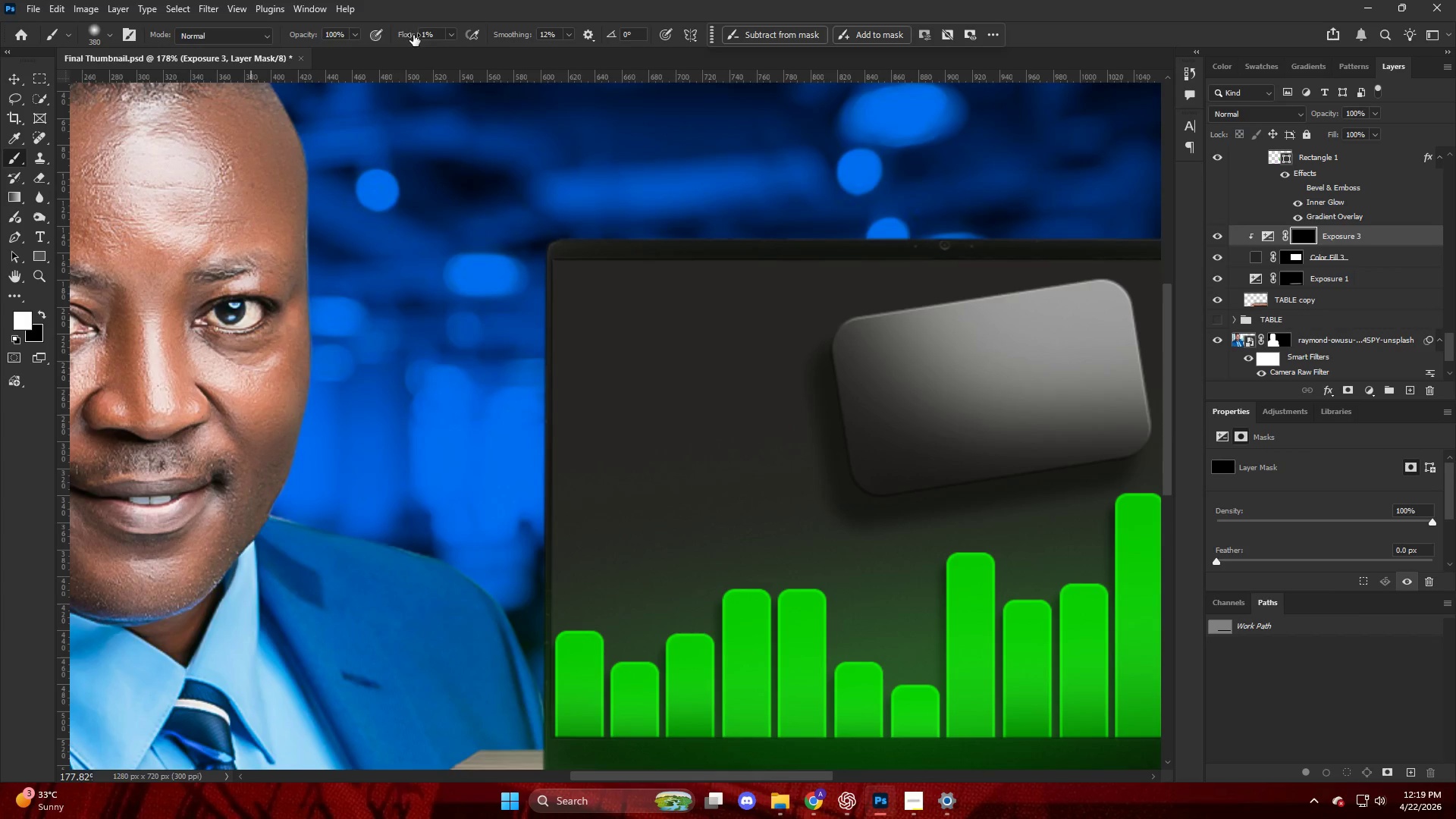 
left_click_drag(start_coordinate=[406, 33], to_coordinate=[414, 35])
 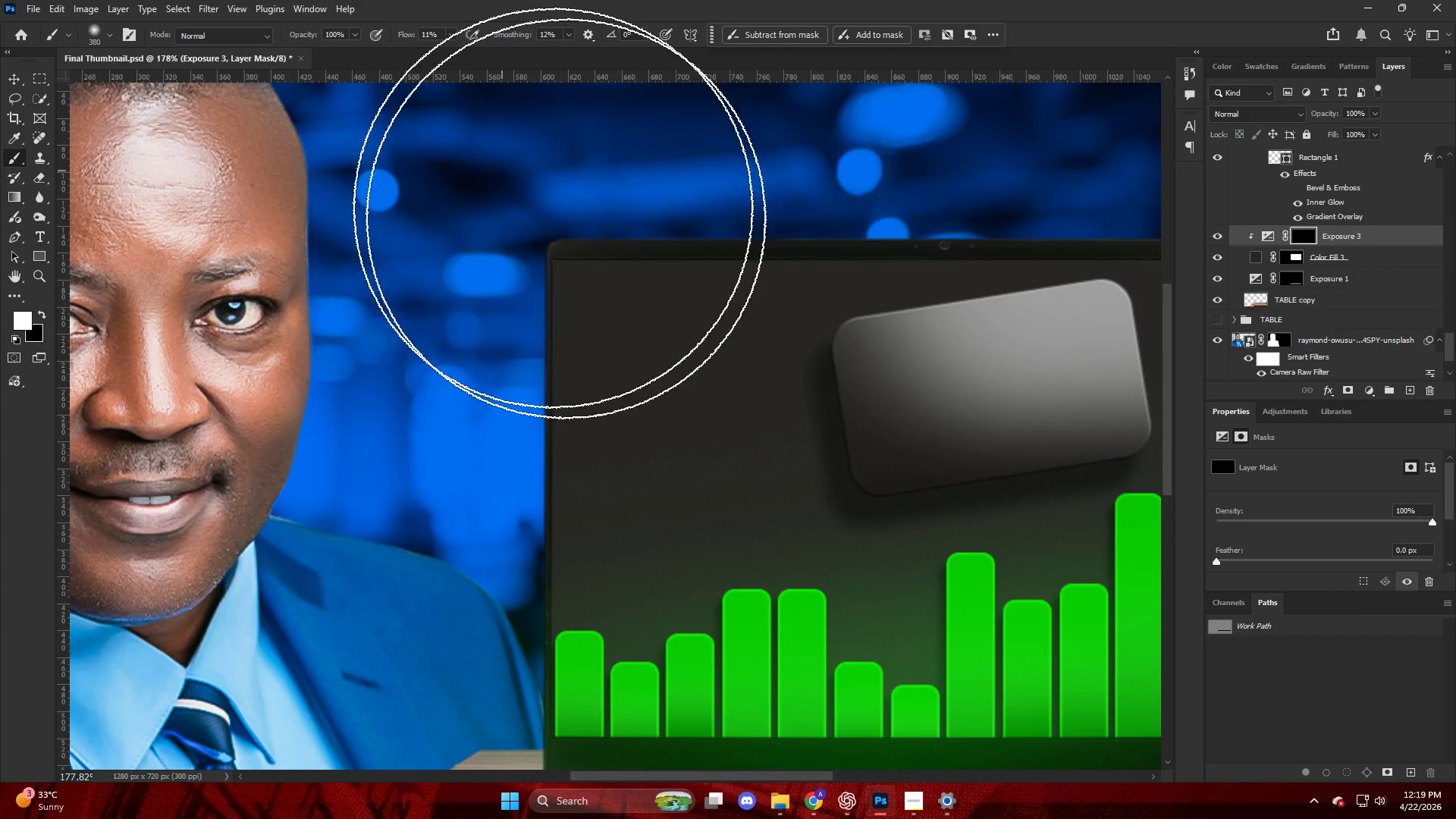 
hold_key(key=AltLeft, duration=0.39)
 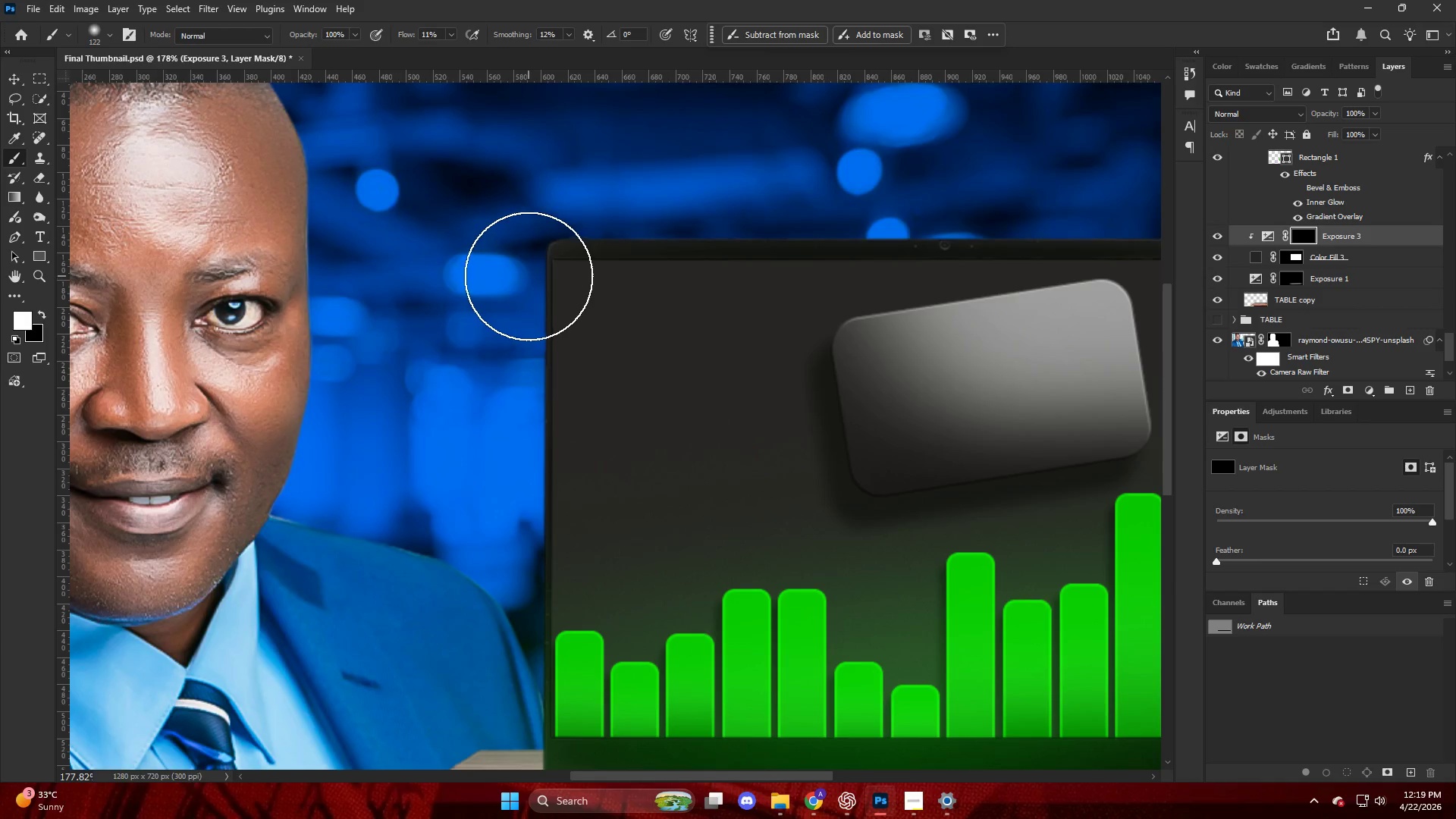 
left_click_drag(start_coordinate=[529, 267], to_coordinate=[507, 721])
 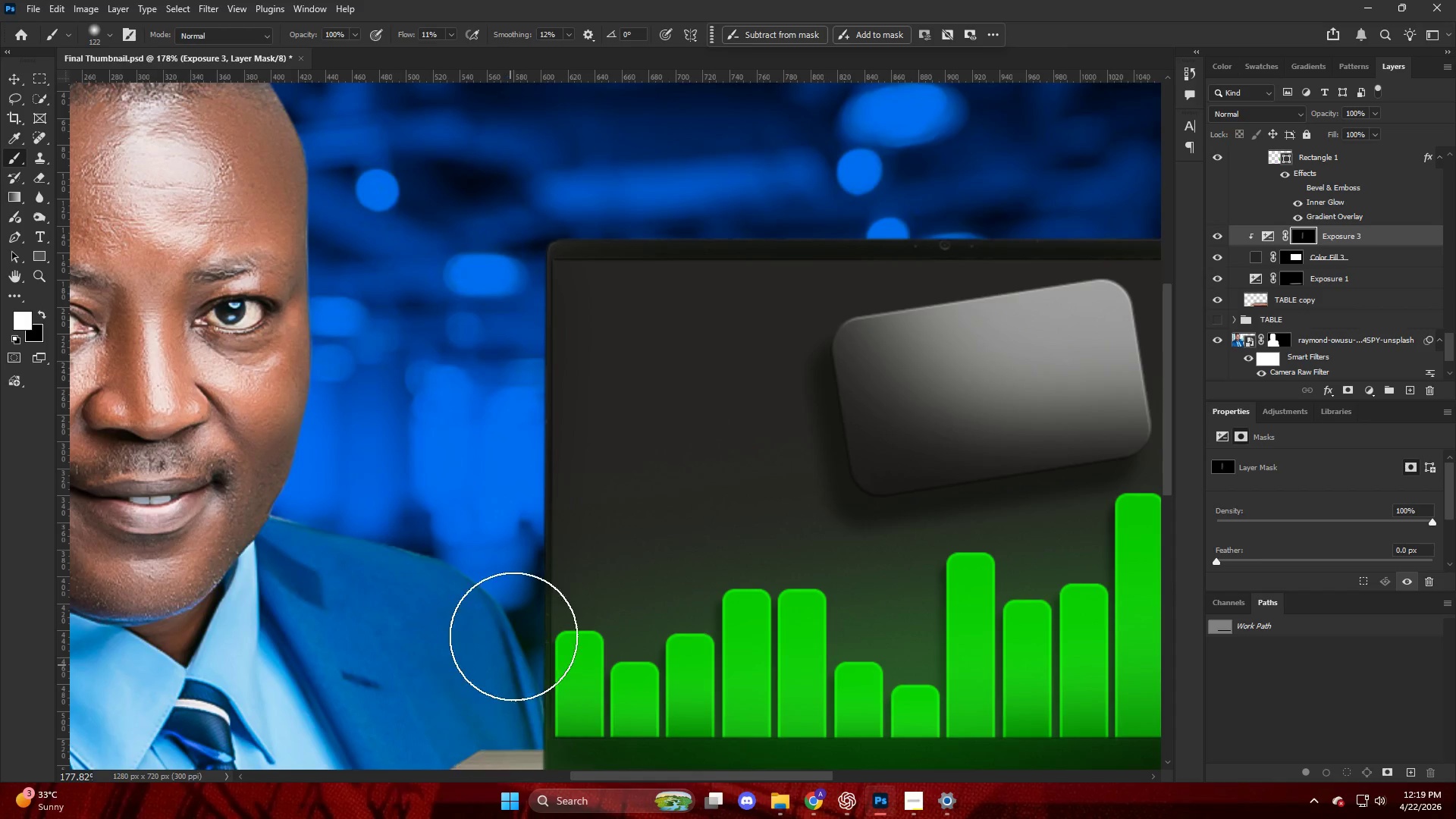 
left_click_drag(start_coordinate=[554, 289], to_coordinate=[538, 783])
 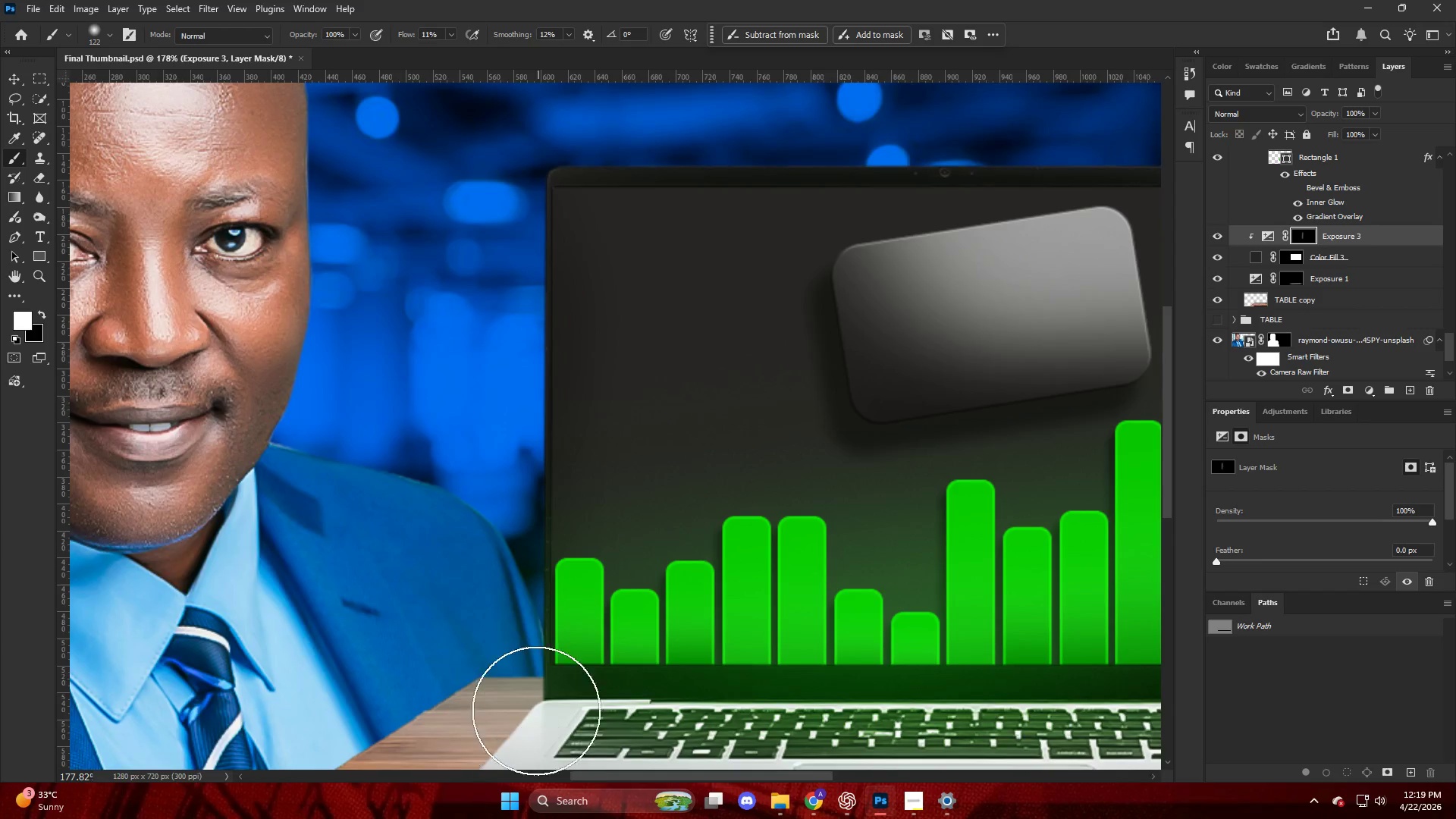 
scroll: coordinate [512, 536], scroll_direction: down, amount: 6.0
 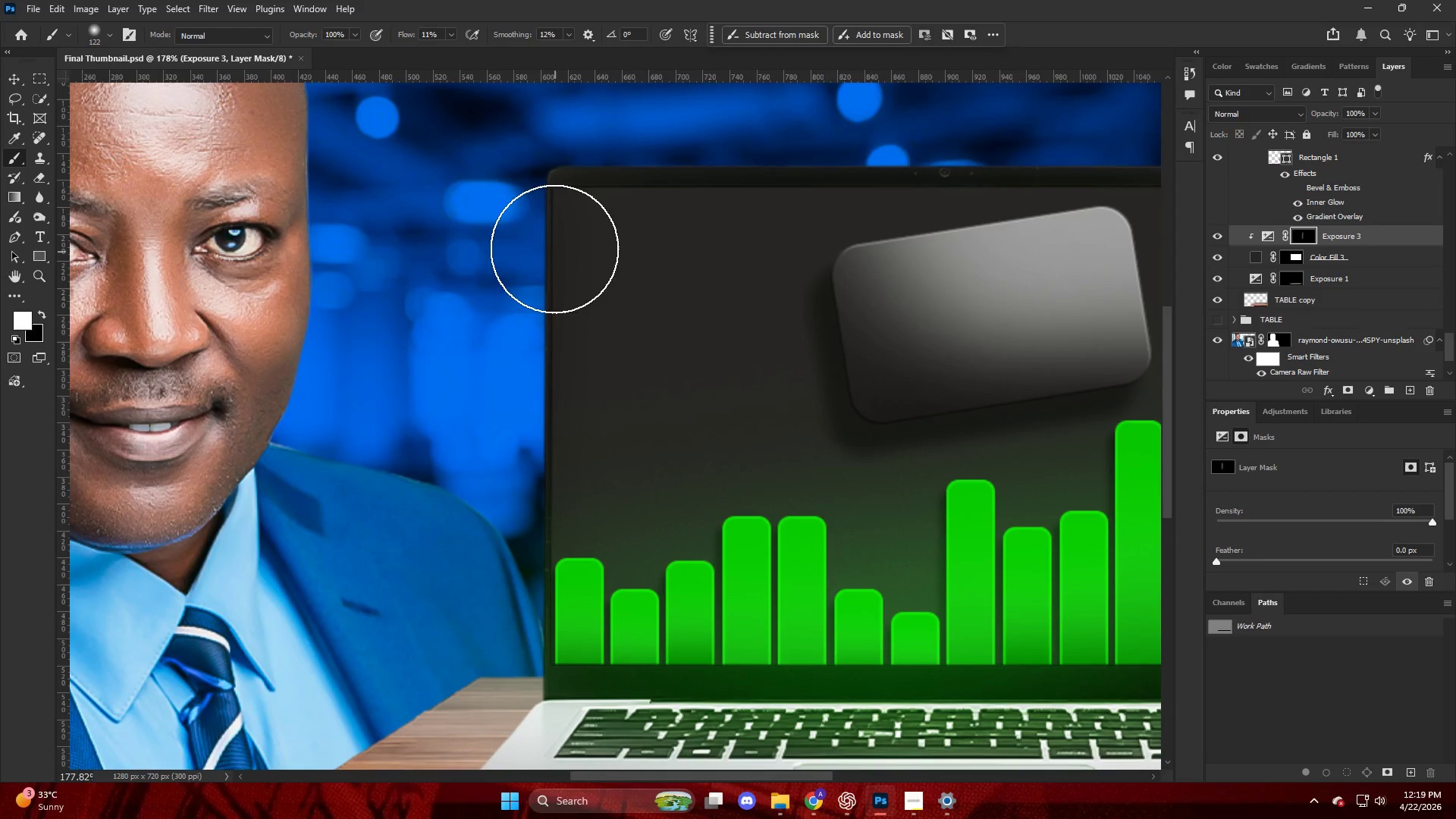 
key(Alt+AltLeft)
 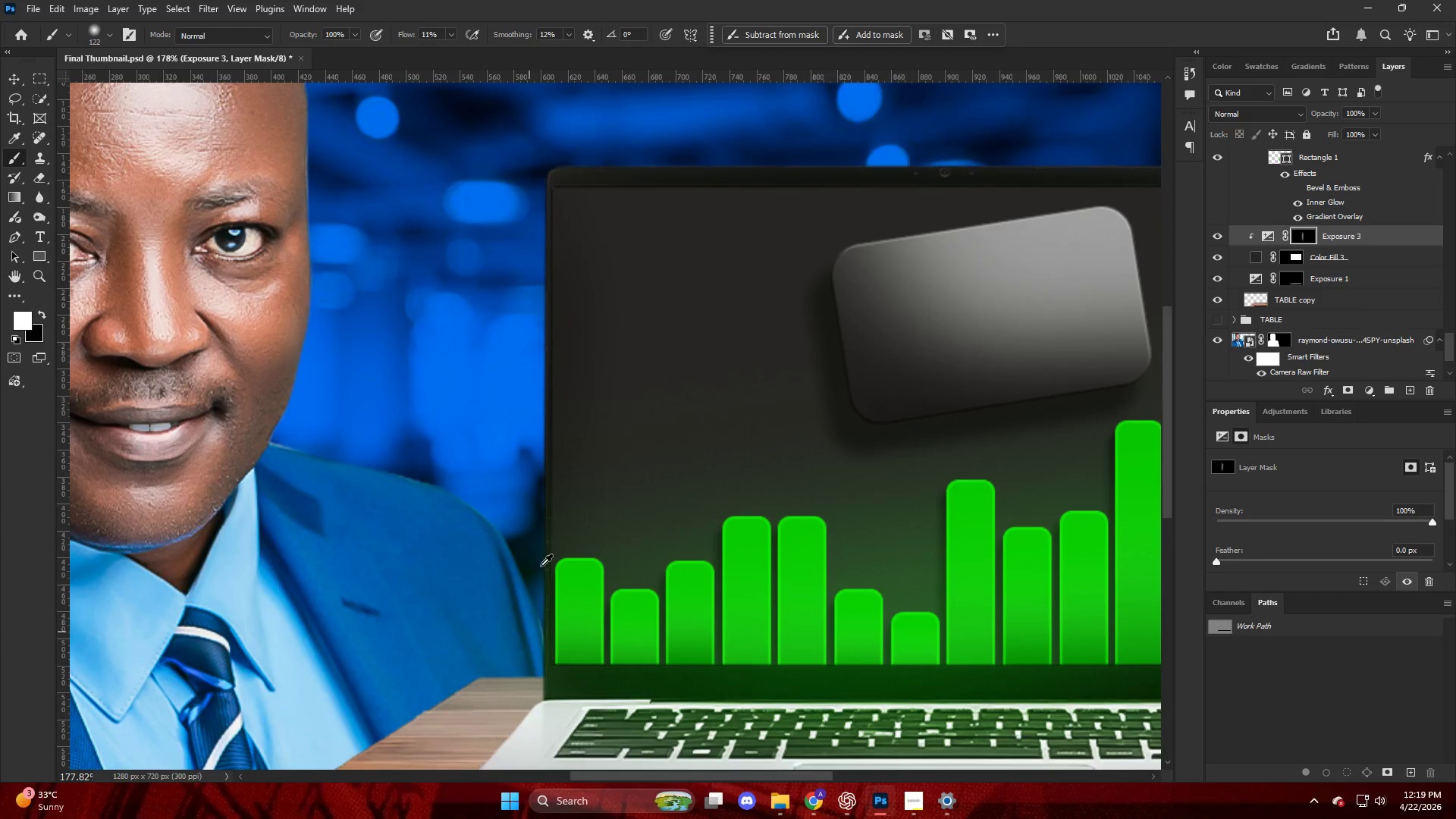 
scroll: coordinate [530, 500], scroll_direction: down, amount: 6.0
 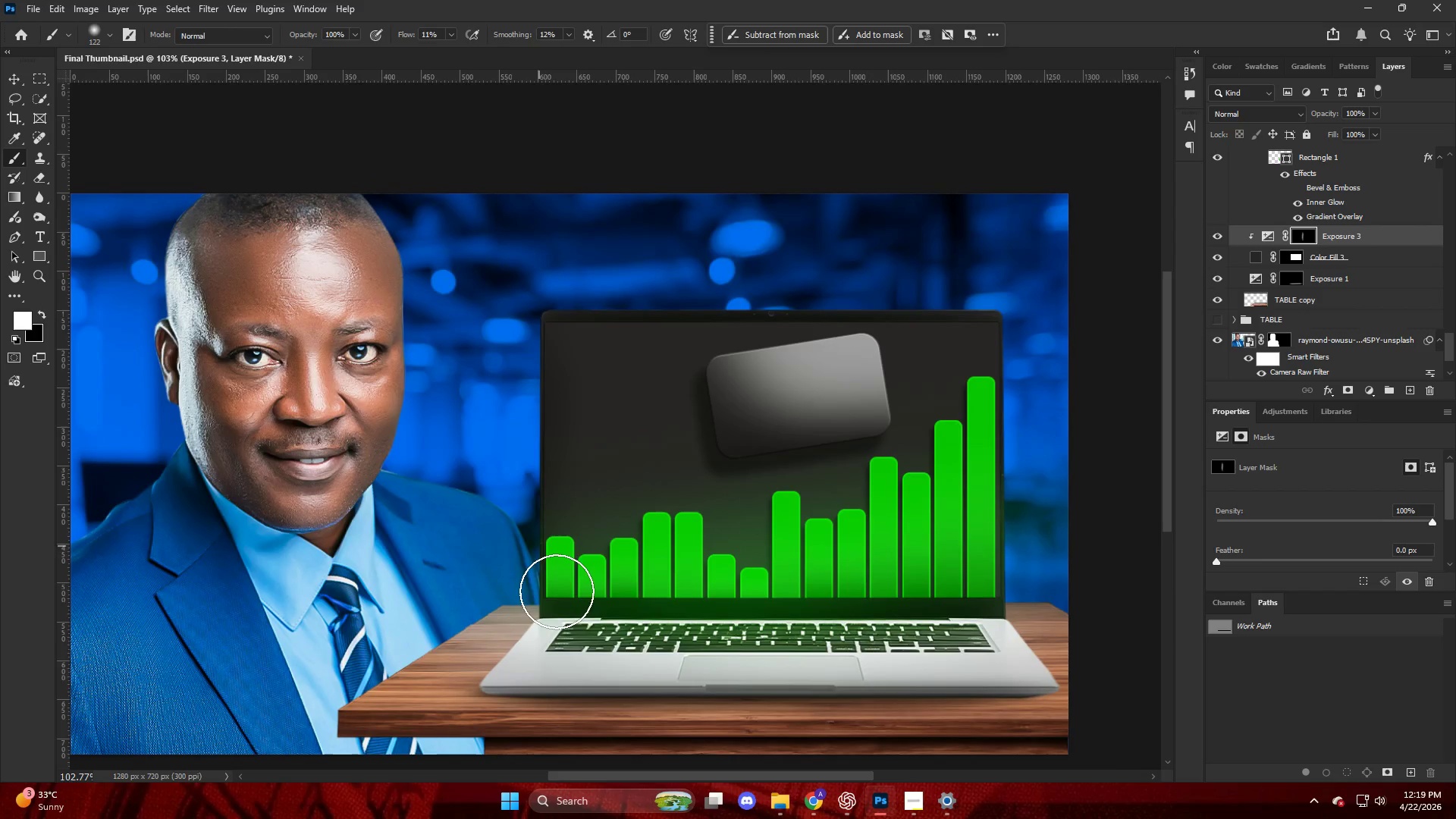 
hold_key(key=AltLeft, duration=0.52)
scroll: coordinate [585, 632], scroll_direction: up, amount: 5.0
 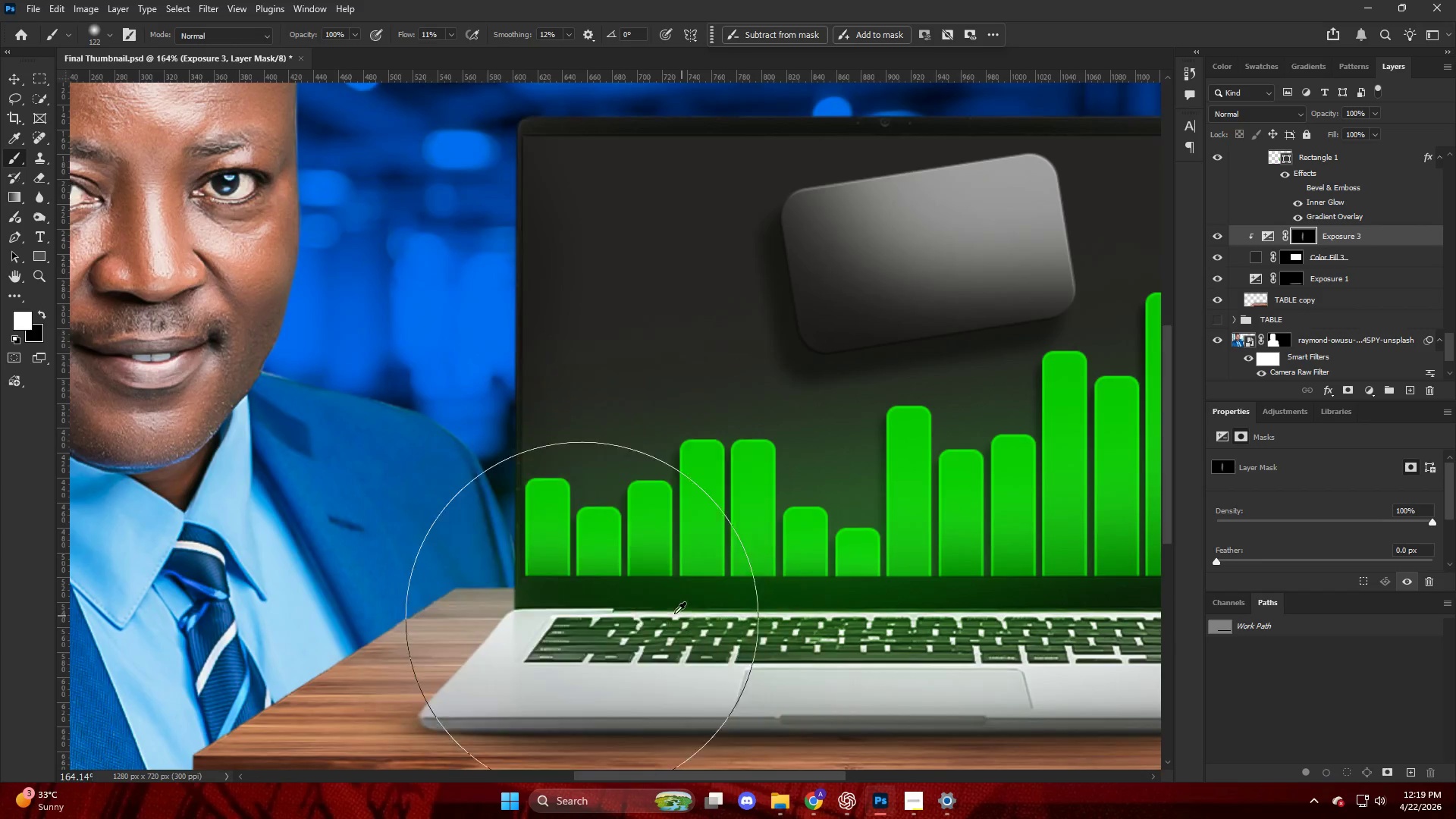 
left_click_drag(start_coordinate=[535, 585], to_coordinate=[1238, 591])
 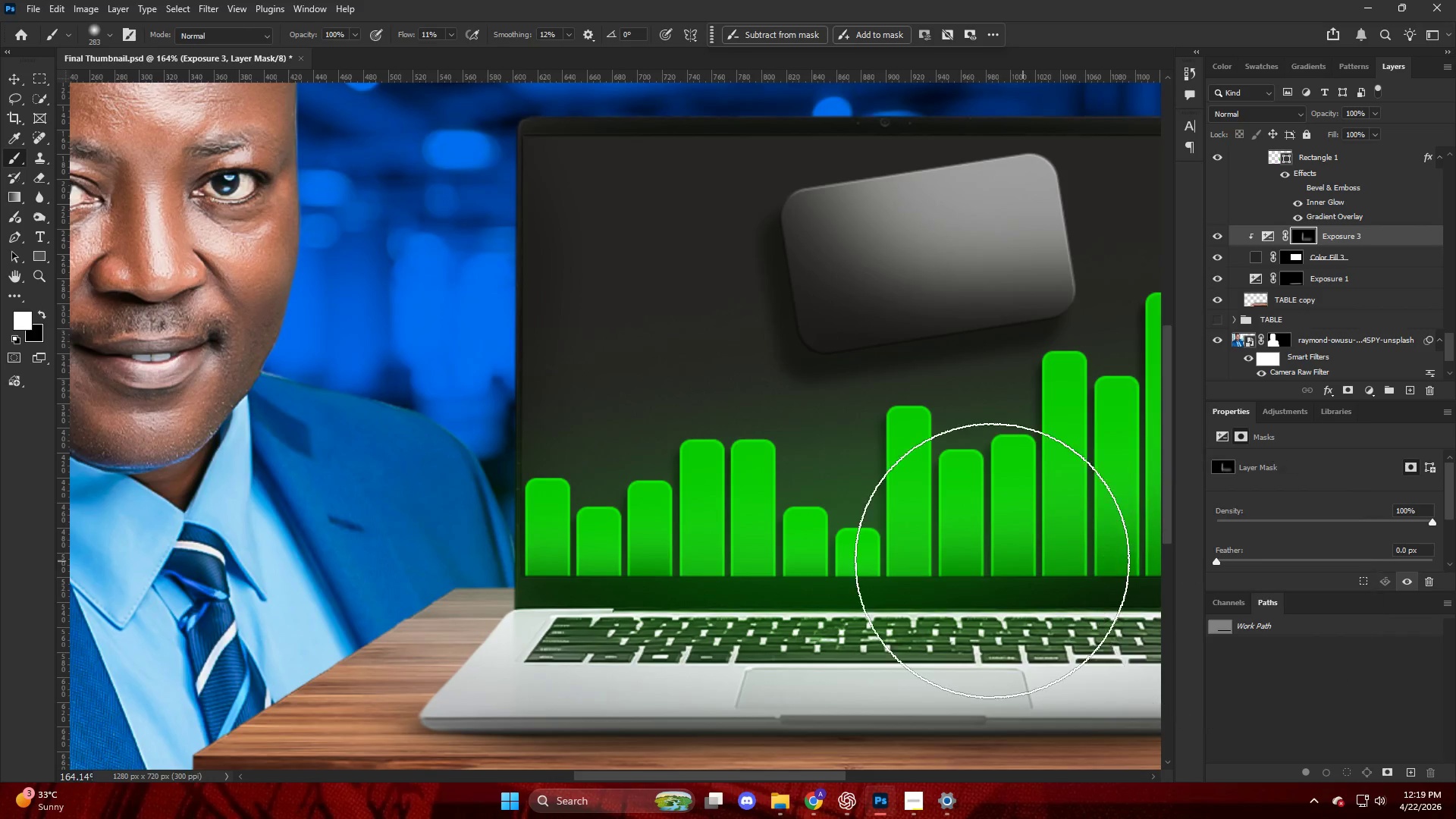 
key(Alt+AltLeft)
 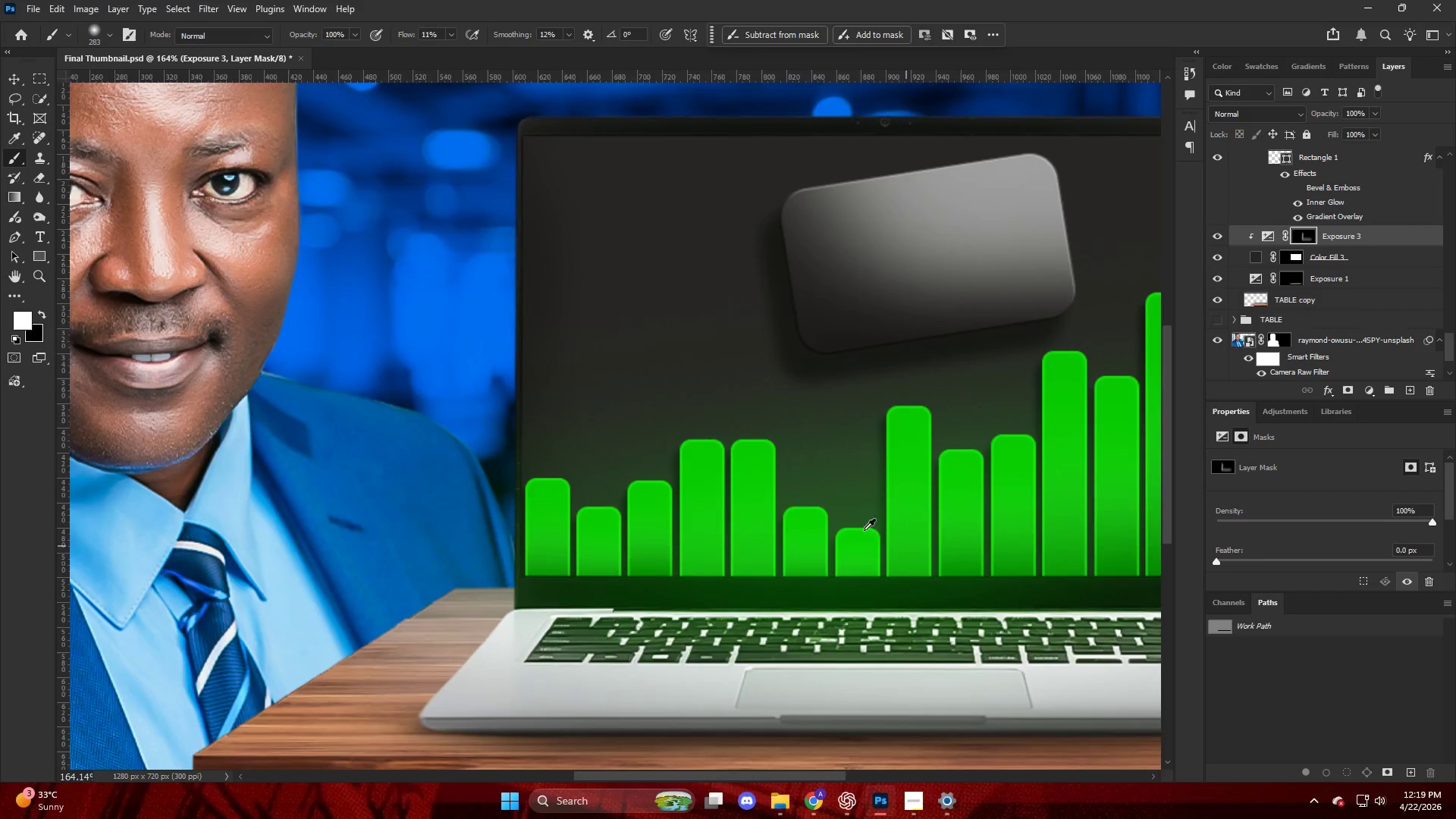 
key(Control+ControlLeft)
 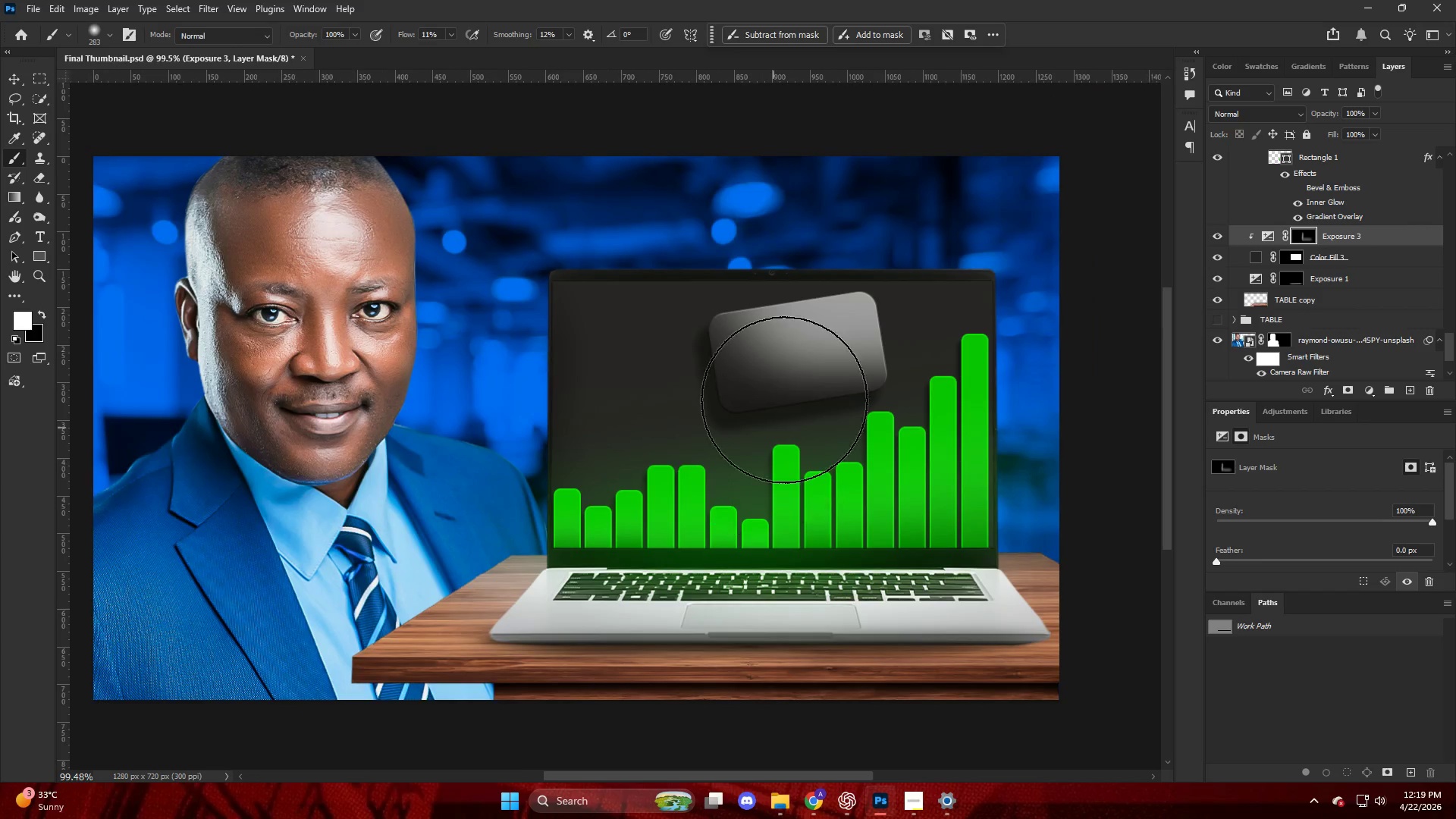 
hold_key(key=AltLeft, duration=0.39)
scroll: coordinate [765, 335], scroll_direction: down, amount: 7.0
 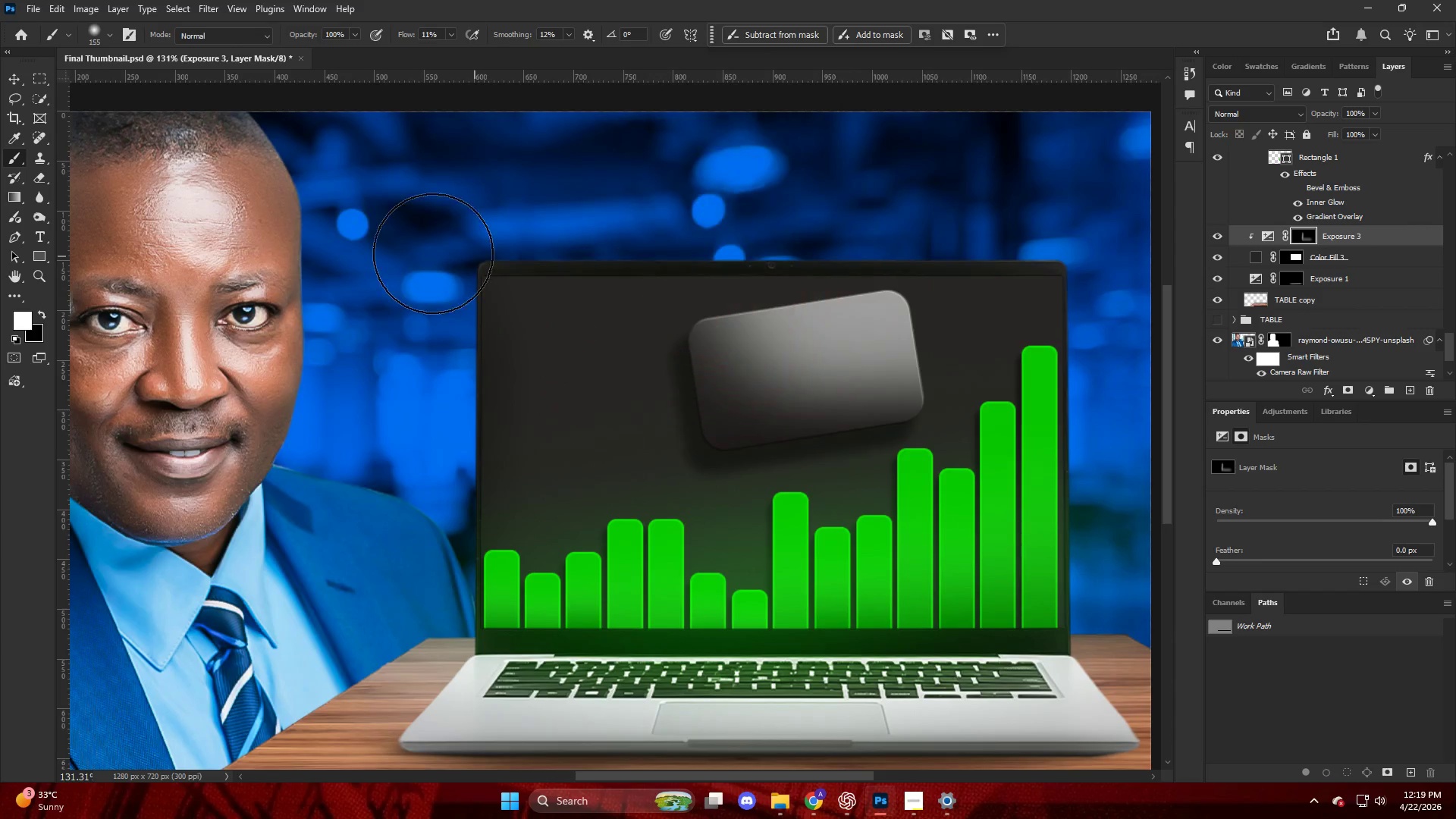 
left_click_drag(start_coordinate=[415, 263], to_coordinate=[1267, 277])
 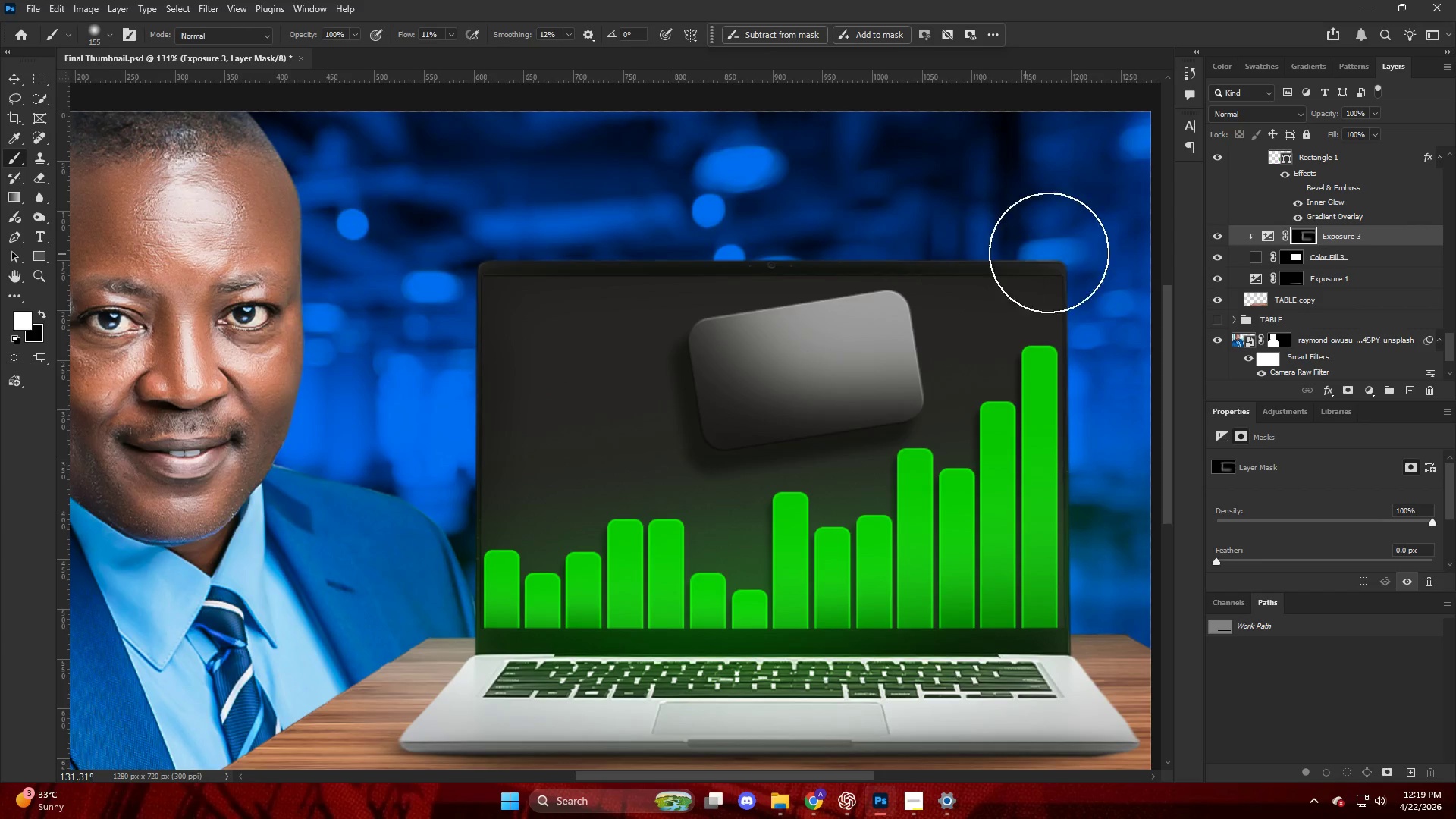 
left_click_drag(start_coordinate=[1053, 281], to_coordinate=[1091, 752])
 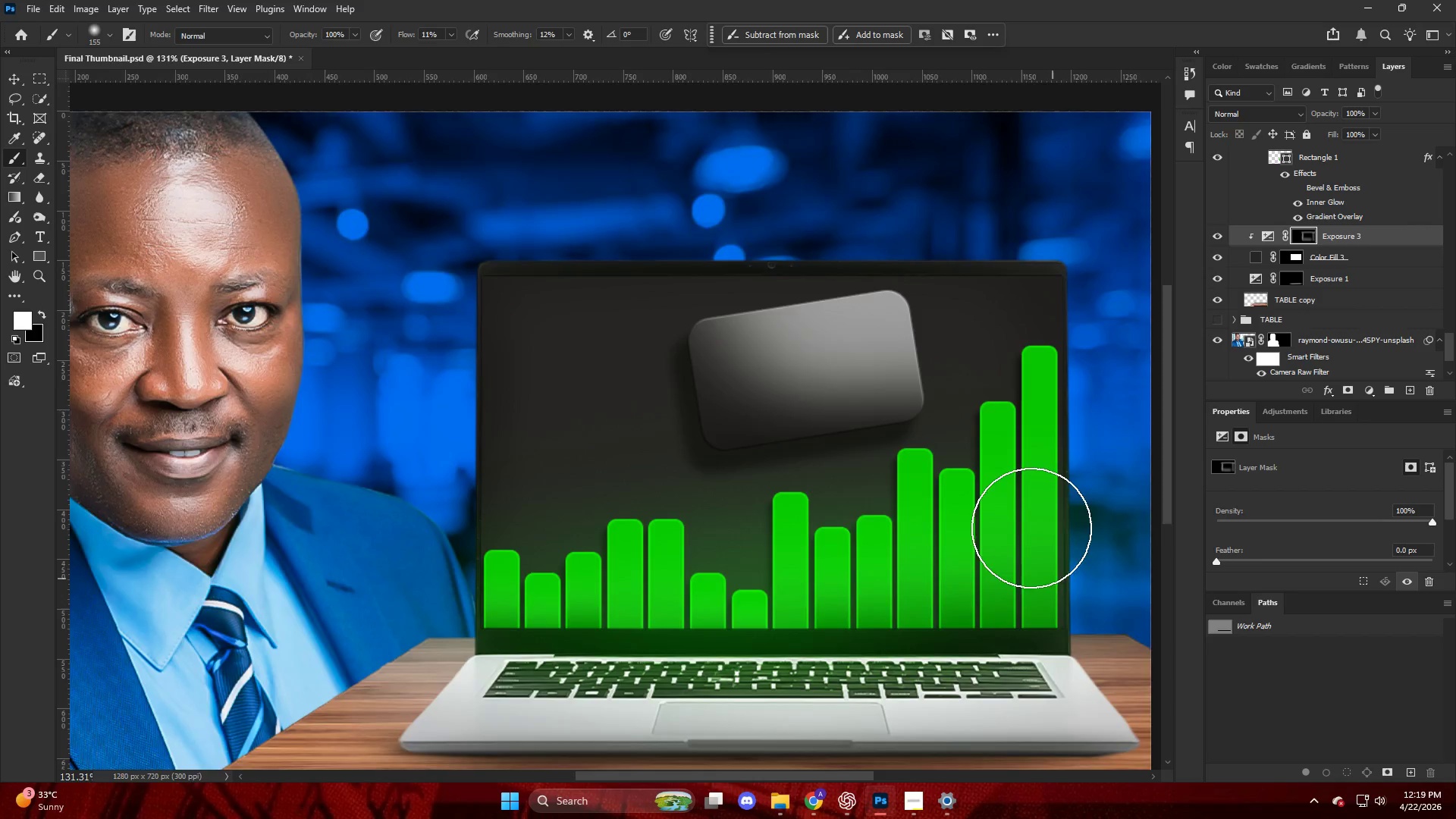 
key(Alt+AltLeft)
 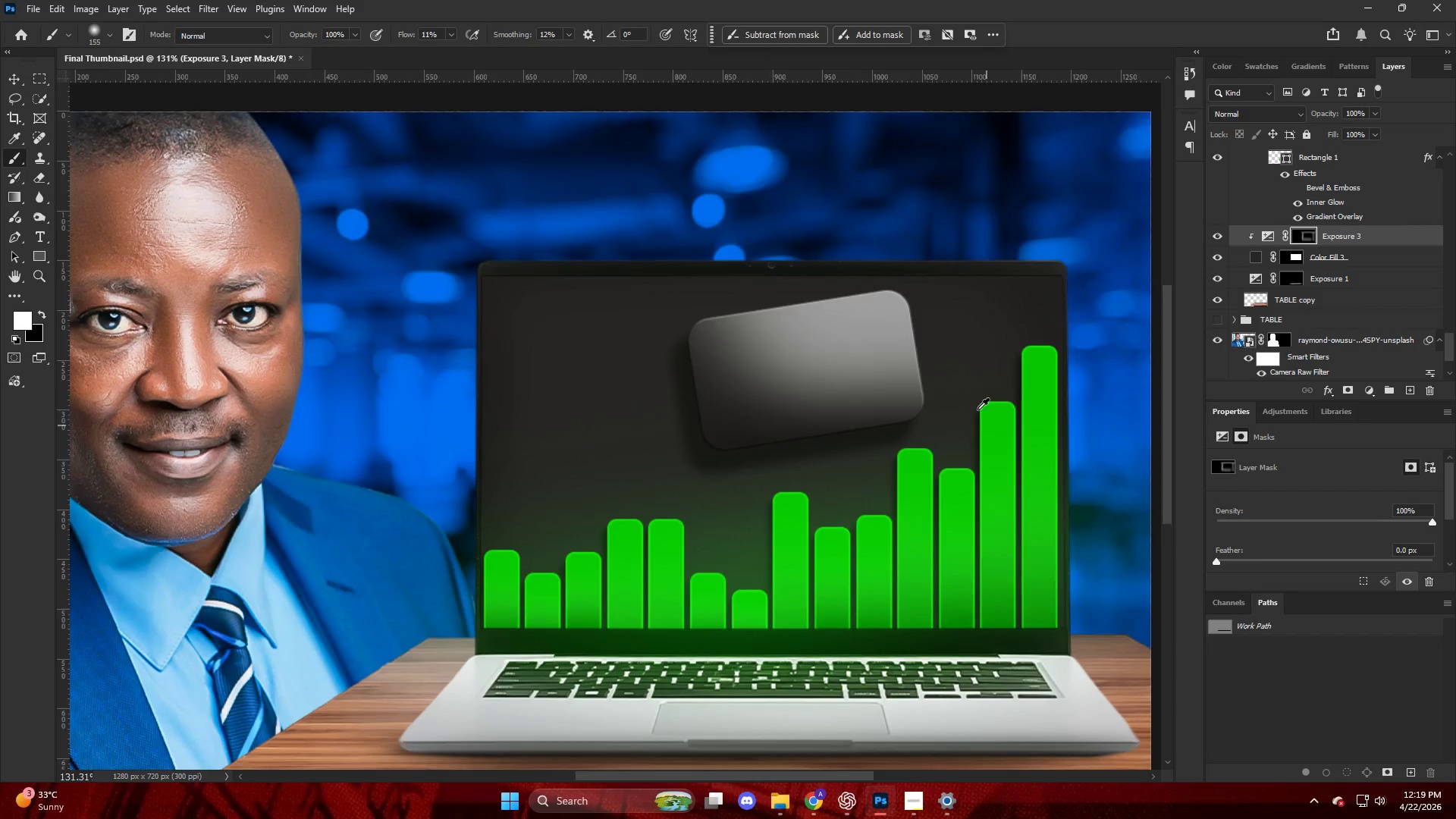 
key(Alt+AltLeft)
 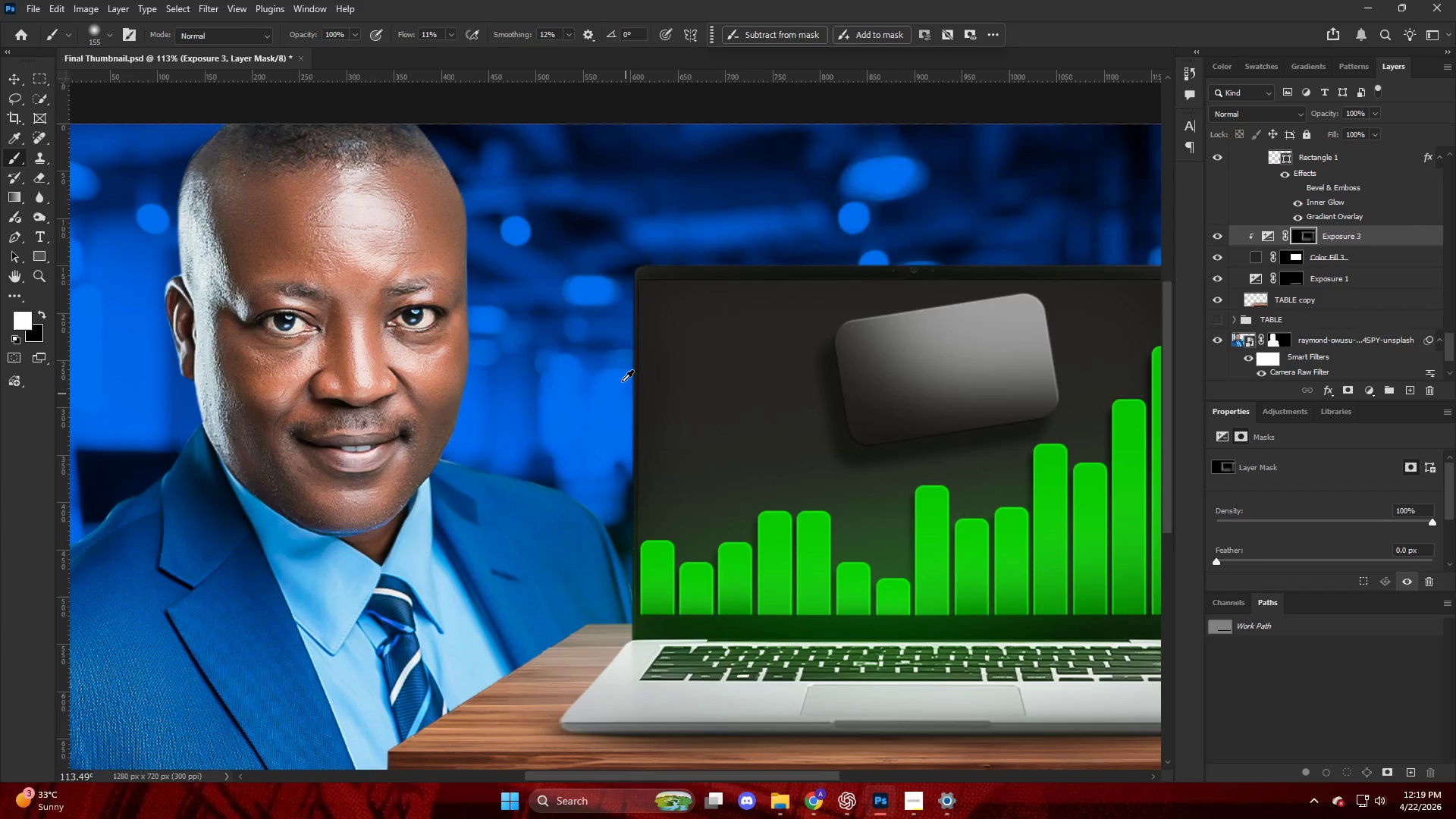 
key(Alt+AltLeft)
 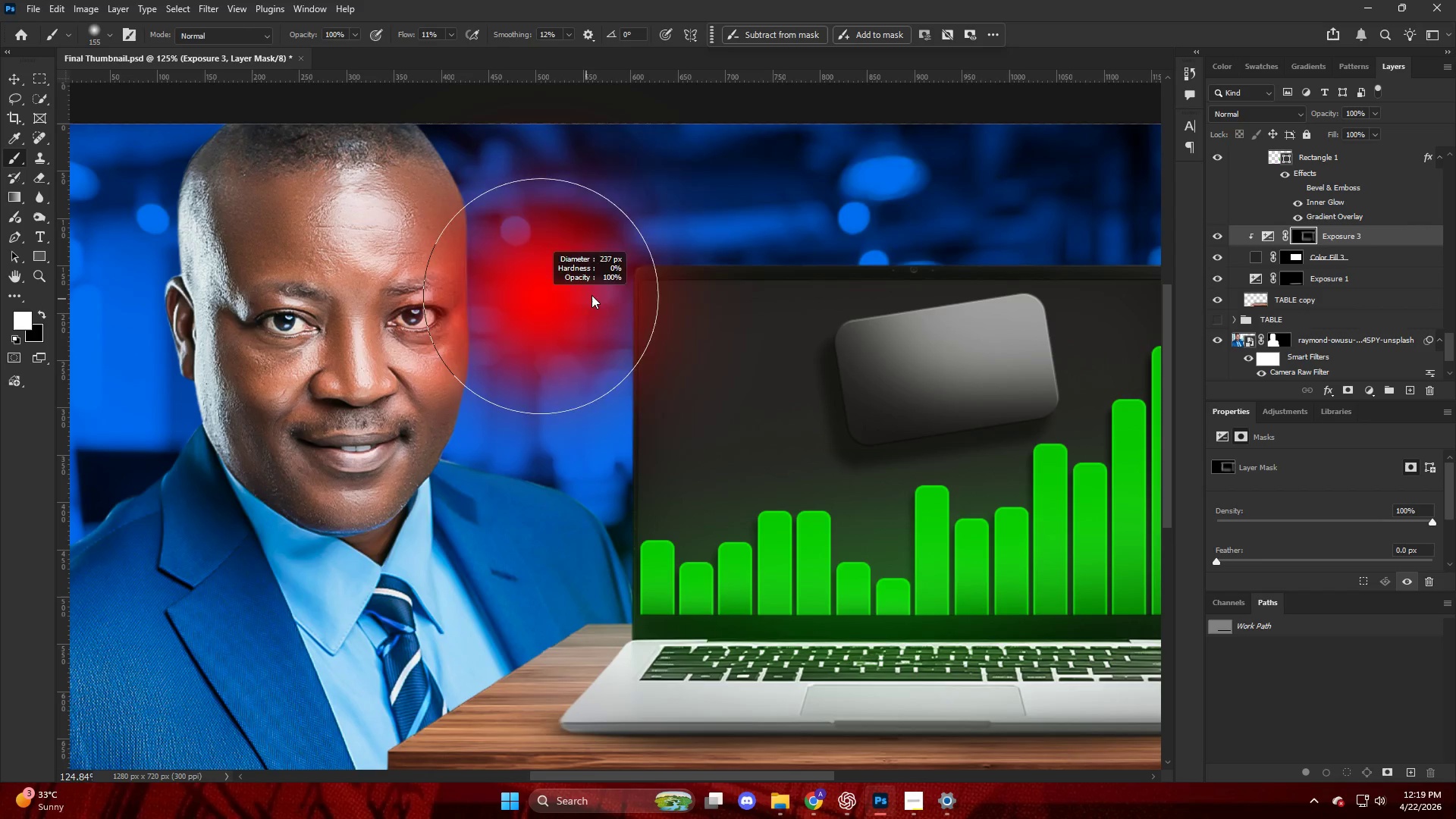 
scroll: coordinate [629, 402], scroll_direction: down, amount: 1.0
 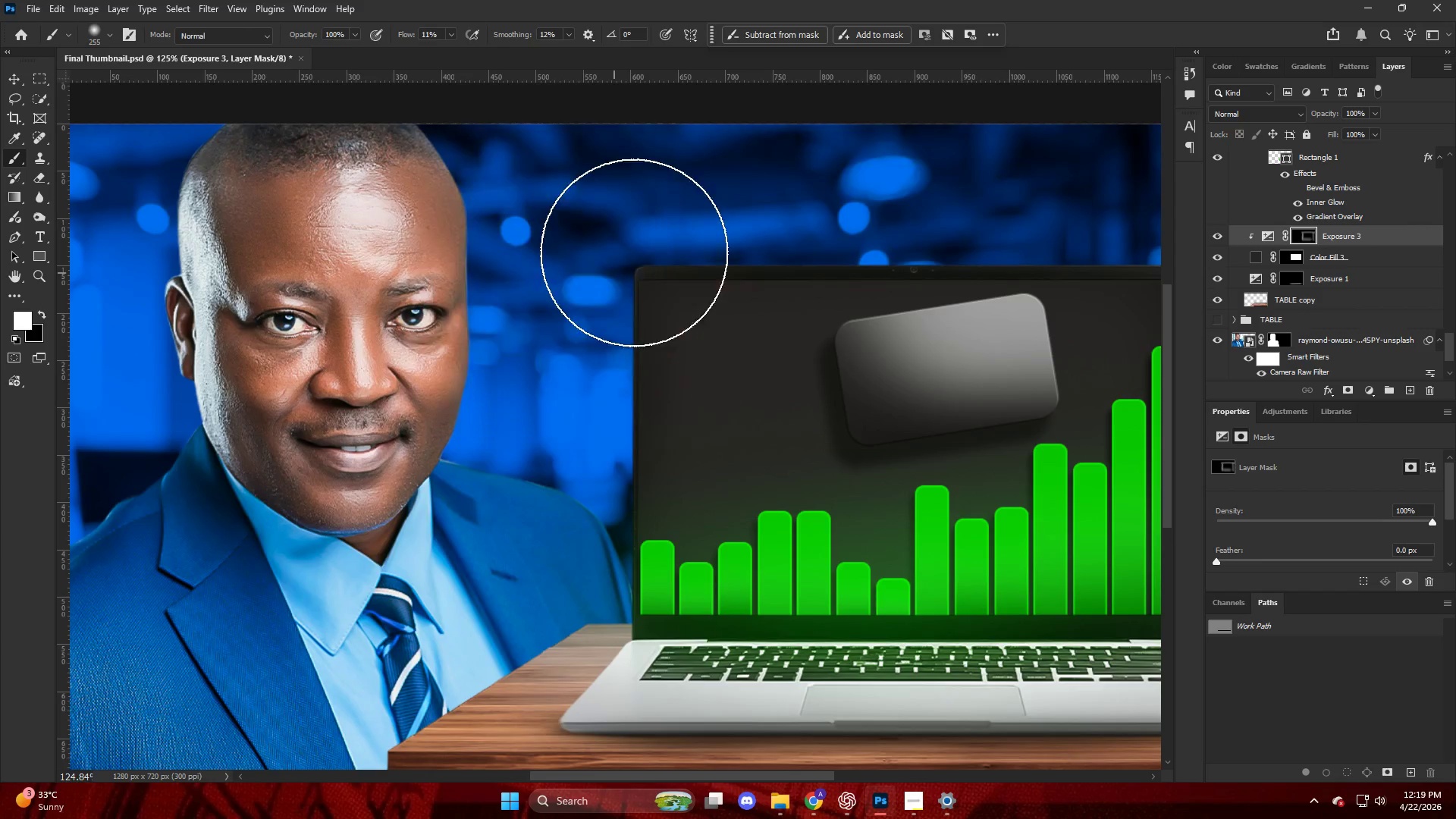 
left_click_drag(start_coordinate=[663, 228], to_coordinate=[544, 566])
 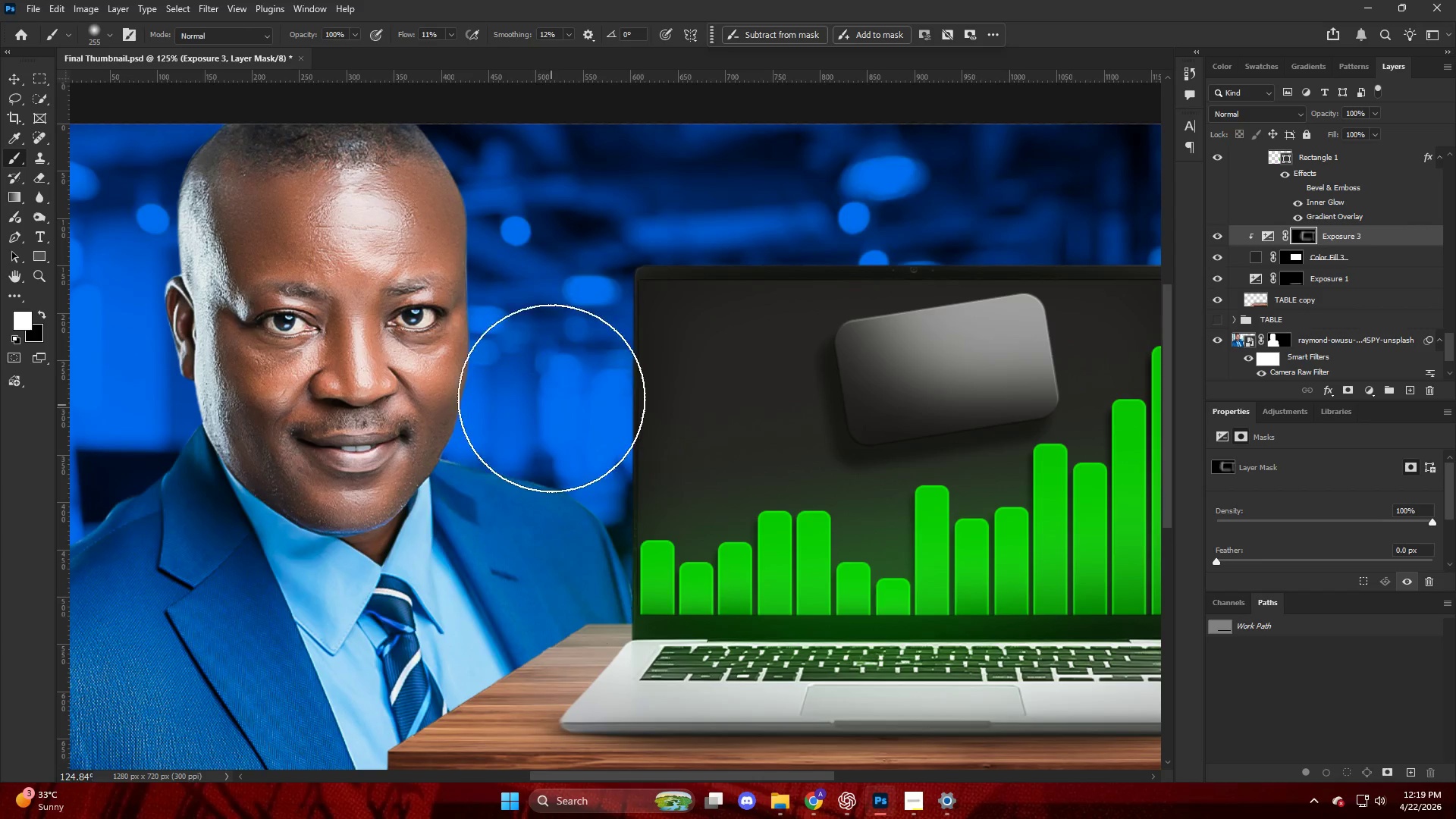 
left_click_drag(start_coordinate=[563, 449], to_coordinate=[623, 634])
 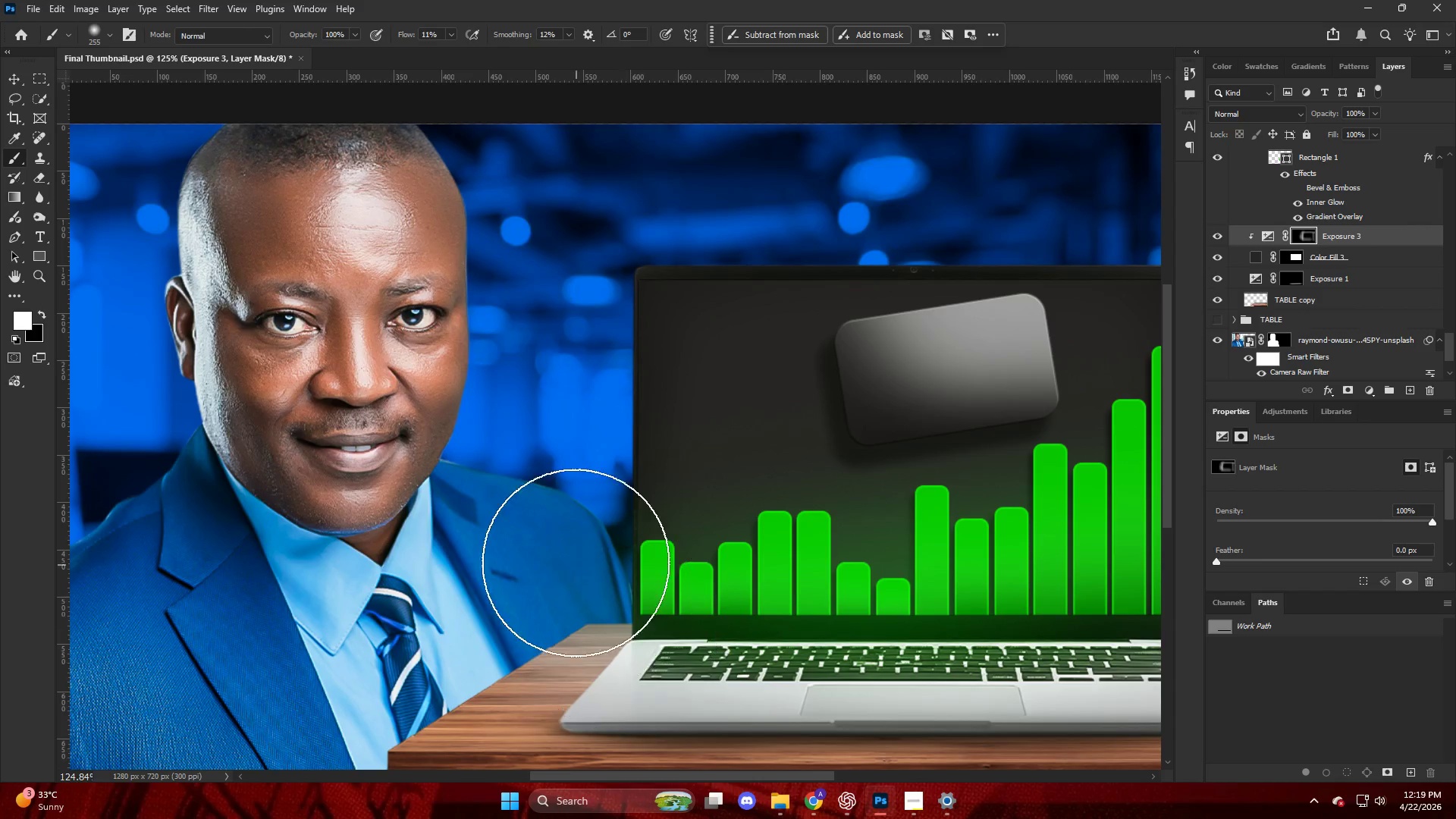 
left_click_drag(start_coordinate=[597, 575], to_coordinate=[1056, 695])
 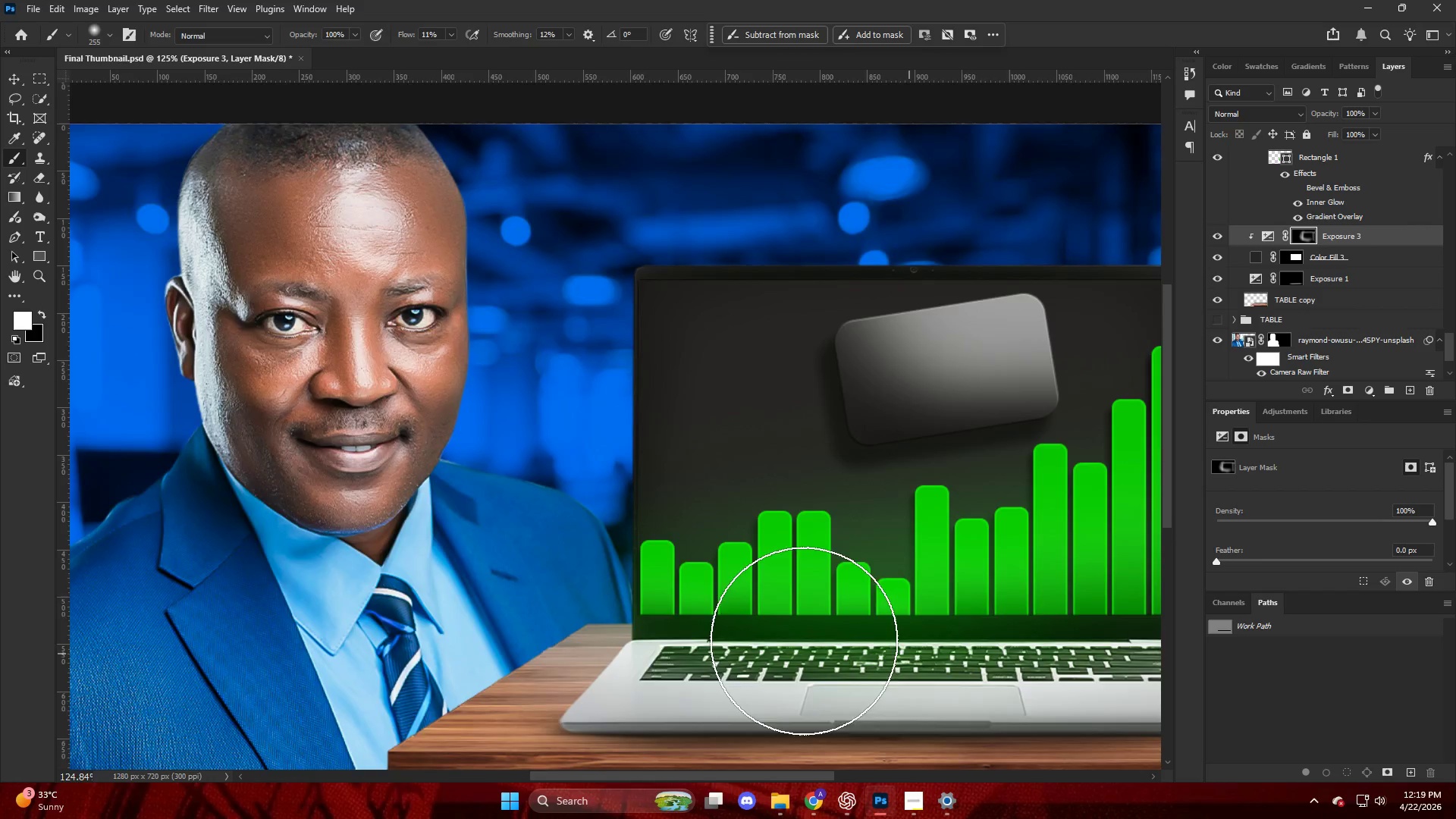 
key(Alt+AltLeft)
 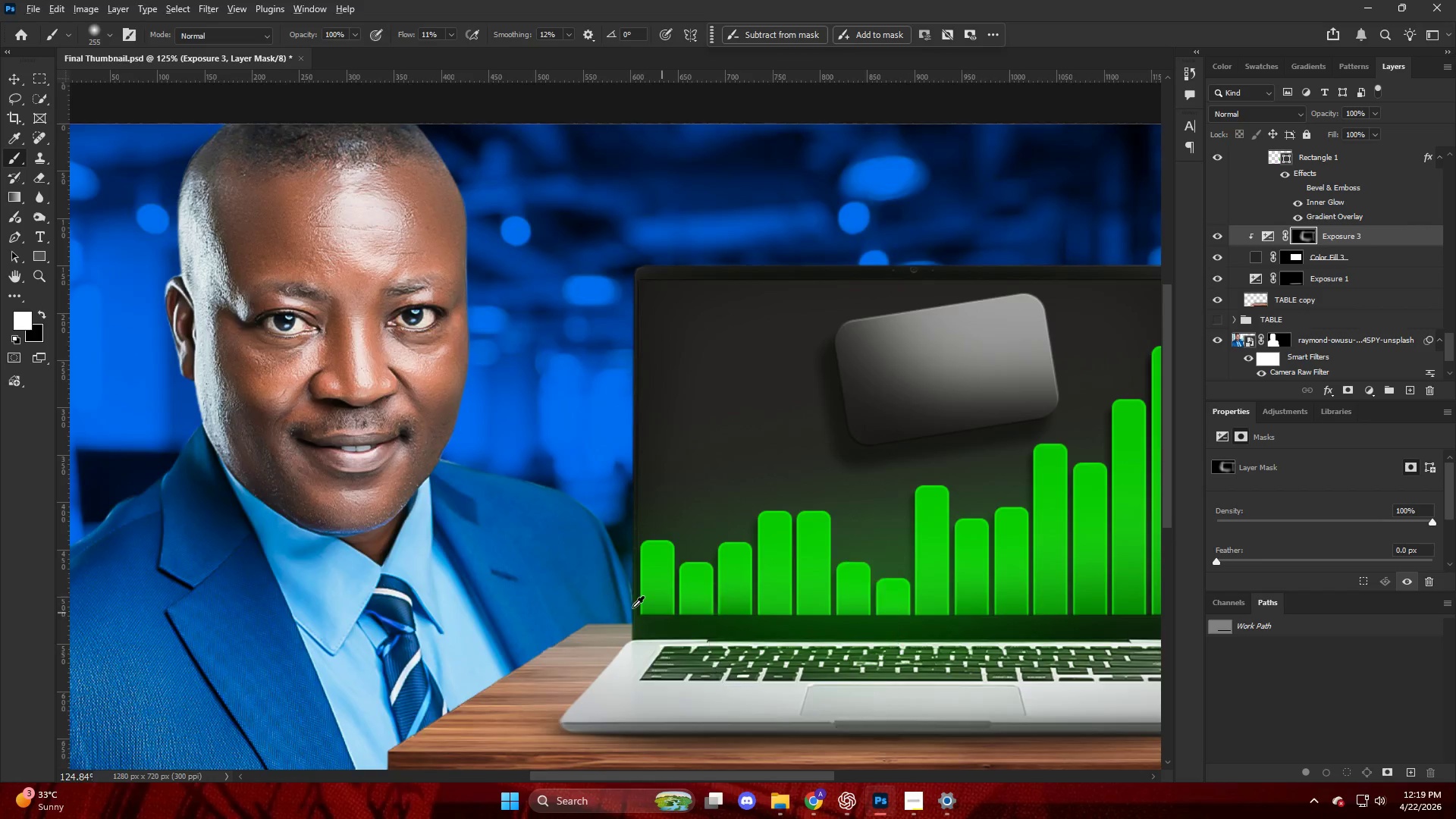 
left_click_drag(start_coordinate=[601, 601], to_coordinate=[1153, 575])
 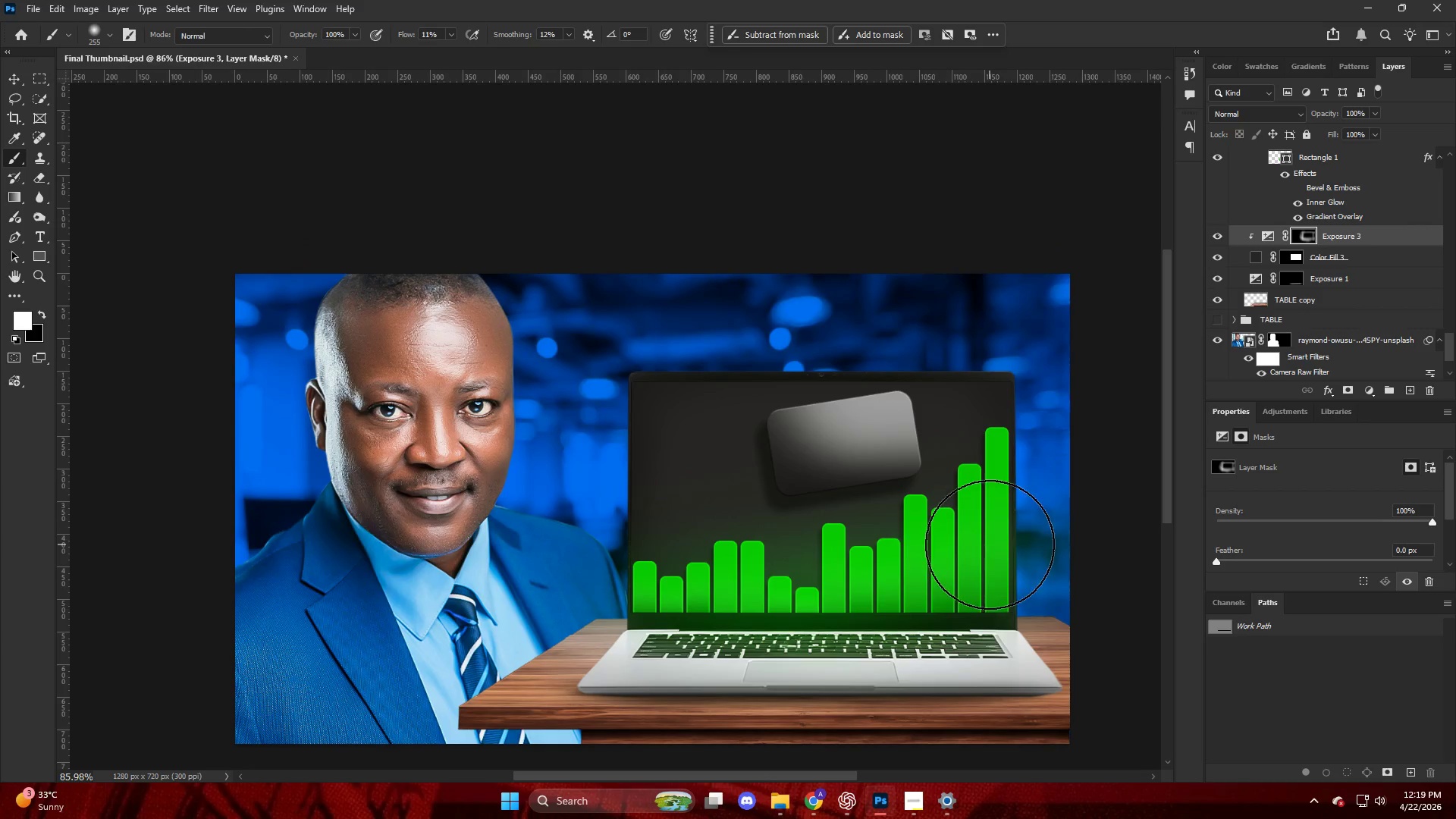 
scroll: coordinate [611, 605], scroll_direction: down, amount: 4.0
 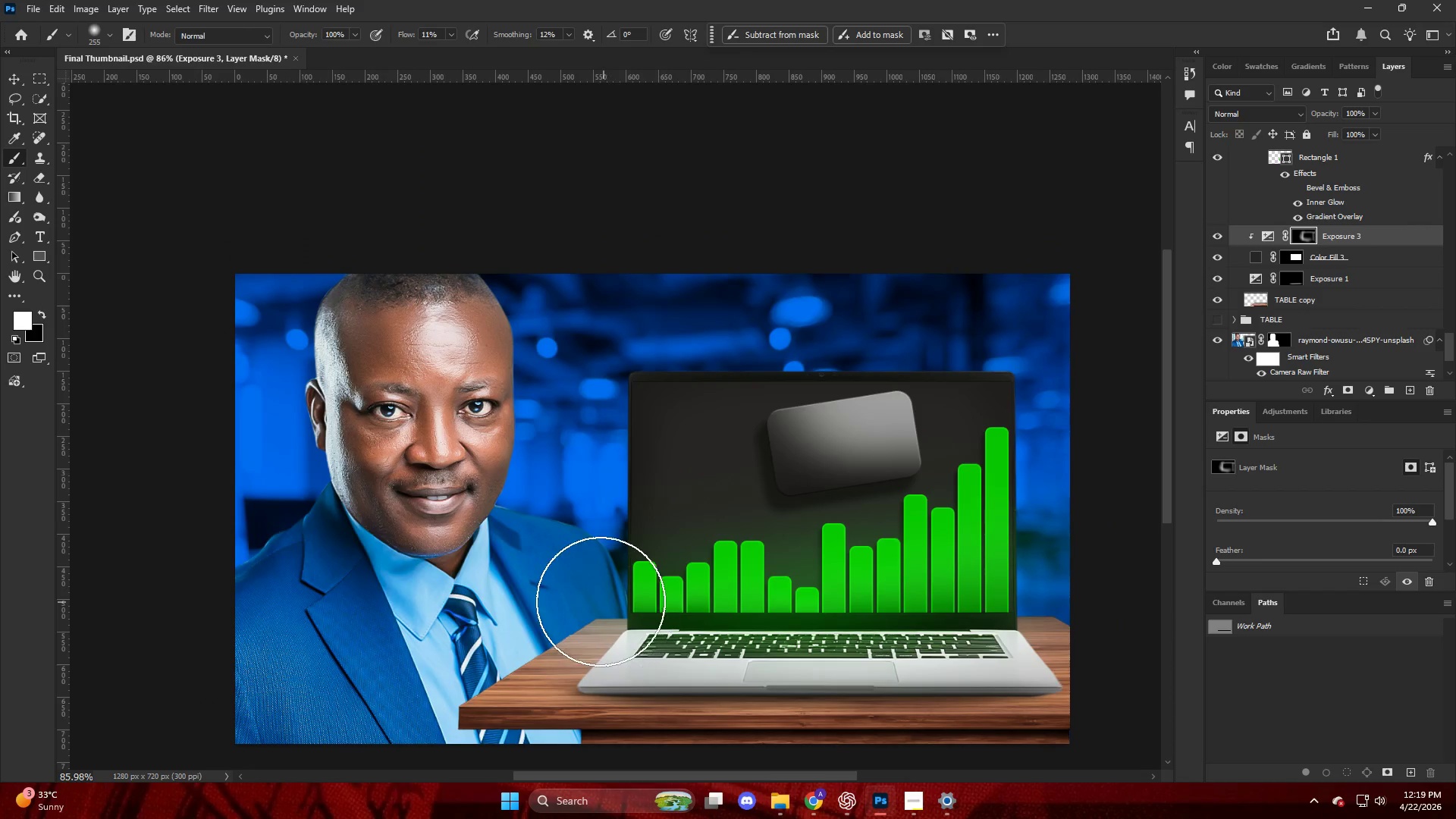 
key(Alt+AltLeft)
 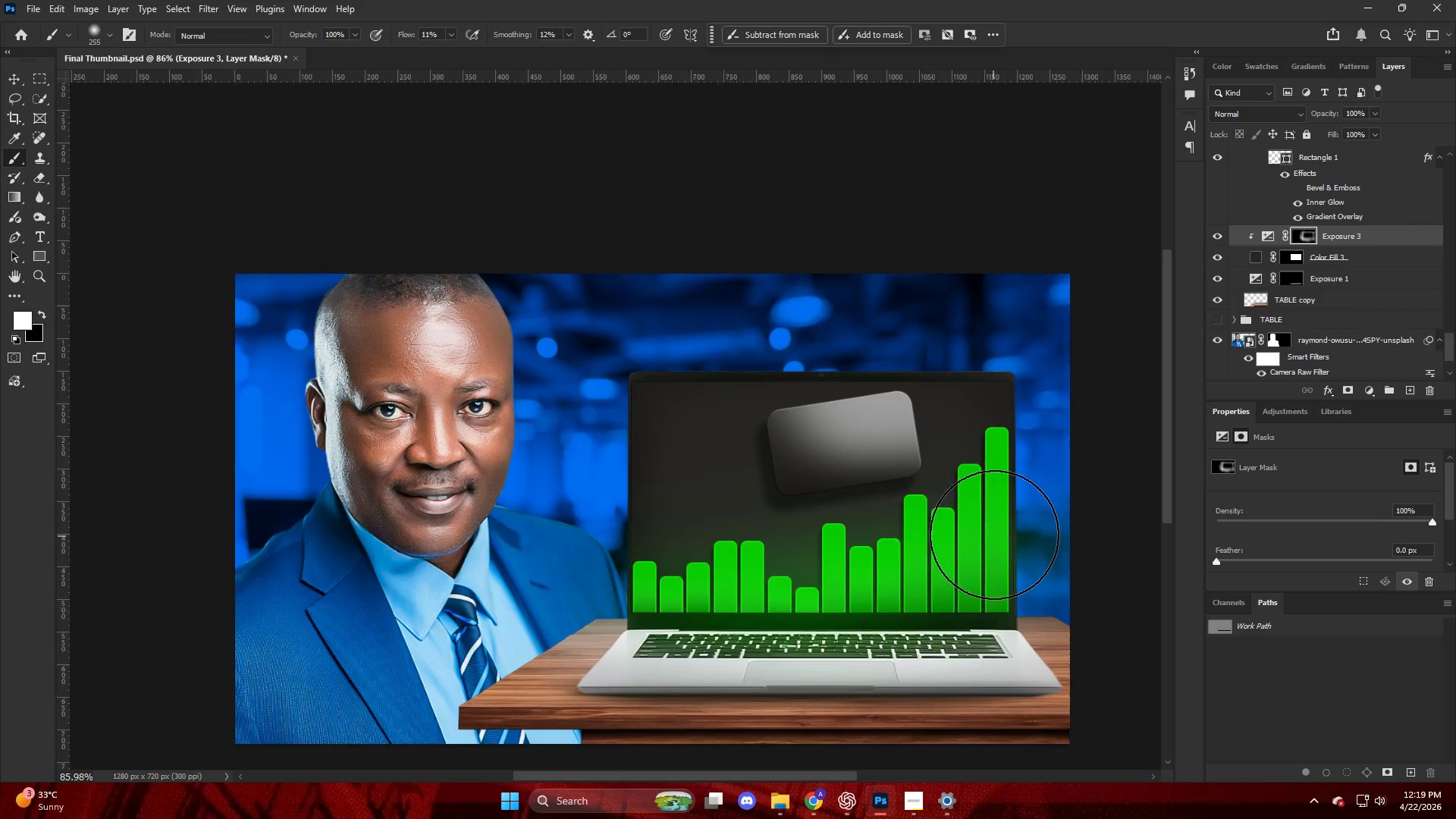 
left_click_drag(start_coordinate=[1077, 467], to_coordinate=[585, 667])
 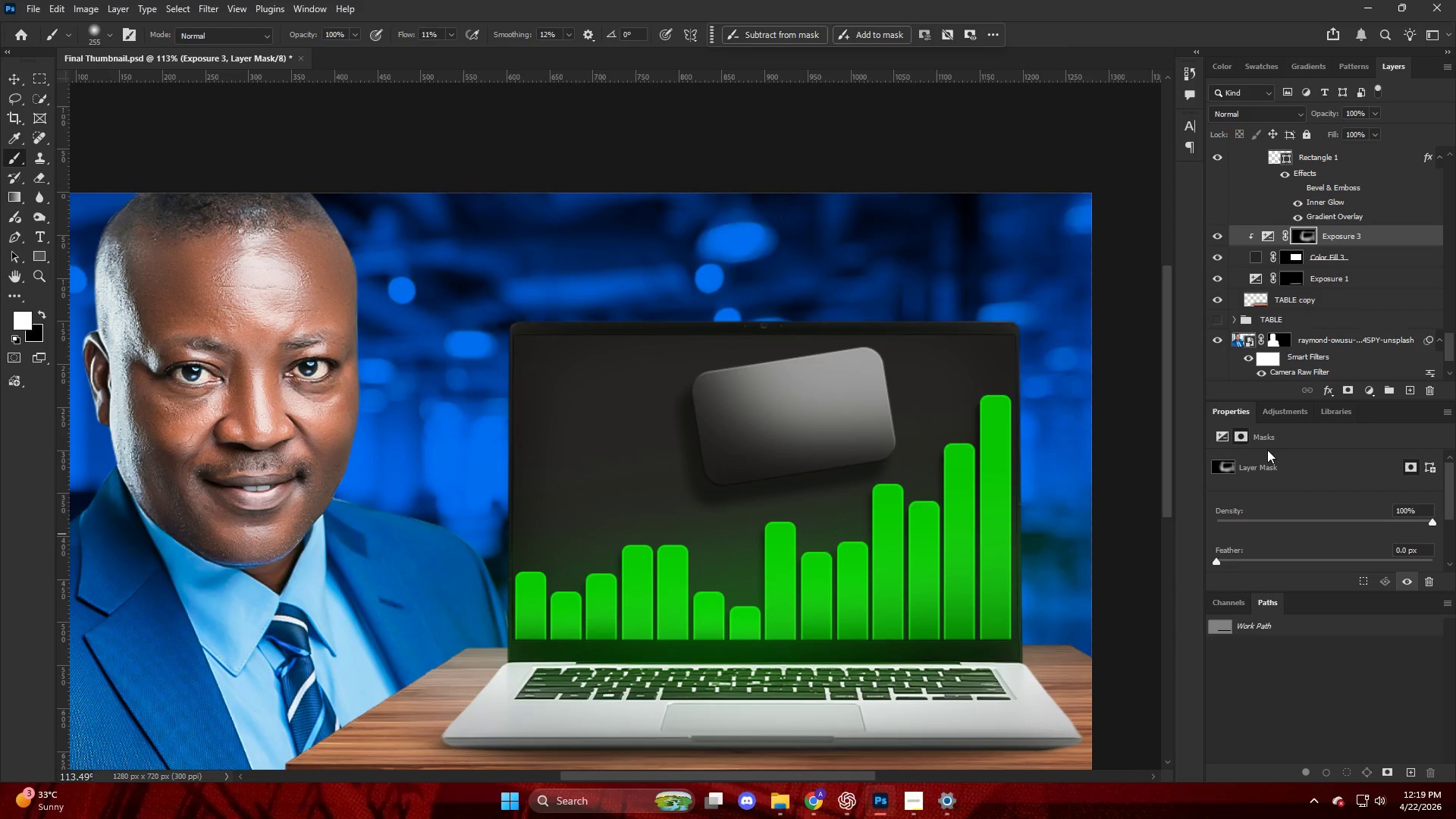 
scroll: coordinate [1002, 526], scroll_direction: up, amount: 3.0
 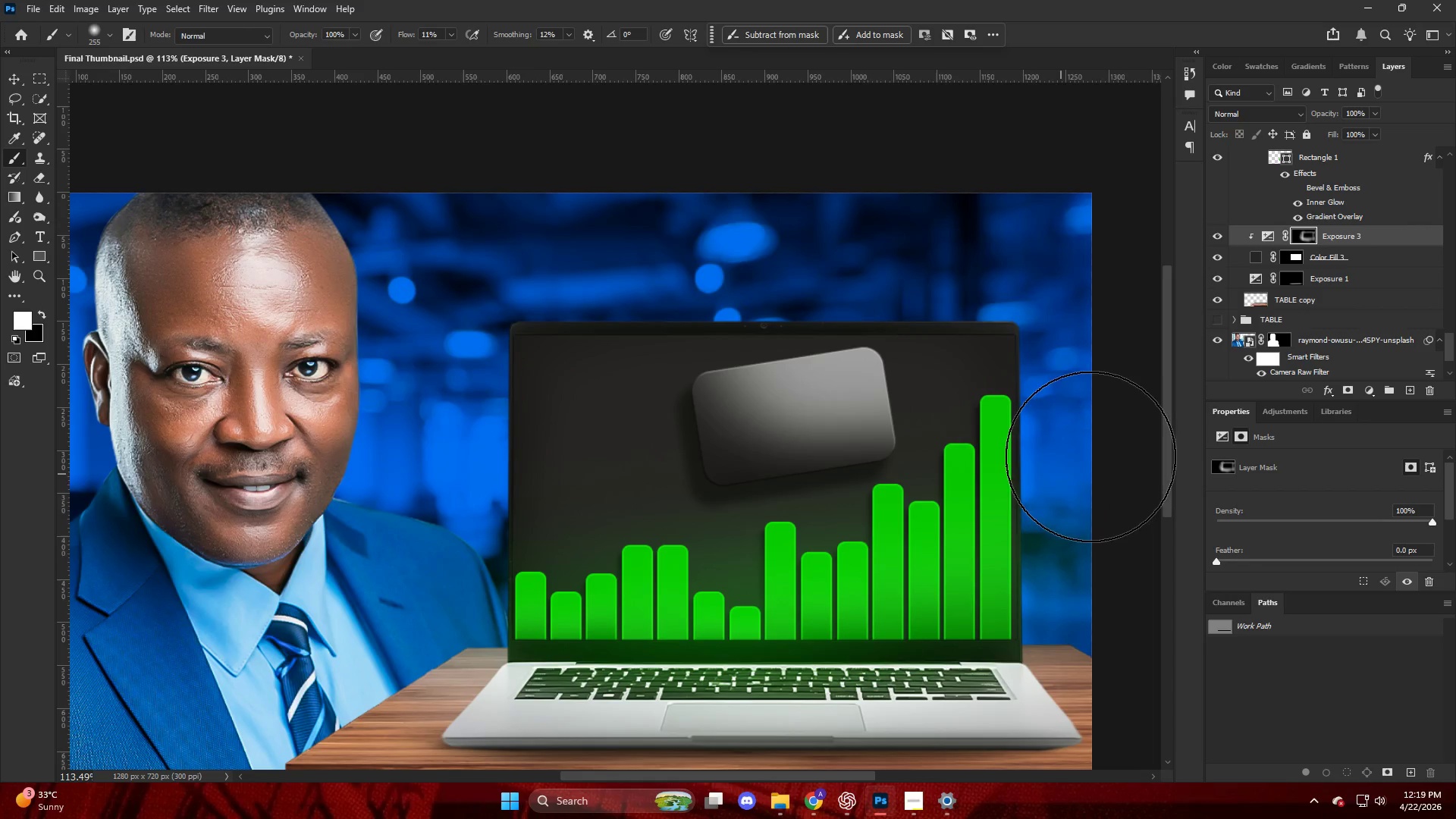 
wait(5.15)
 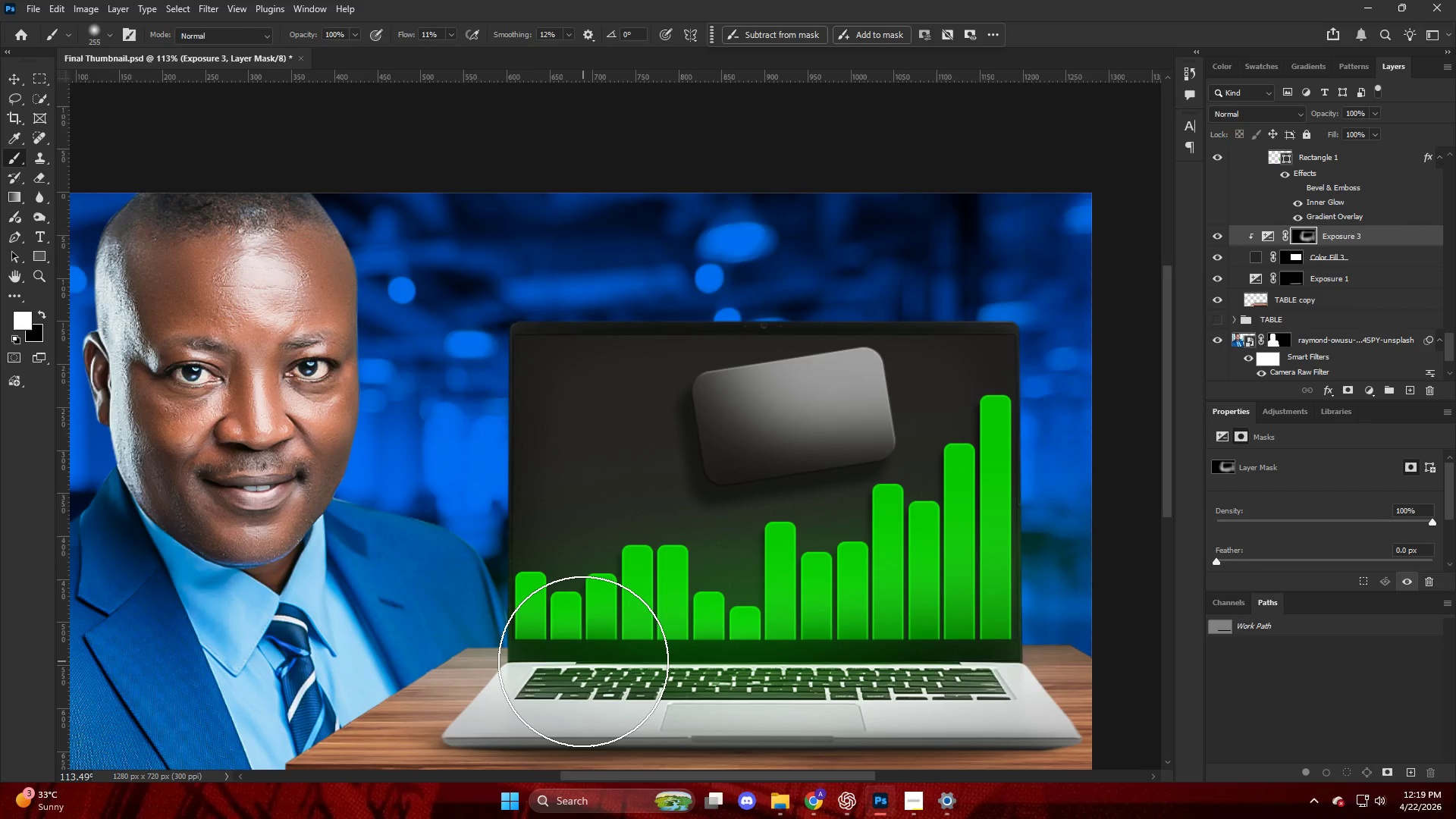 
key(Alt+AltLeft)
 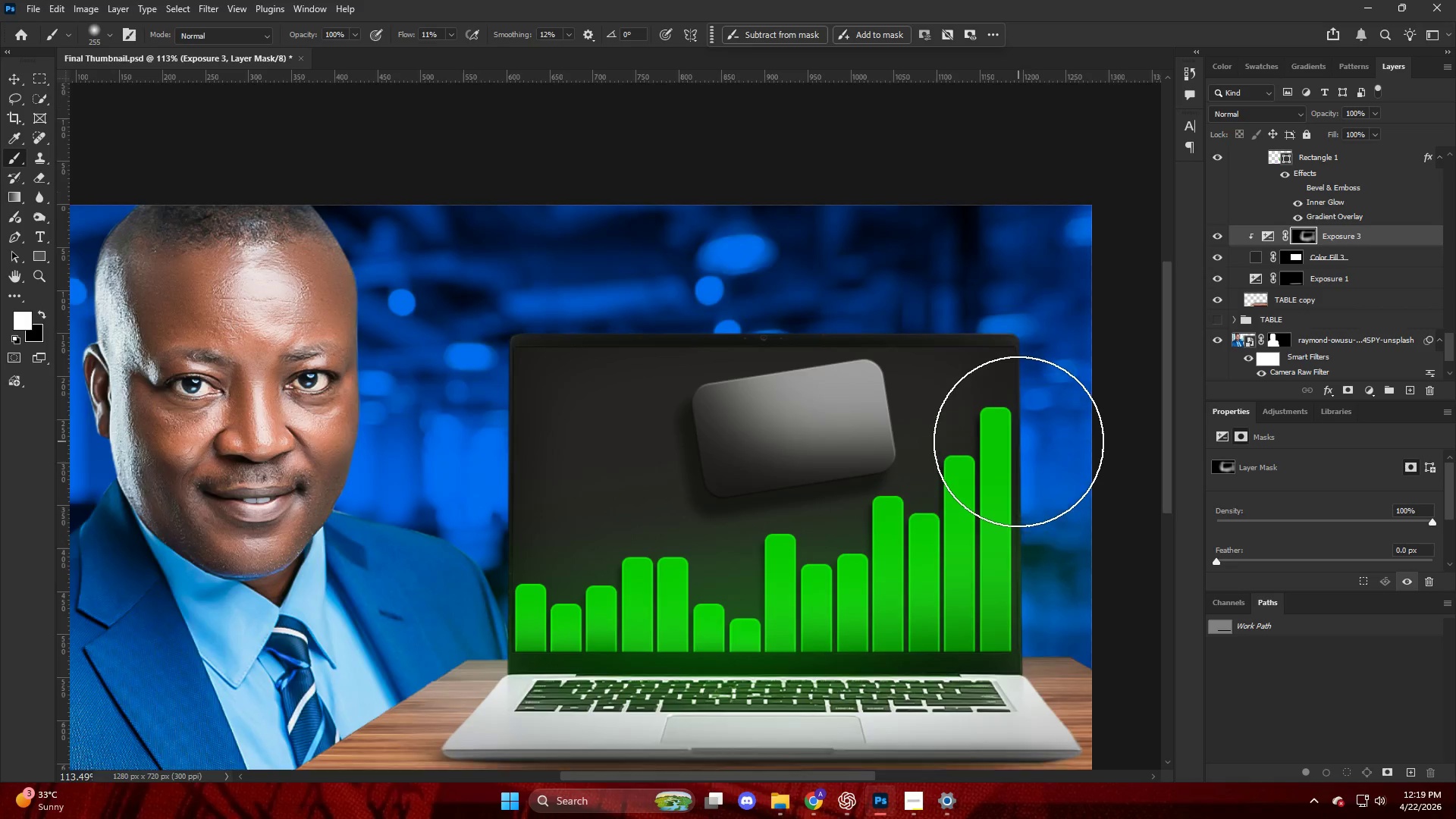 
key(V)
 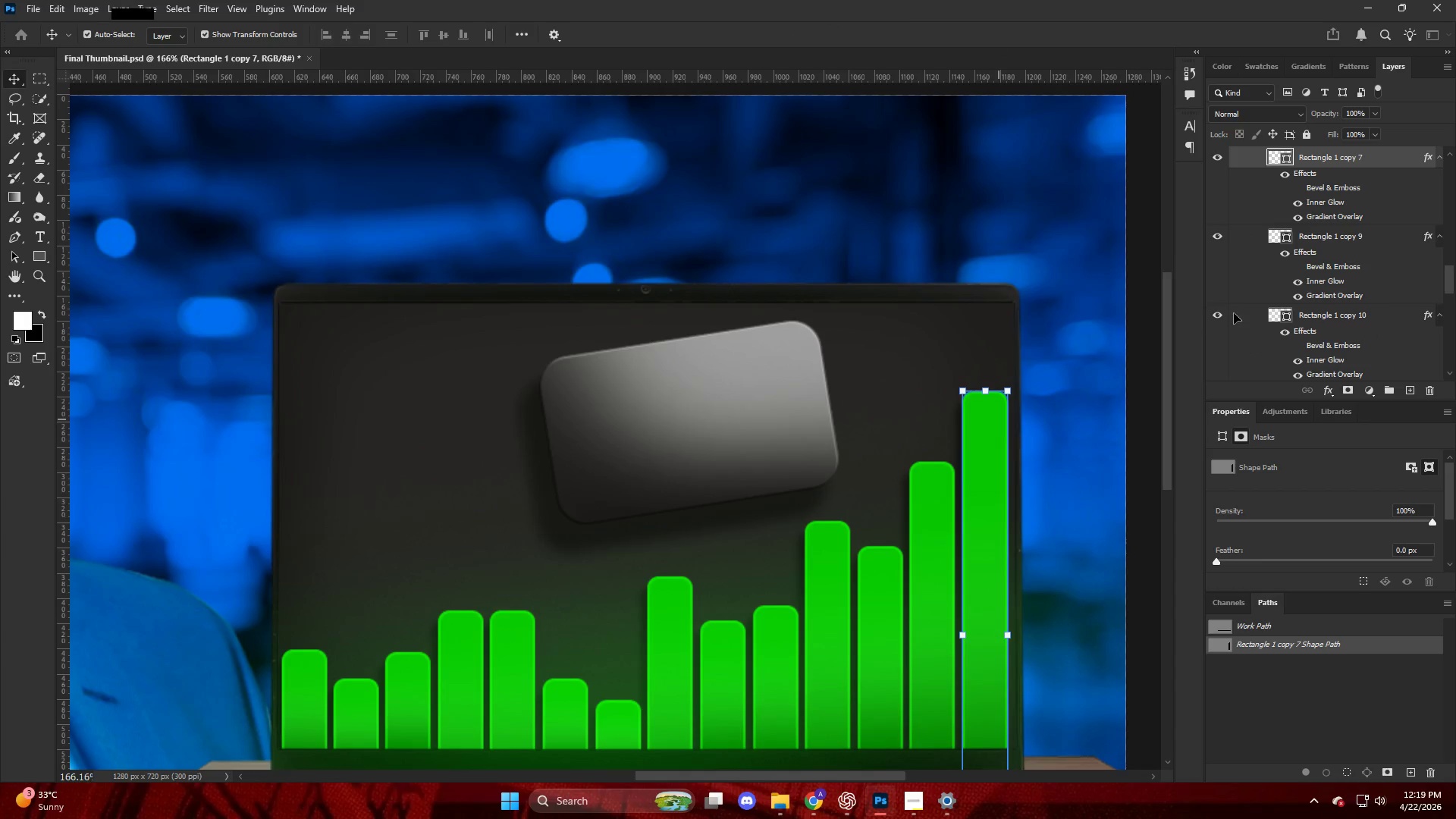 
scroll: coordinate [1302, 278], scroll_direction: up, amount: 42.0
 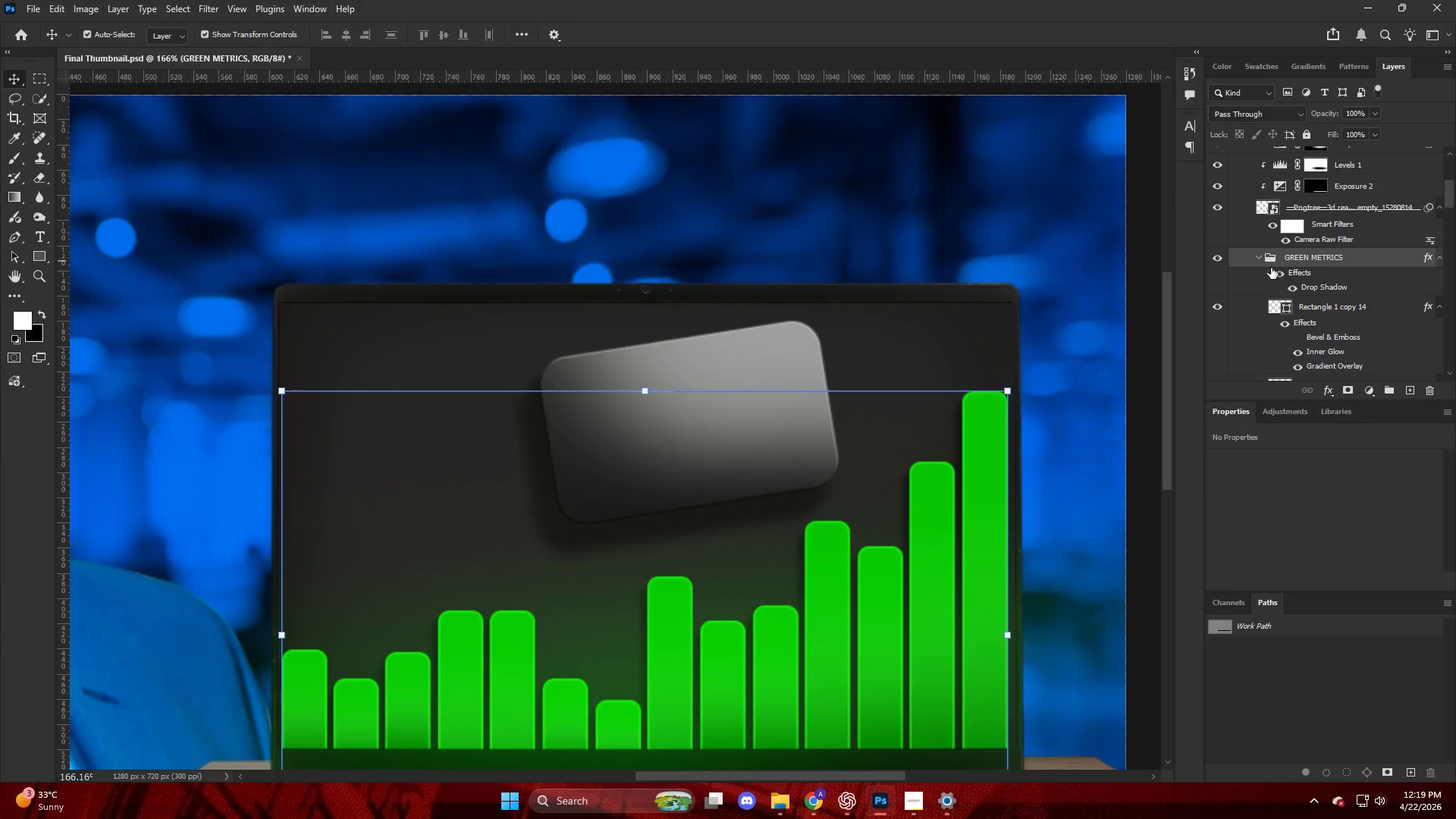 
left_click([1260, 257])
 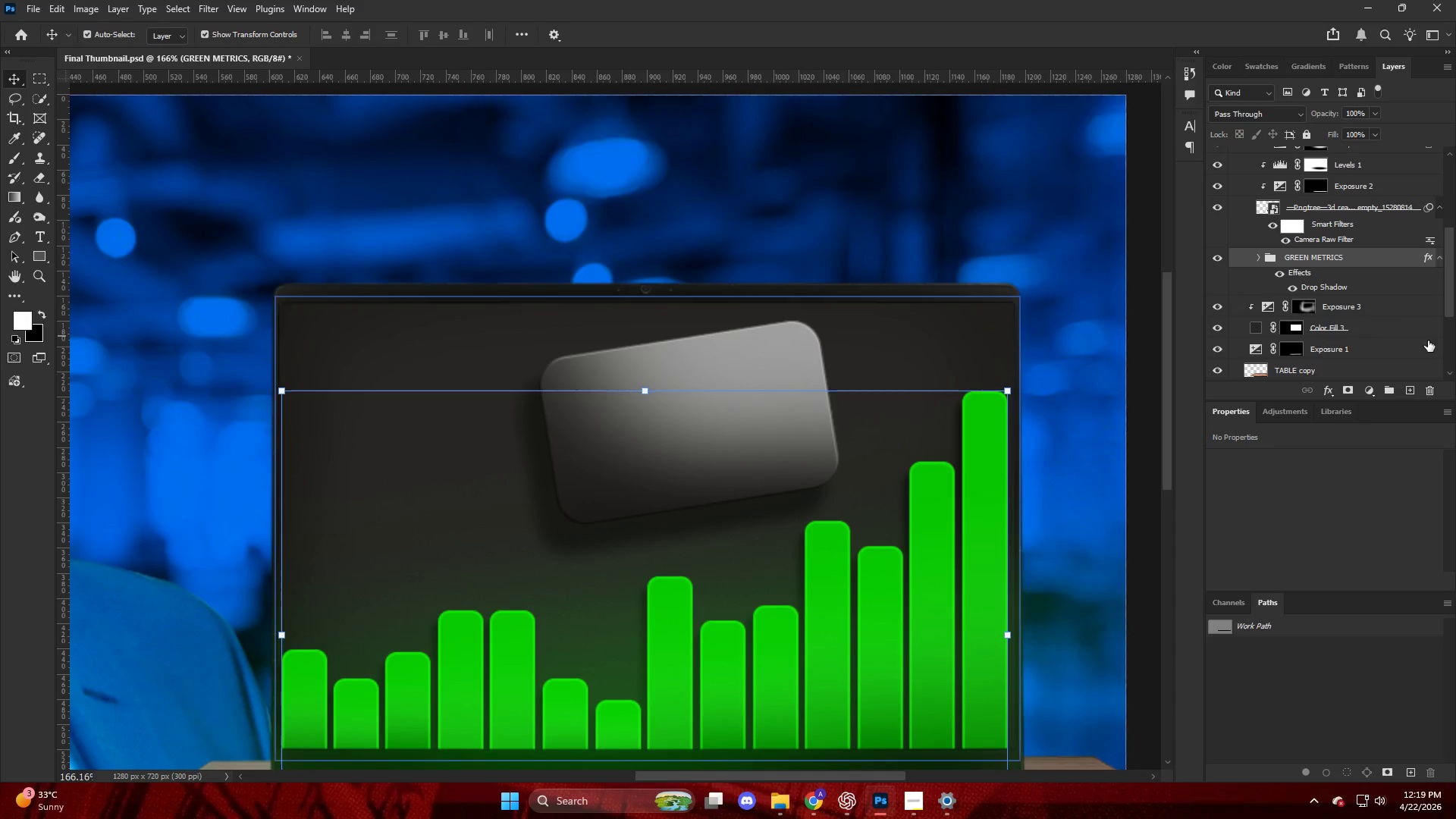 
left_click([1365, 393])
 